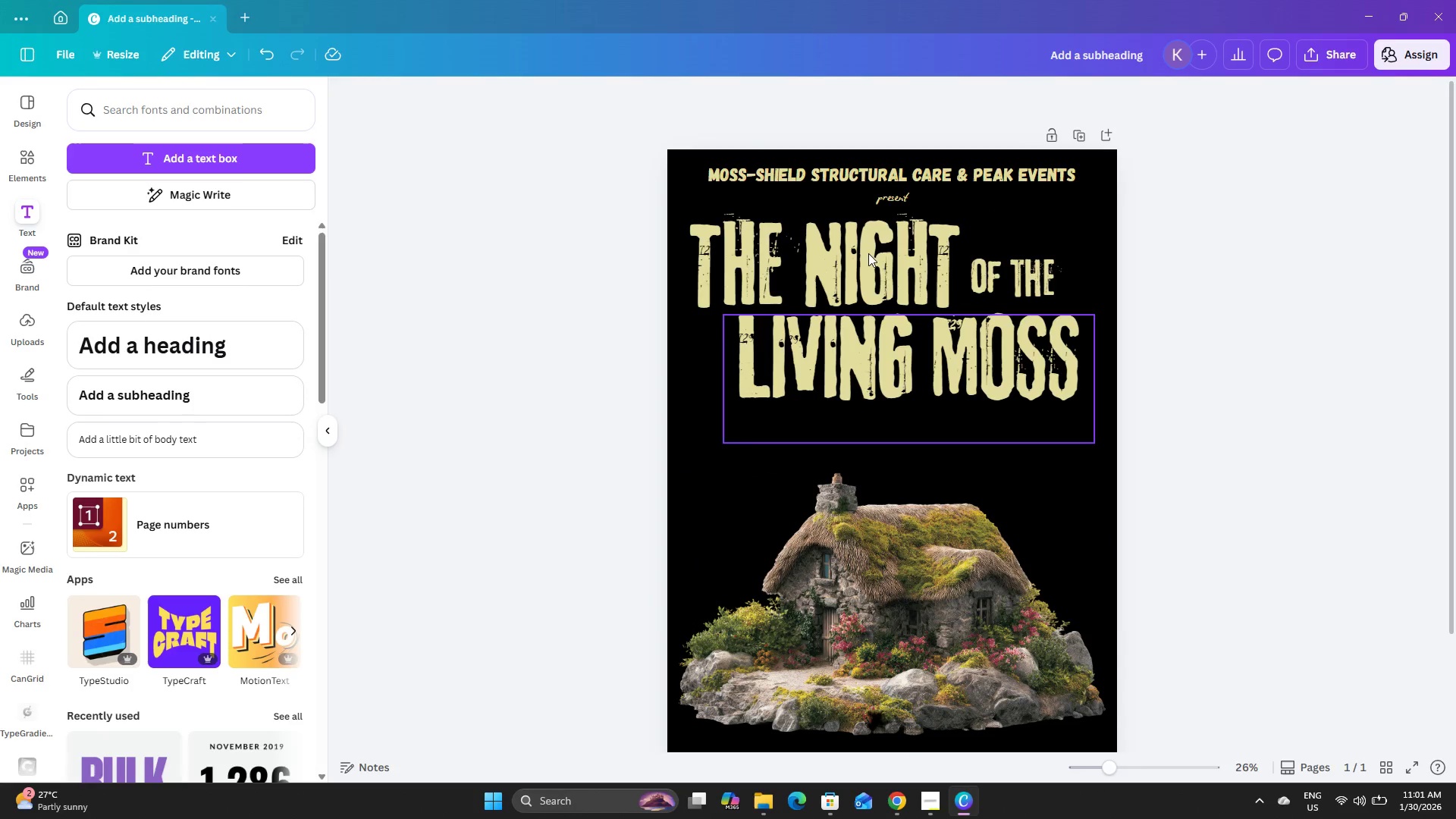 
left_click([747, 228])
 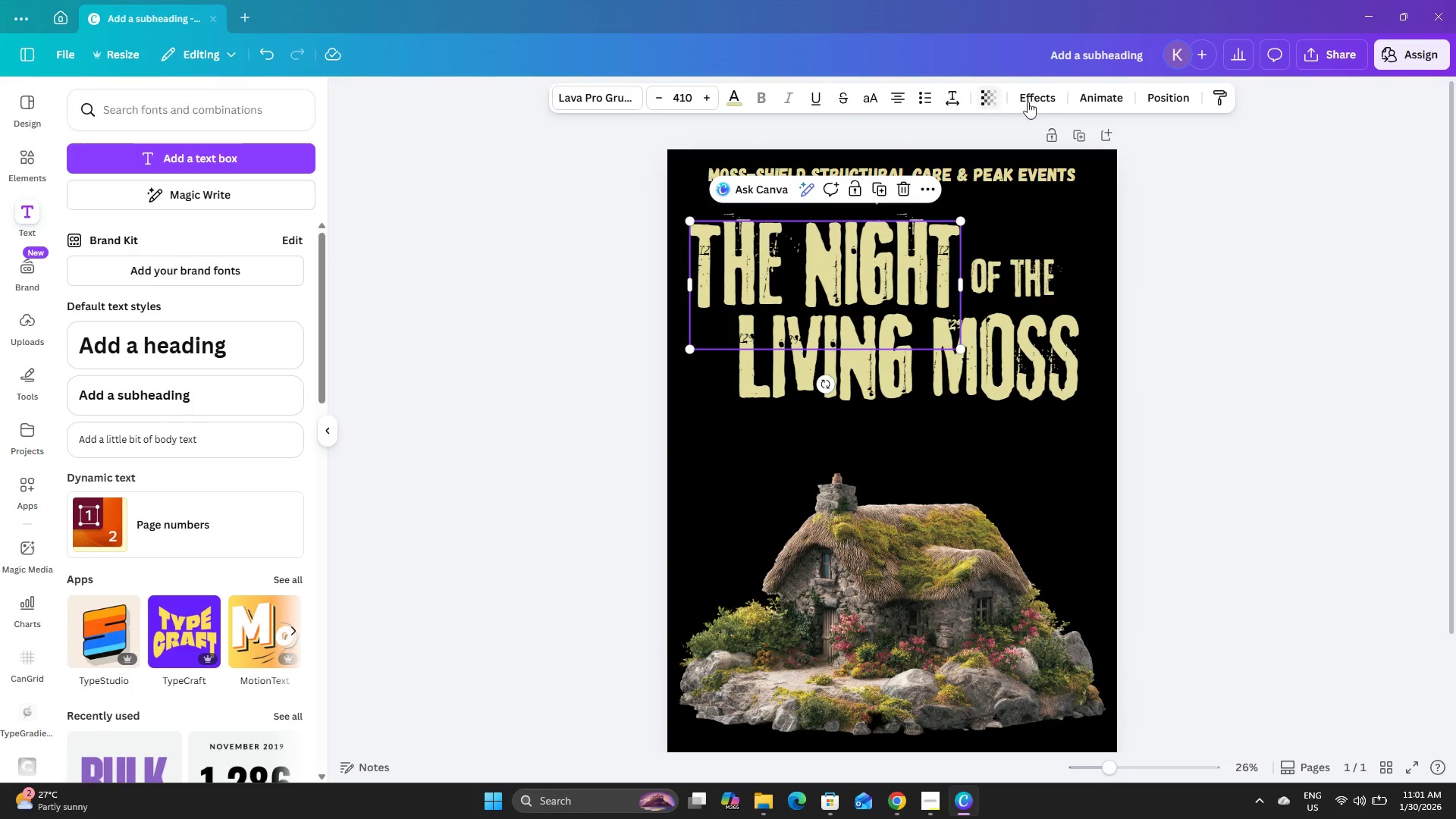 
left_click([1035, 98])
 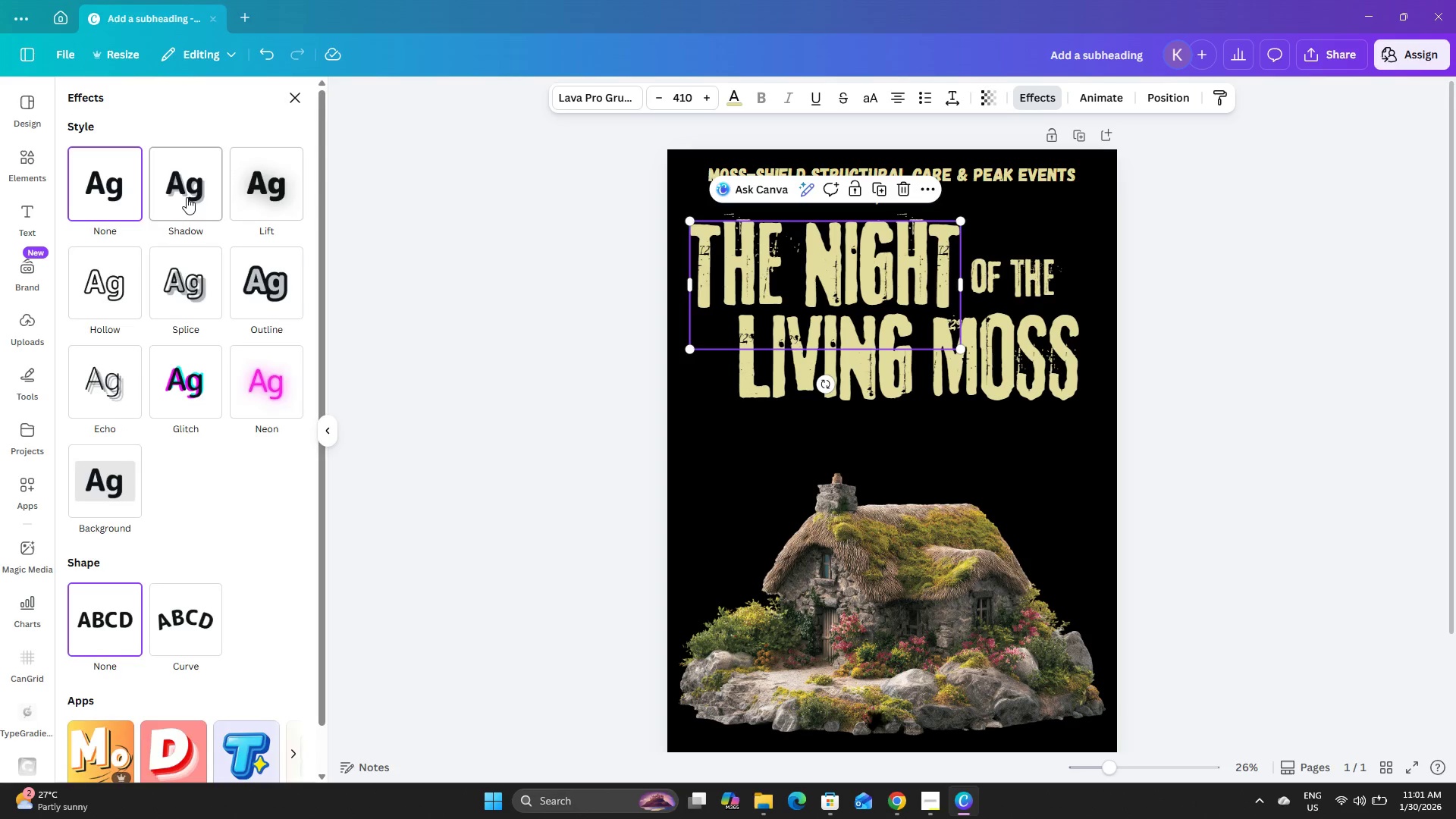 
left_click([186, 197])
 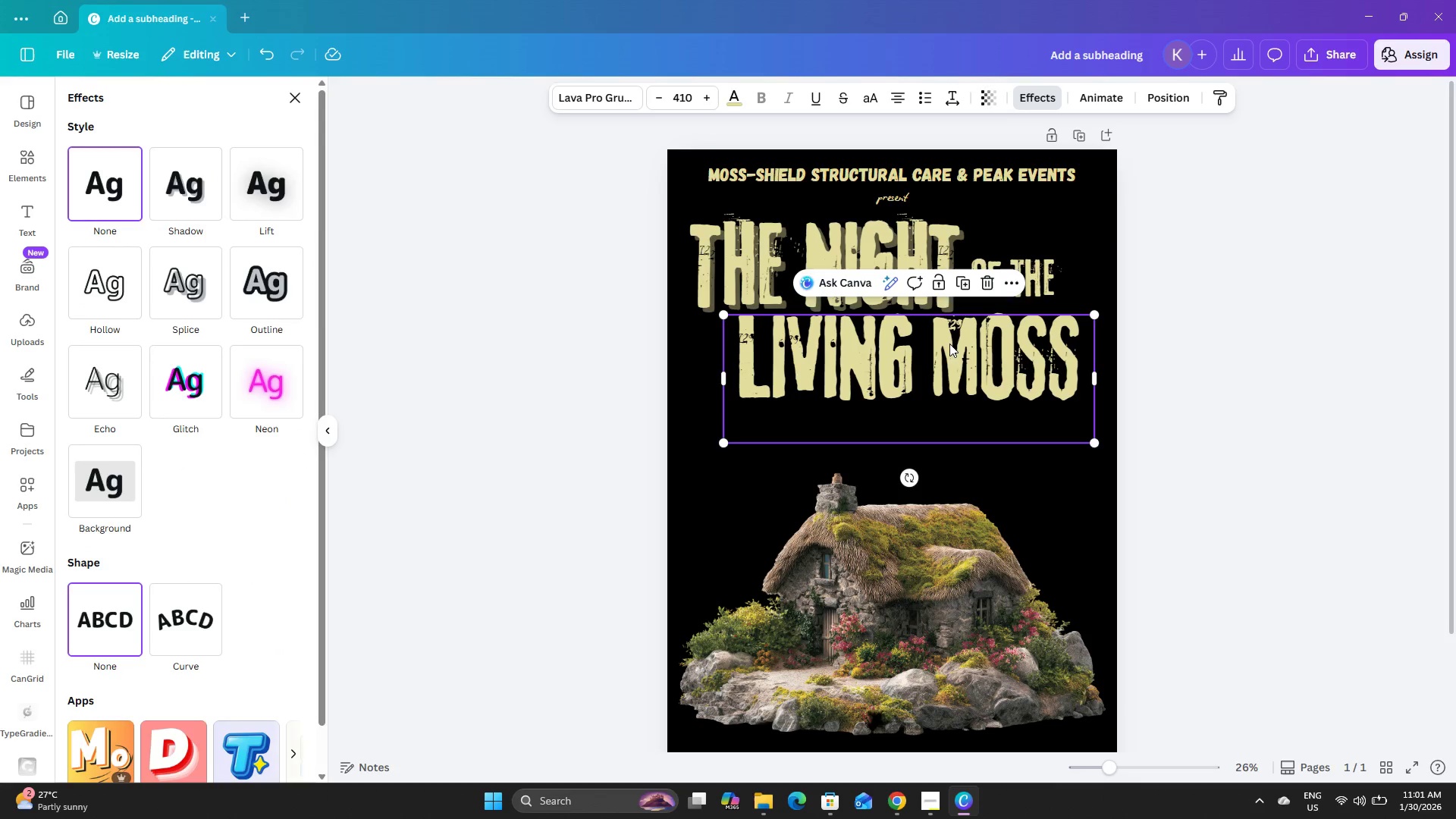 
left_click([185, 194])
 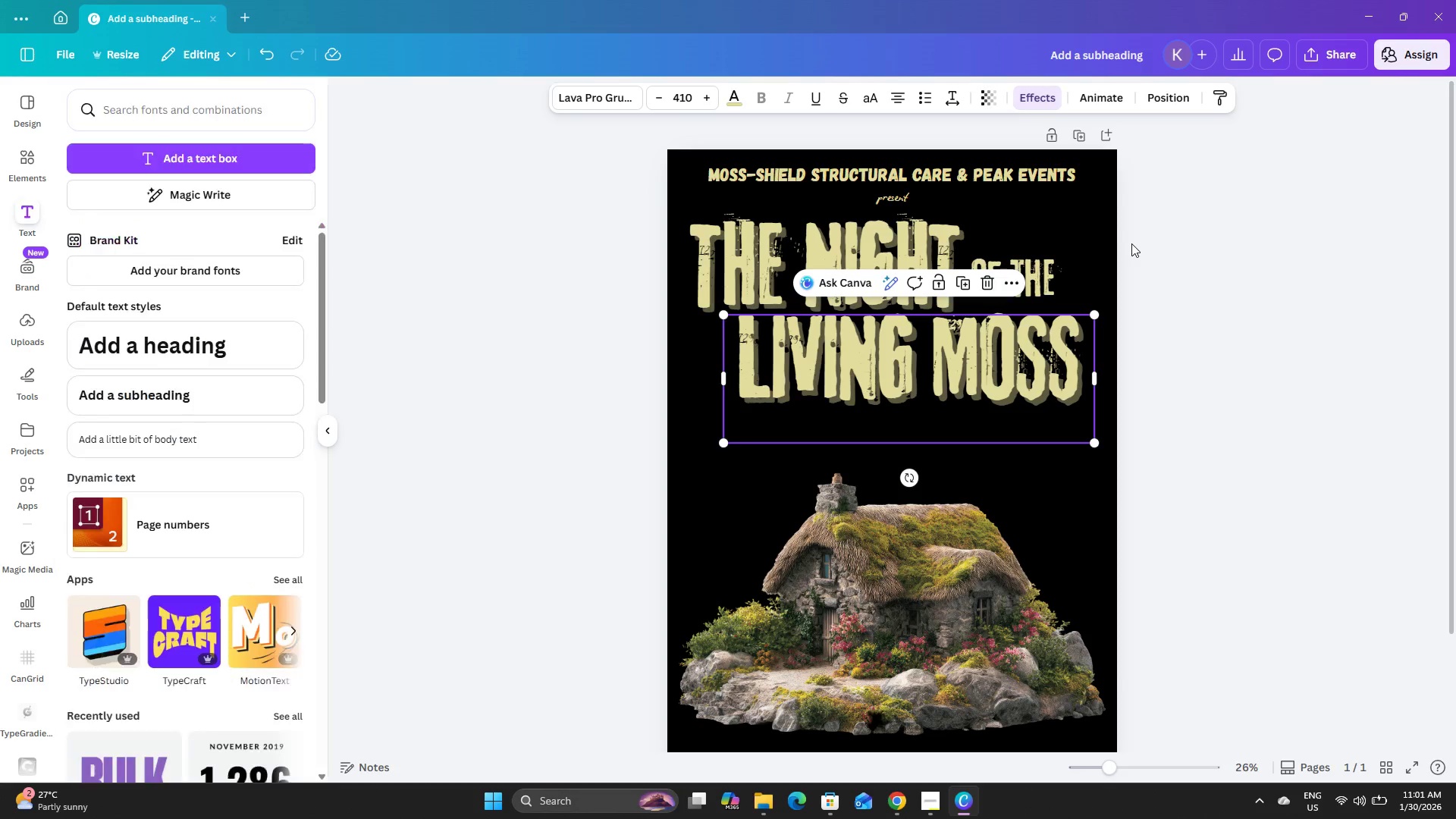 
double_click([1234, 243])
 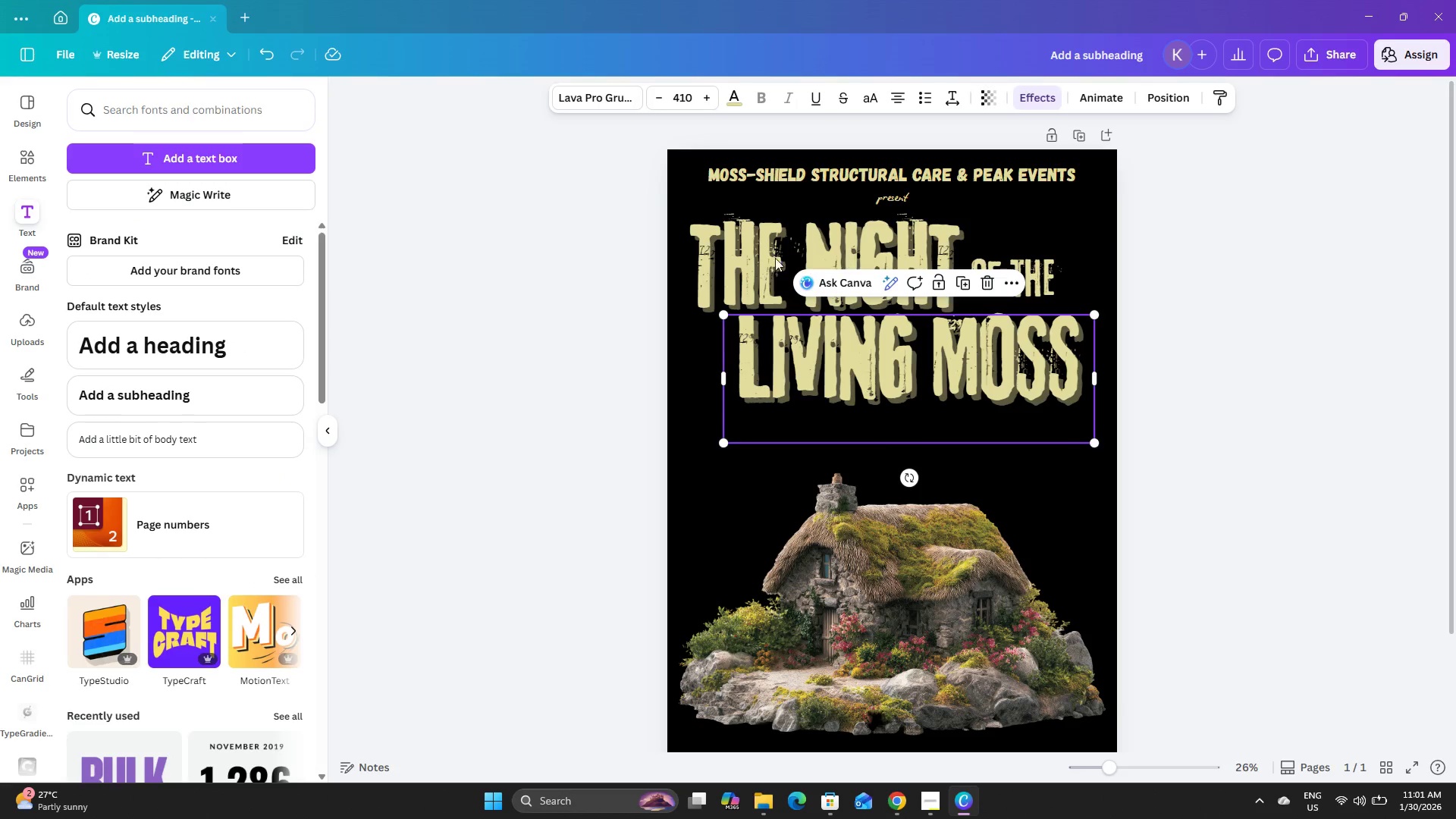 
double_click([693, 247])
 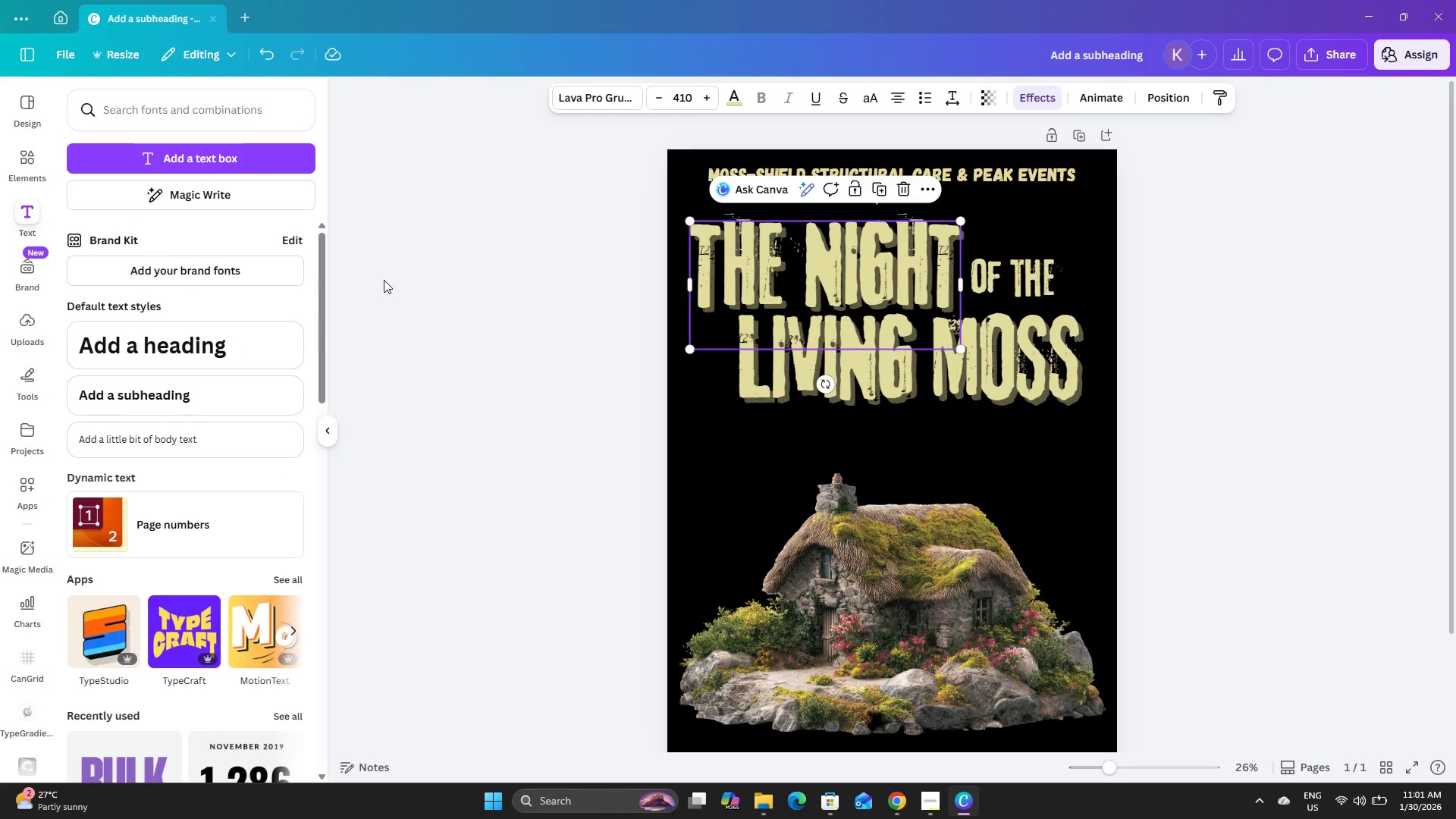 
left_click([1033, 93])
 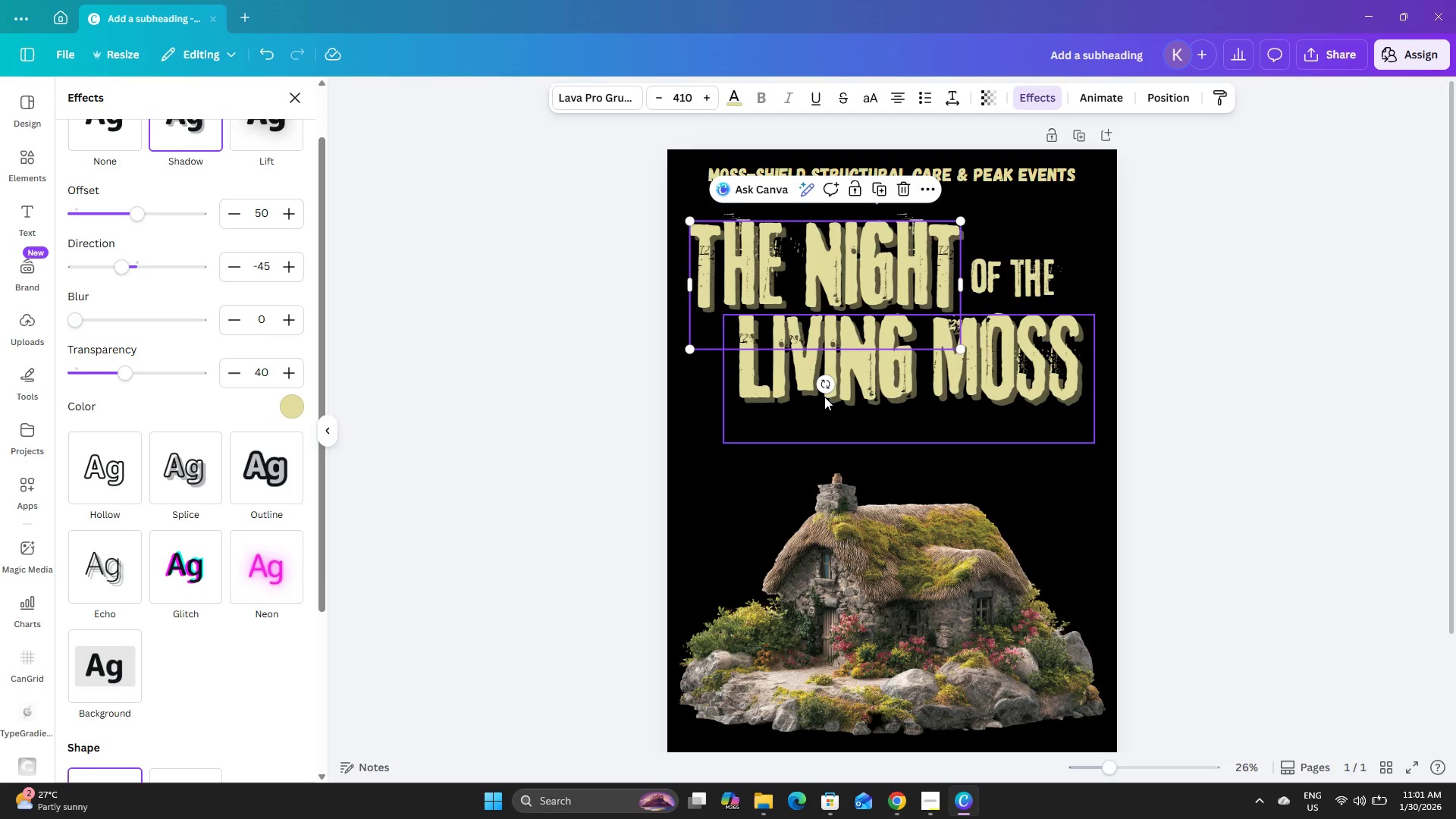 
left_click([290, 408])
 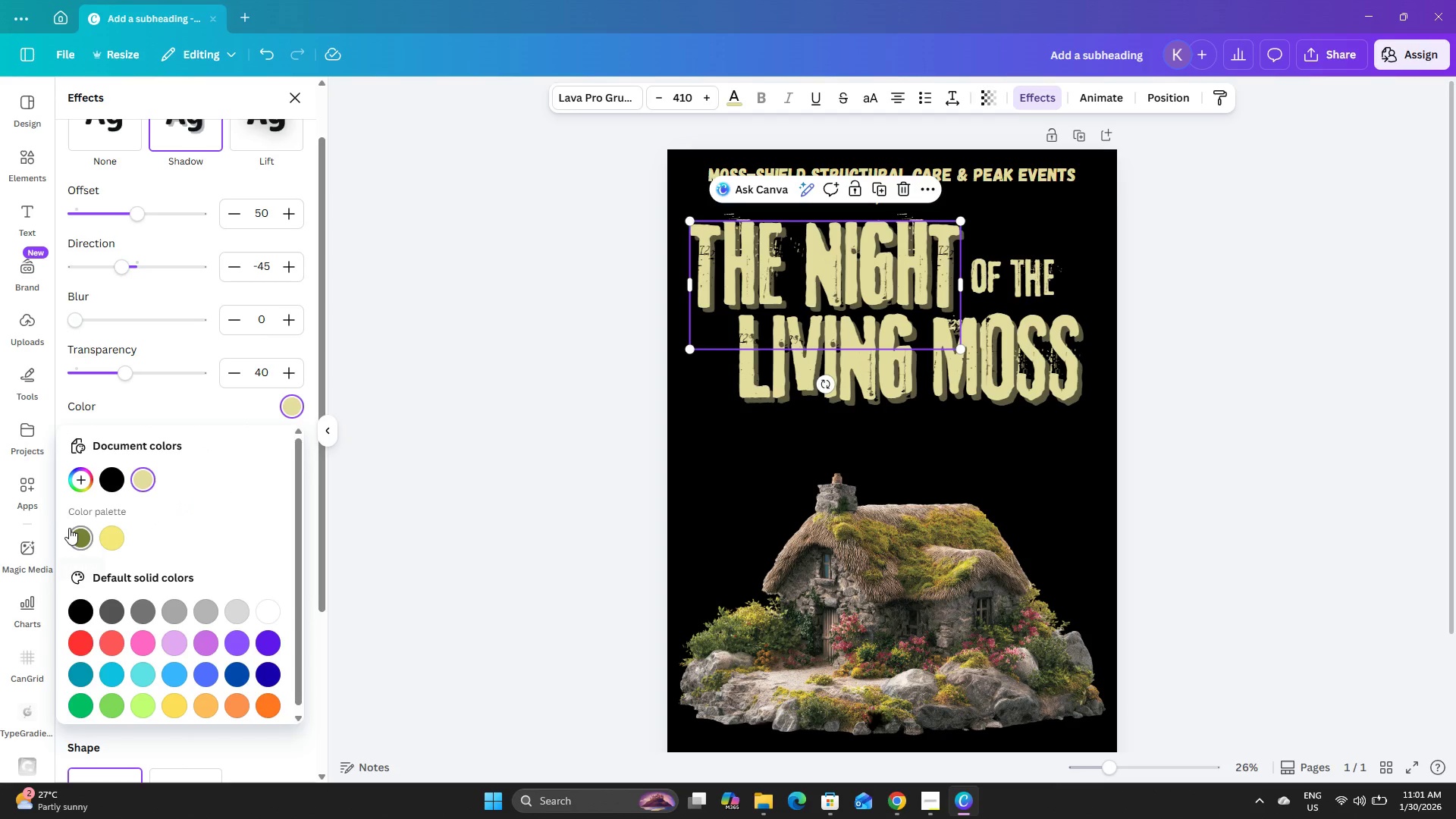 
left_click([73, 535])
 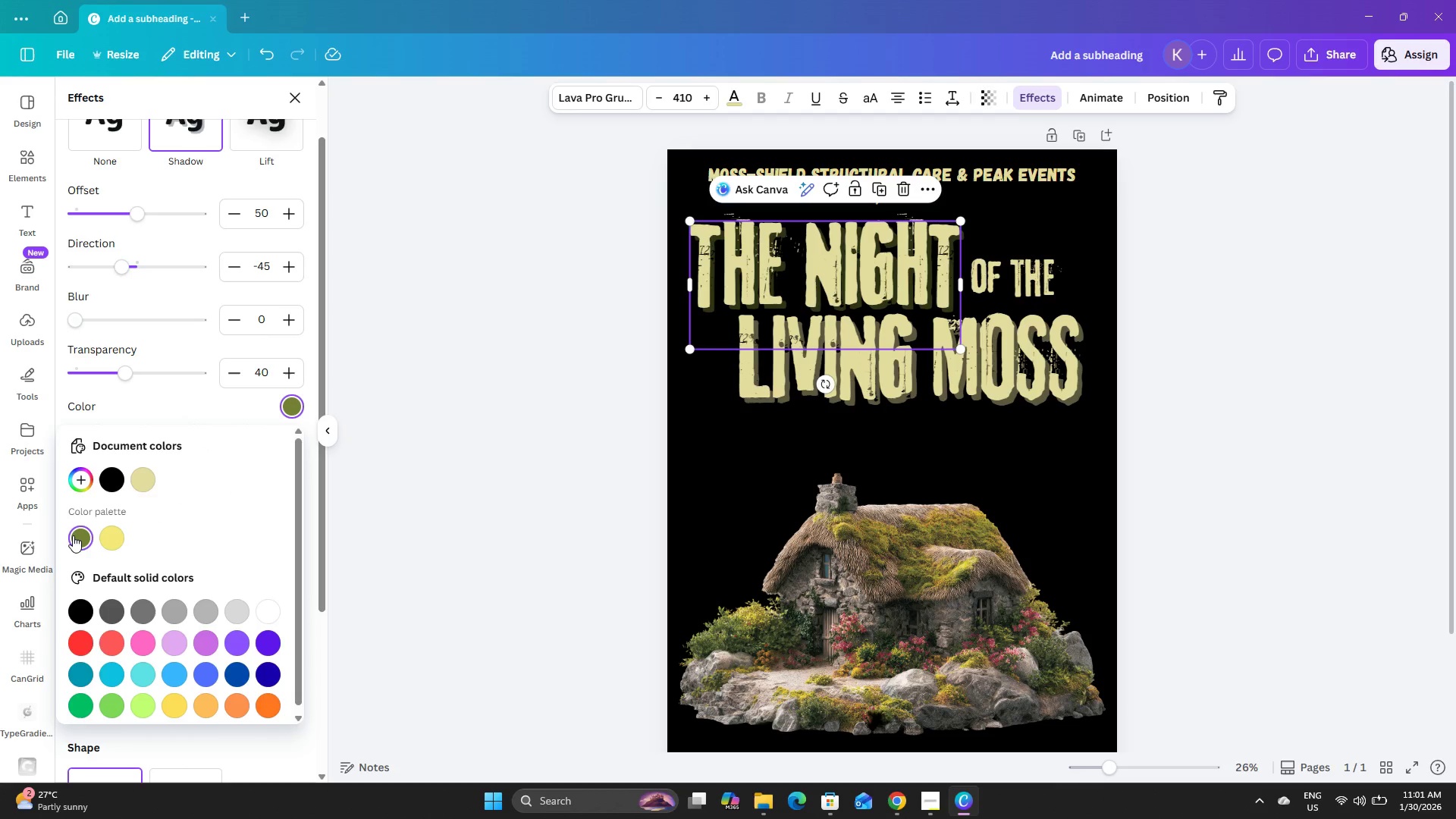 
scroll: coordinate [200, 541], scroll_direction: down, amount: 1.0
 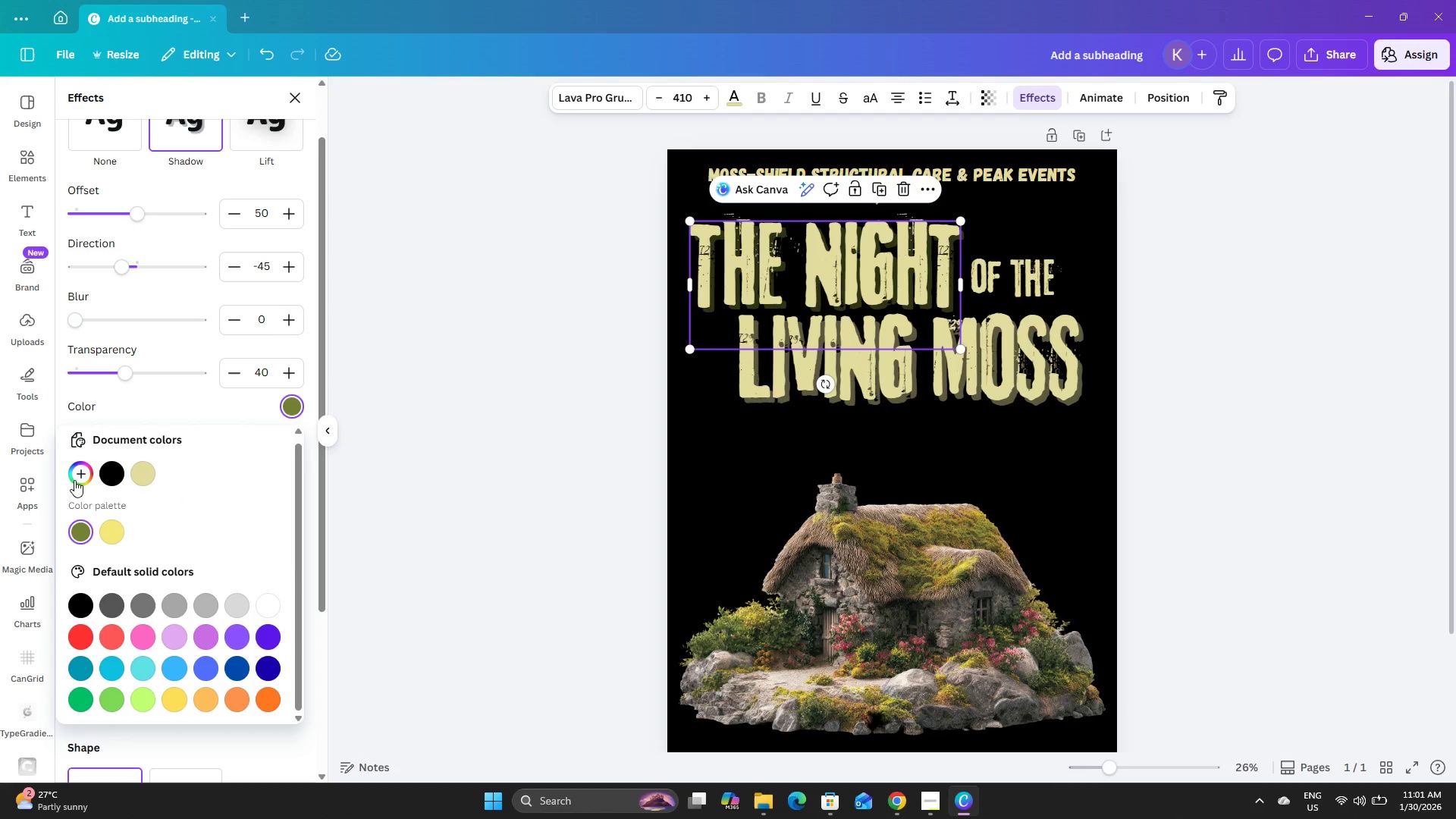 
left_click([74, 479])
 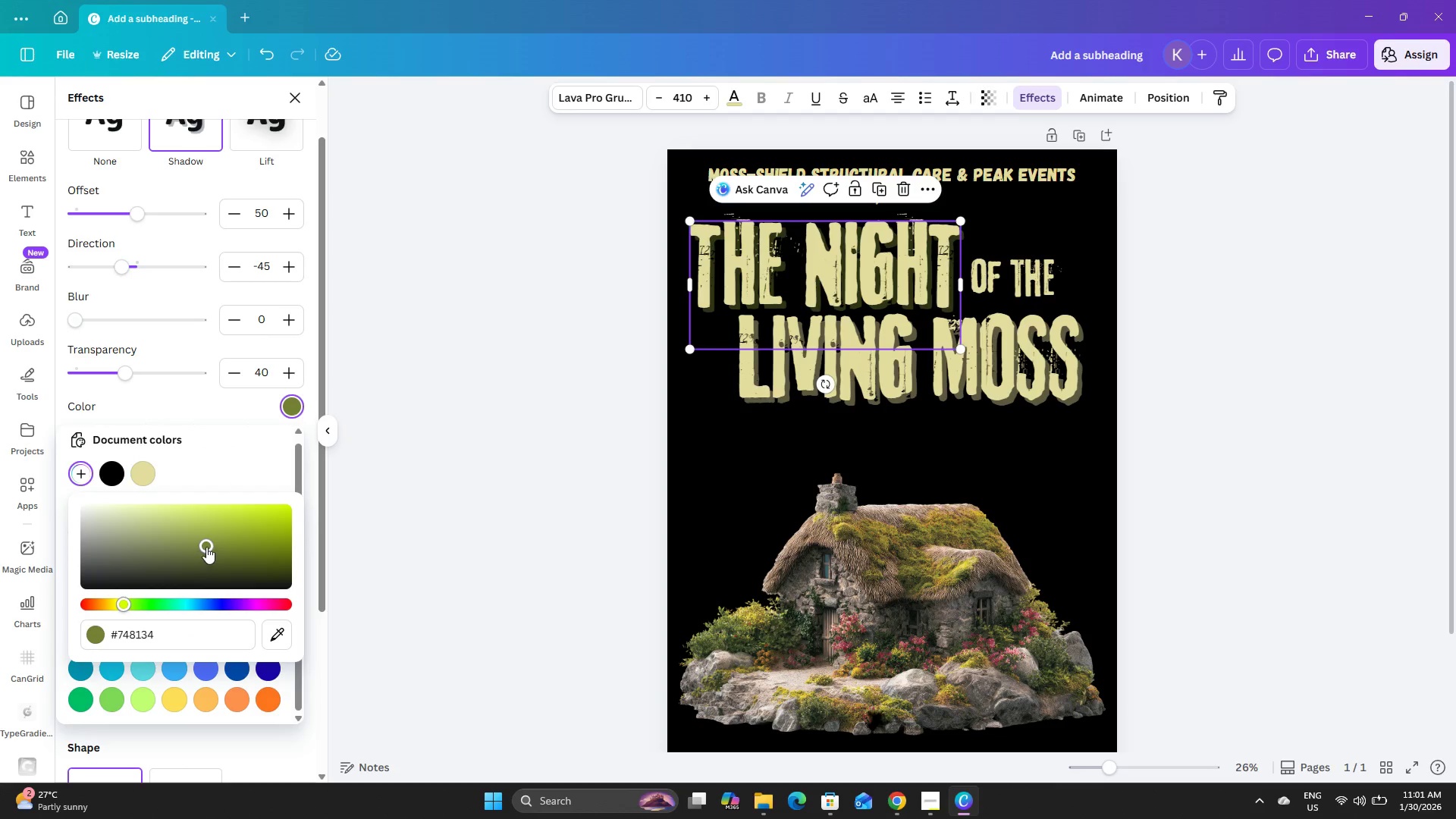 
left_click_drag(start_coordinate=[206, 547], to_coordinate=[316, 492])
 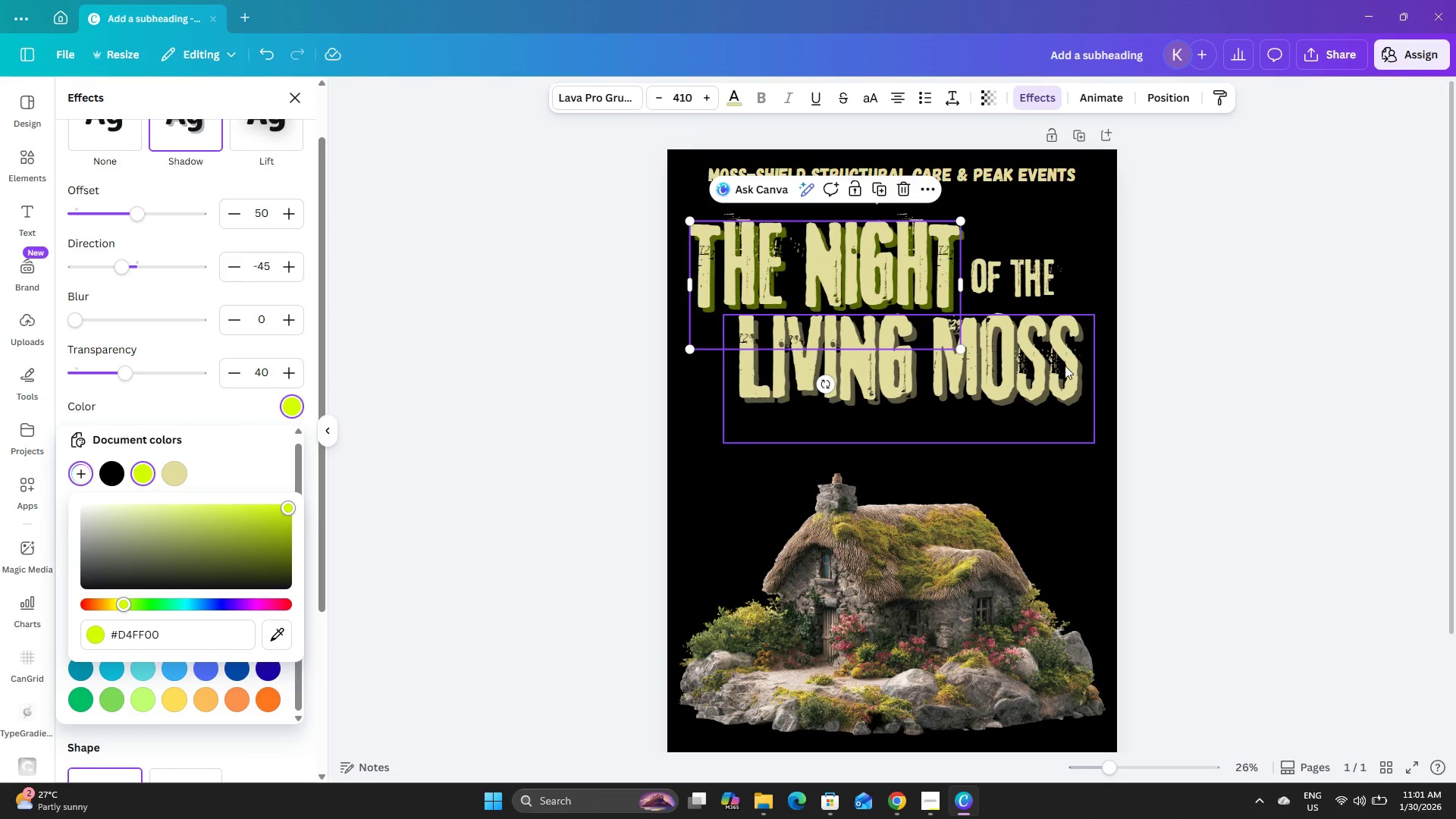 
left_click([1064, 366])
 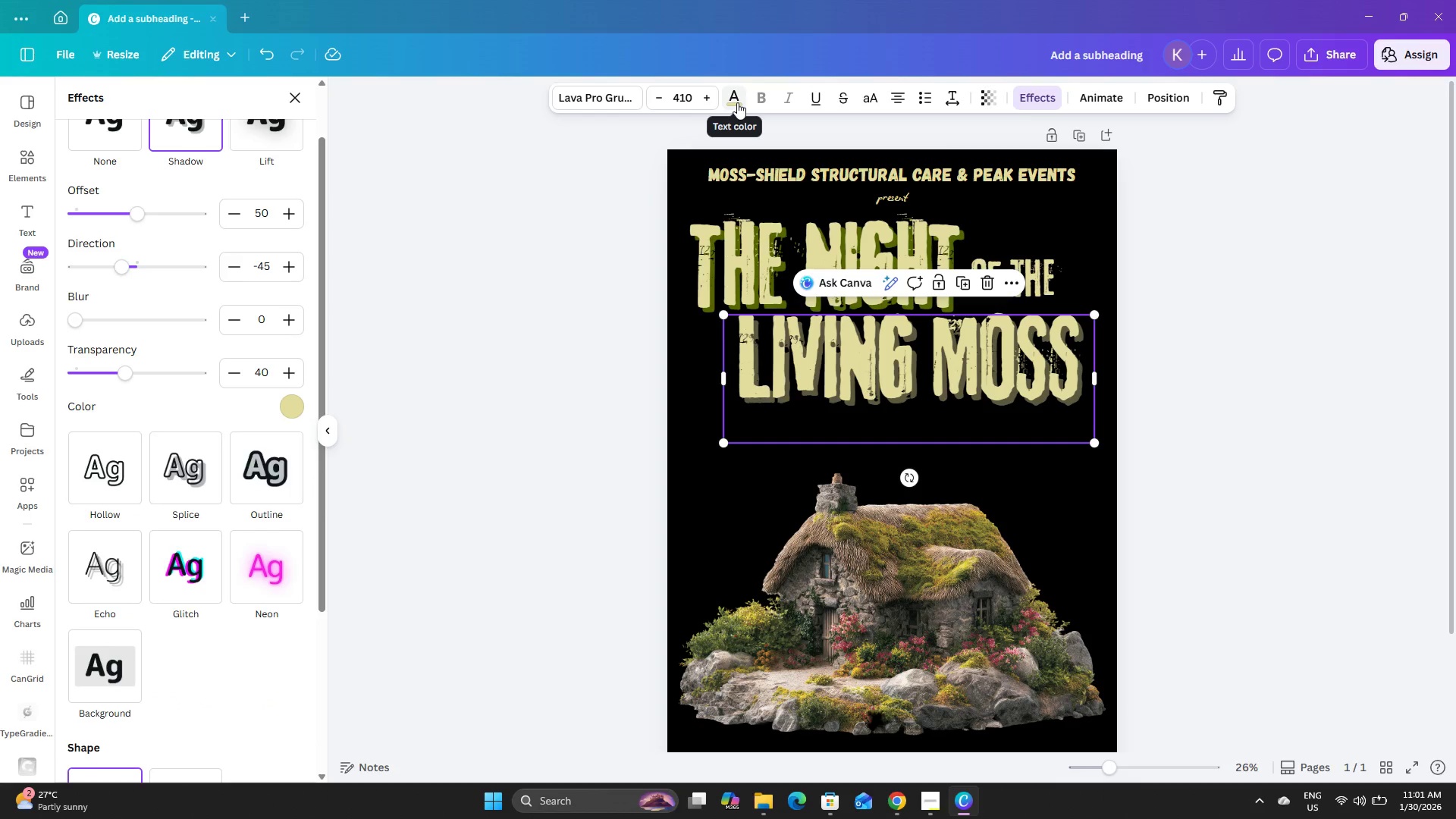 
left_click([287, 402])
 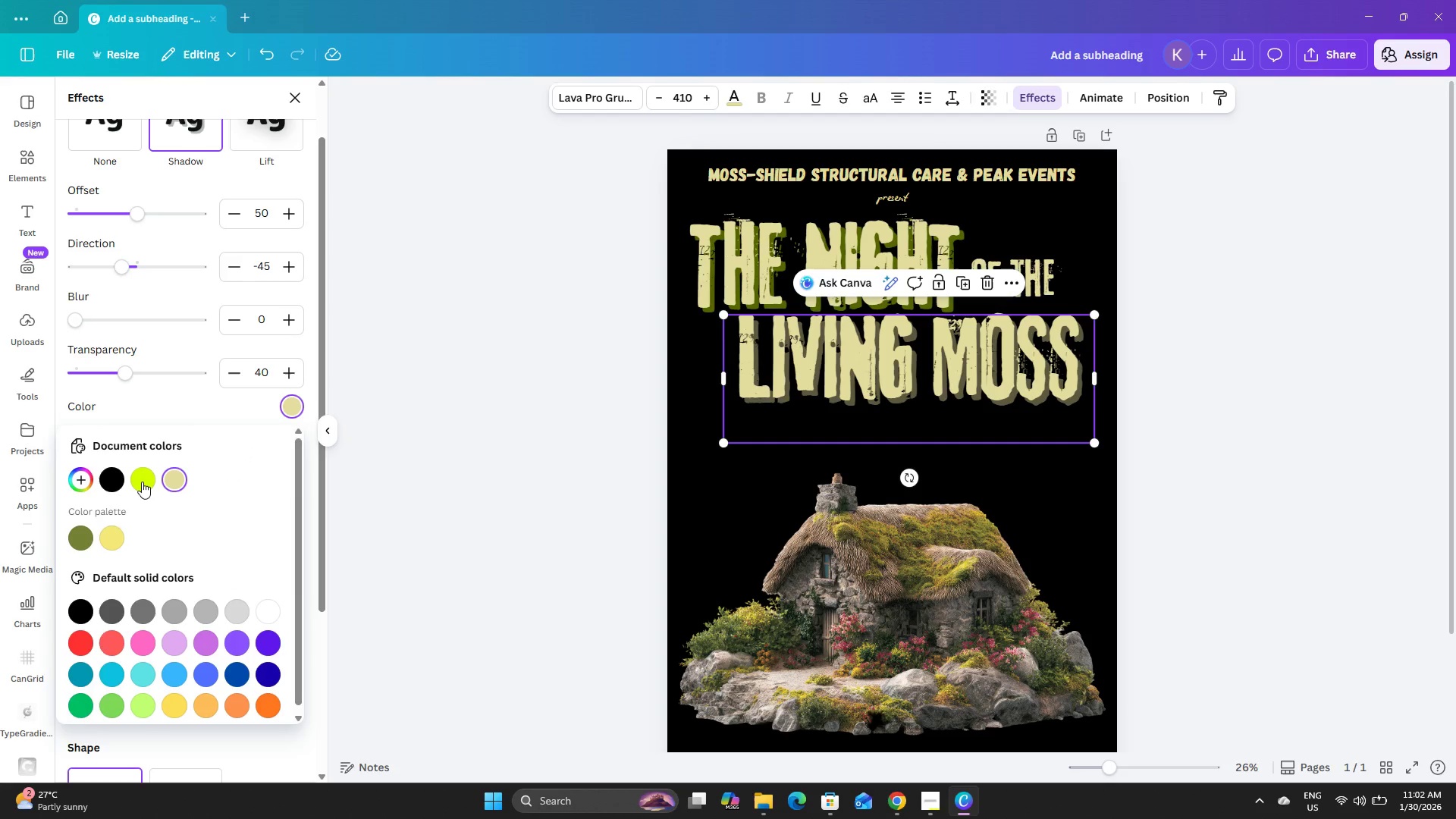 
left_click([141, 479])
 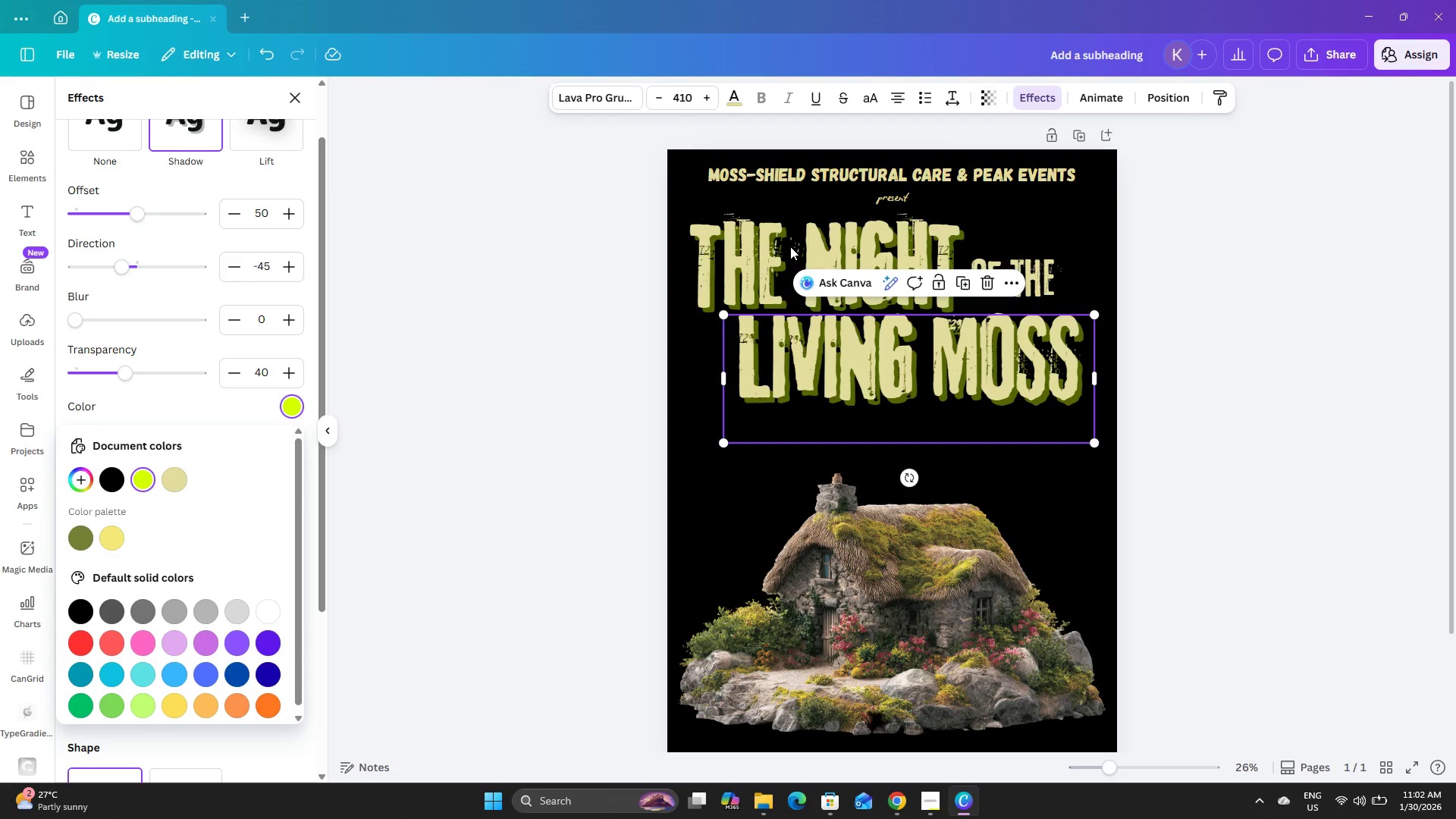 
left_click([1295, 336])
 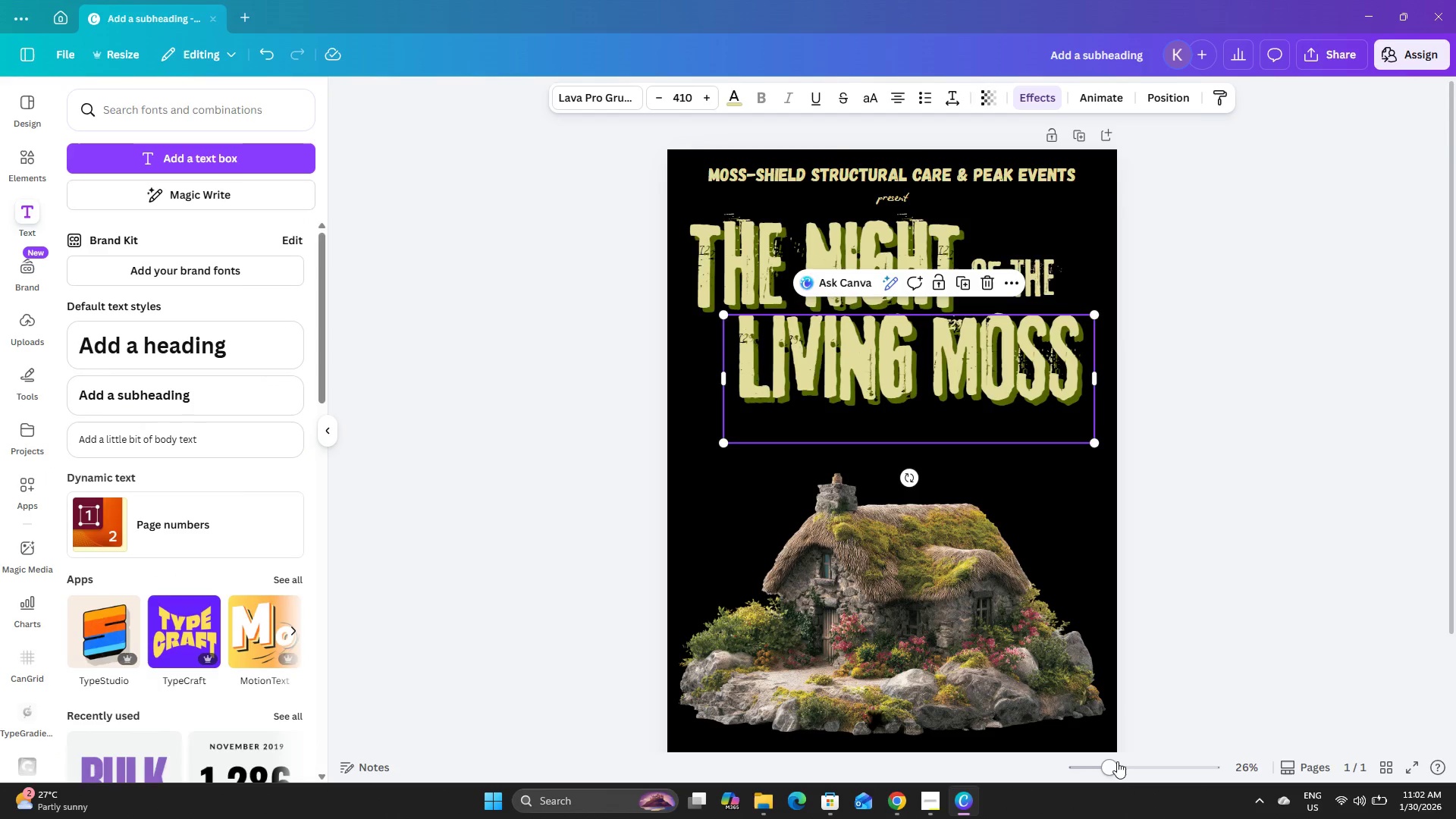 
left_click_drag(start_coordinate=[1116, 762], to_coordinate=[1128, 766])
 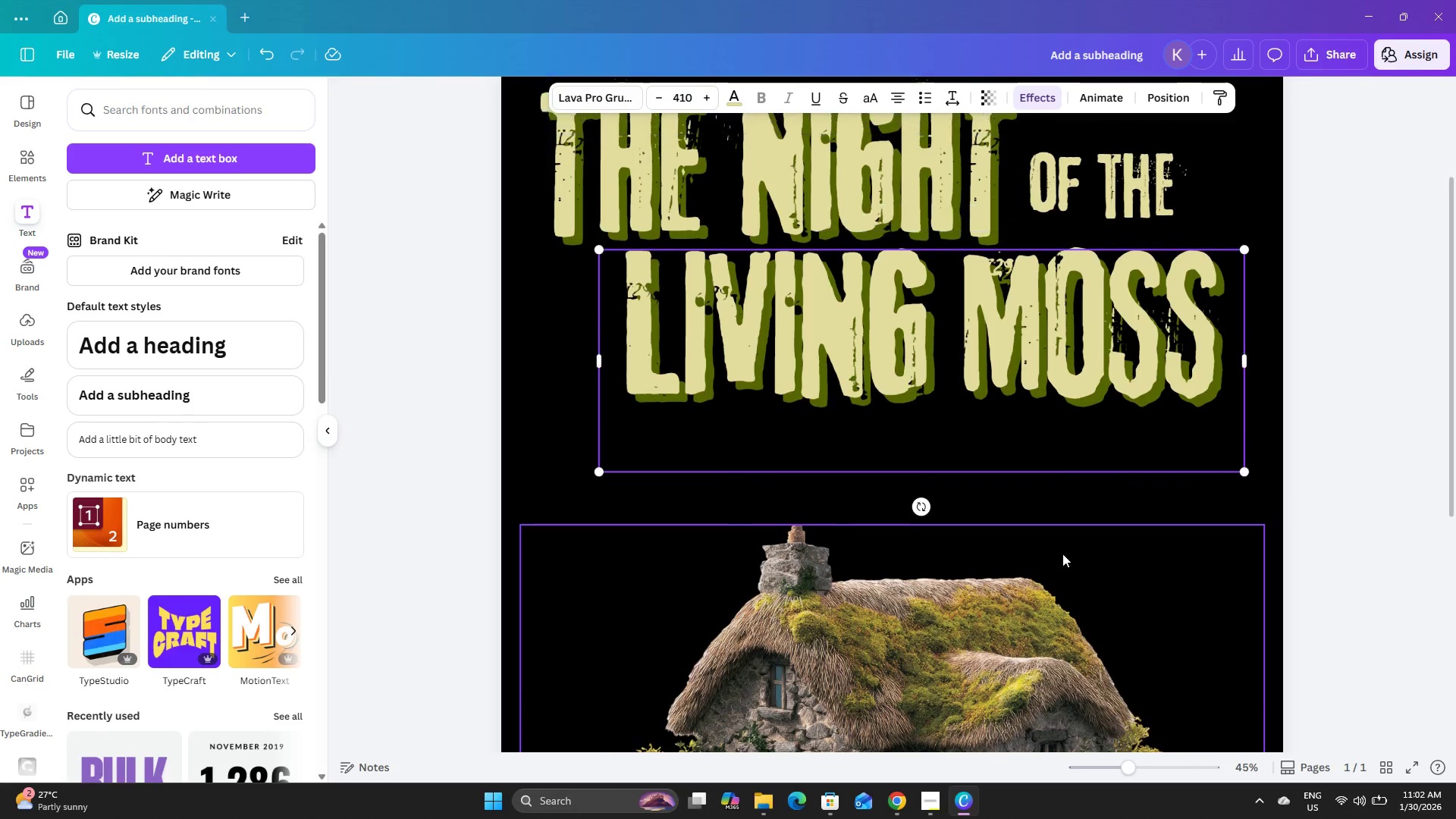 
scroll: coordinate [1062, 554], scroll_direction: up, amount: 4.0
 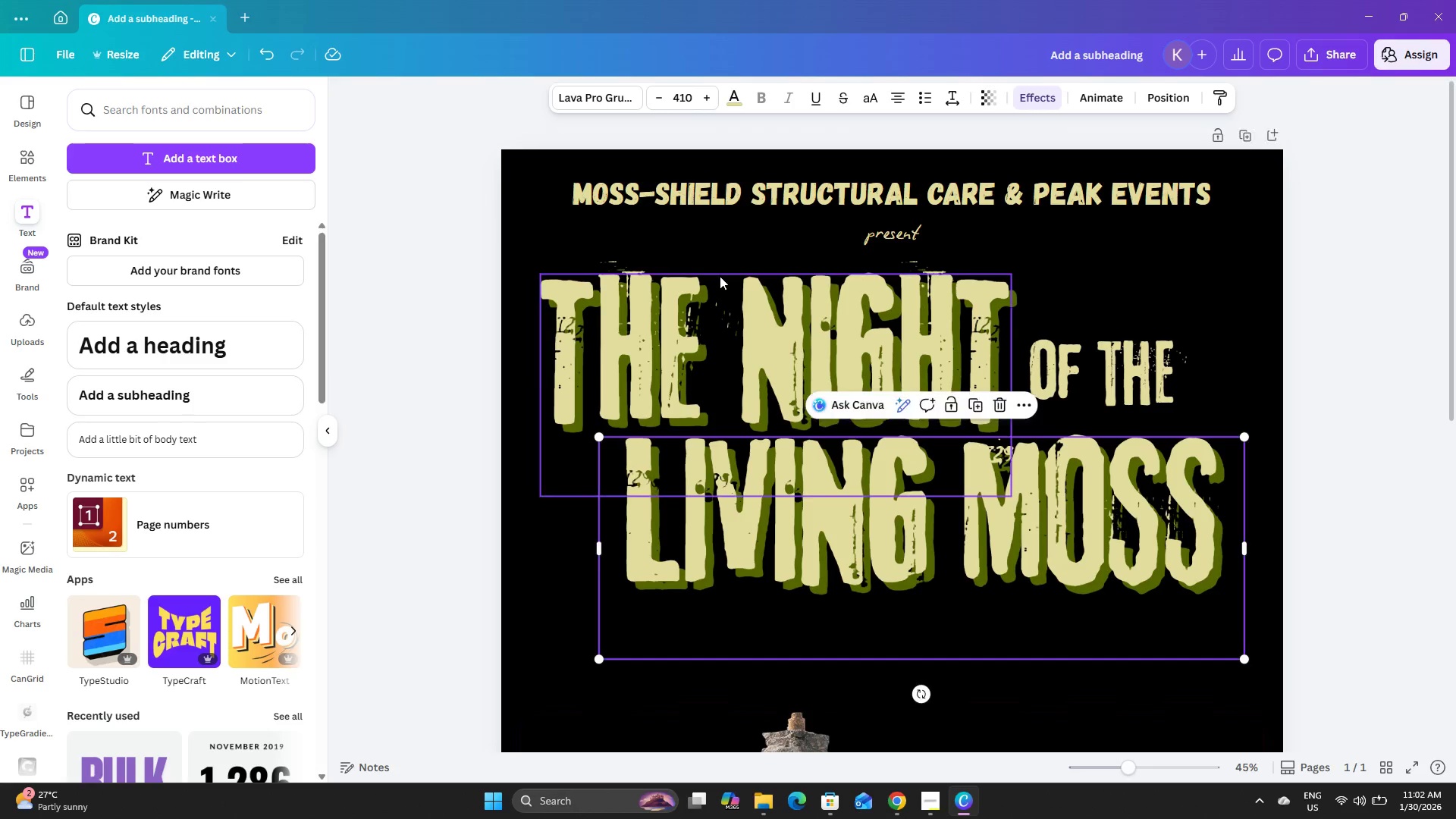 
left_click([720, 276])
 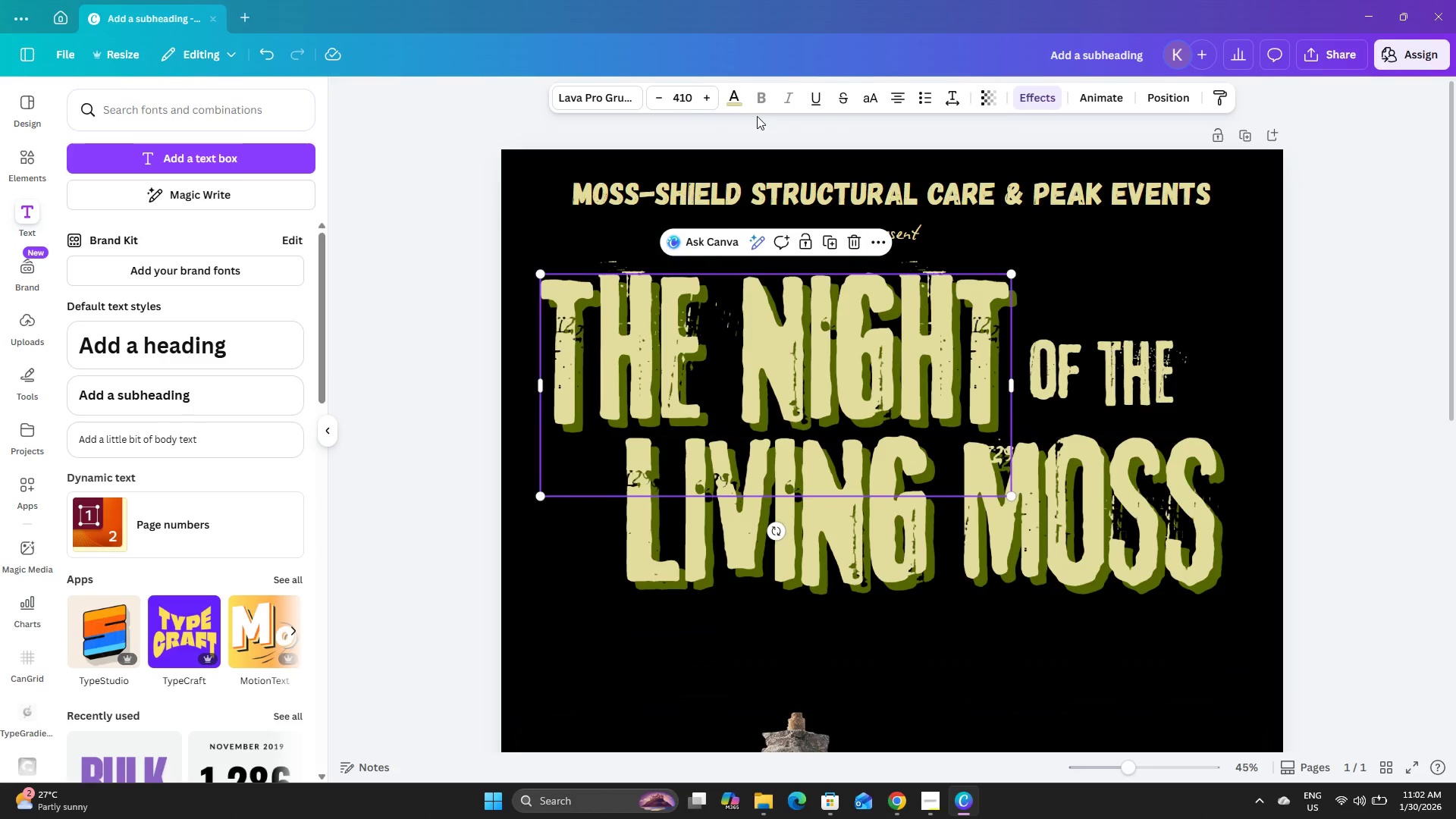 
left_click([736, 103])
 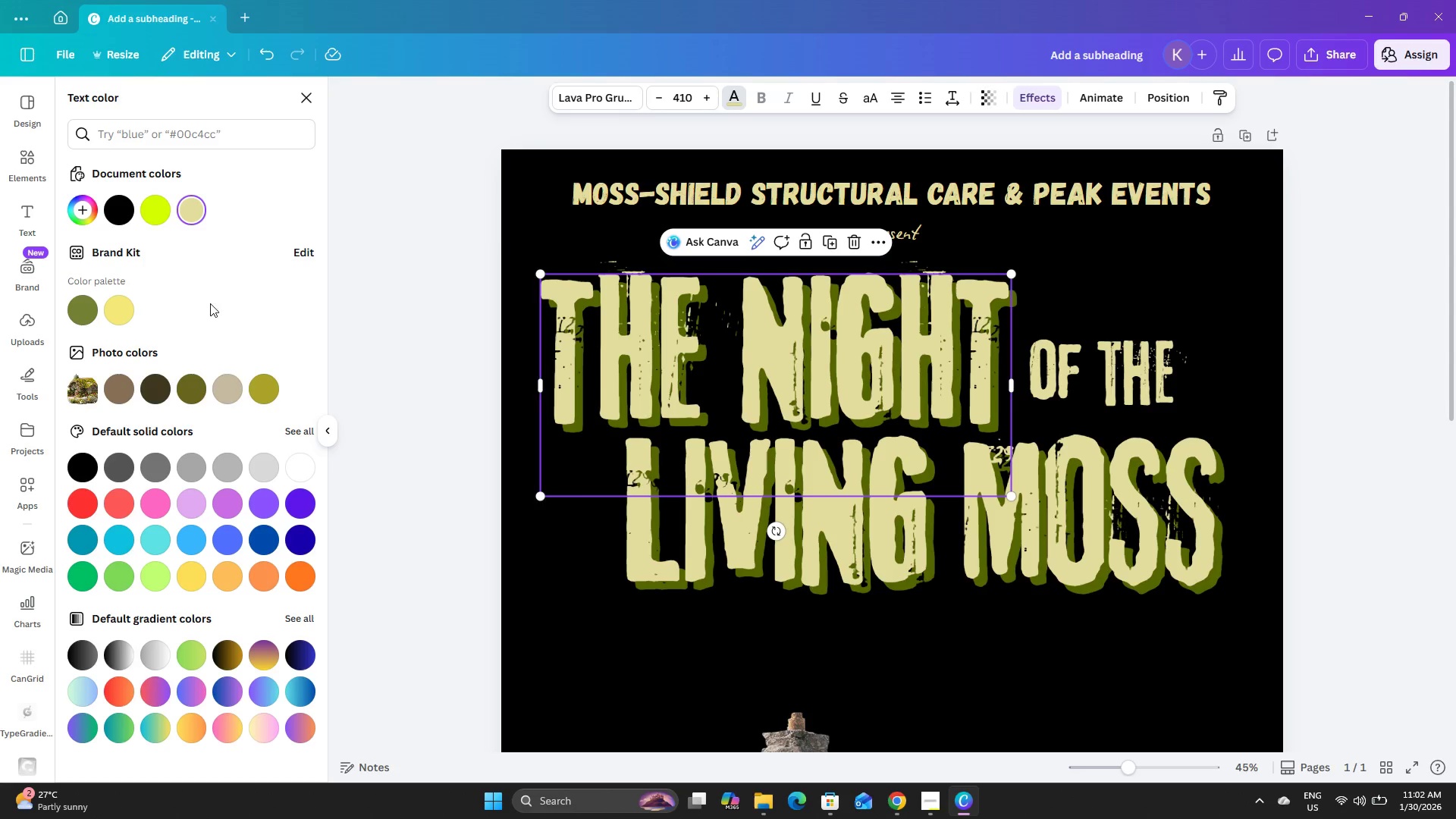 
left_click([229, 388])
 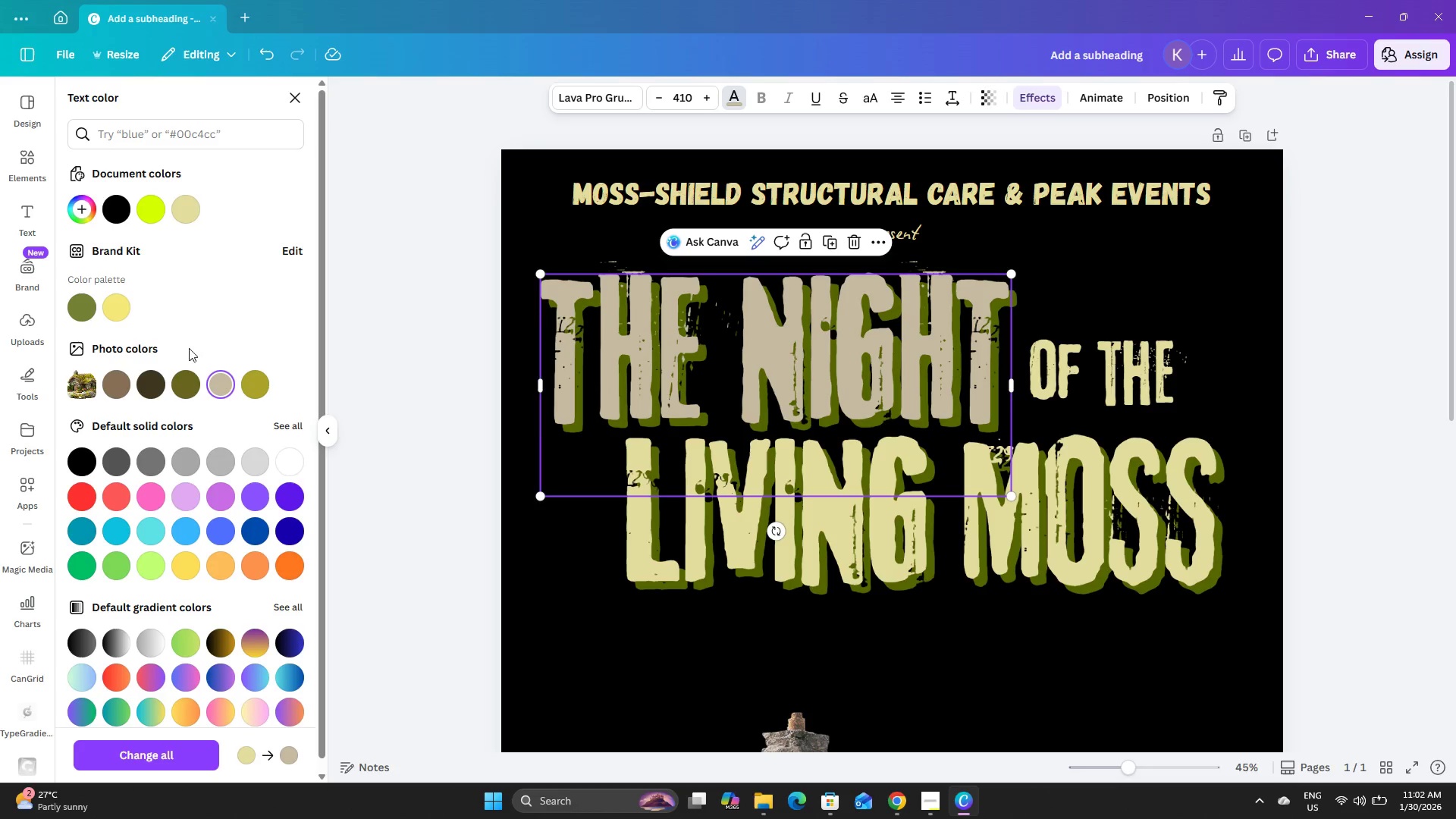 
left_click([127, 303])
 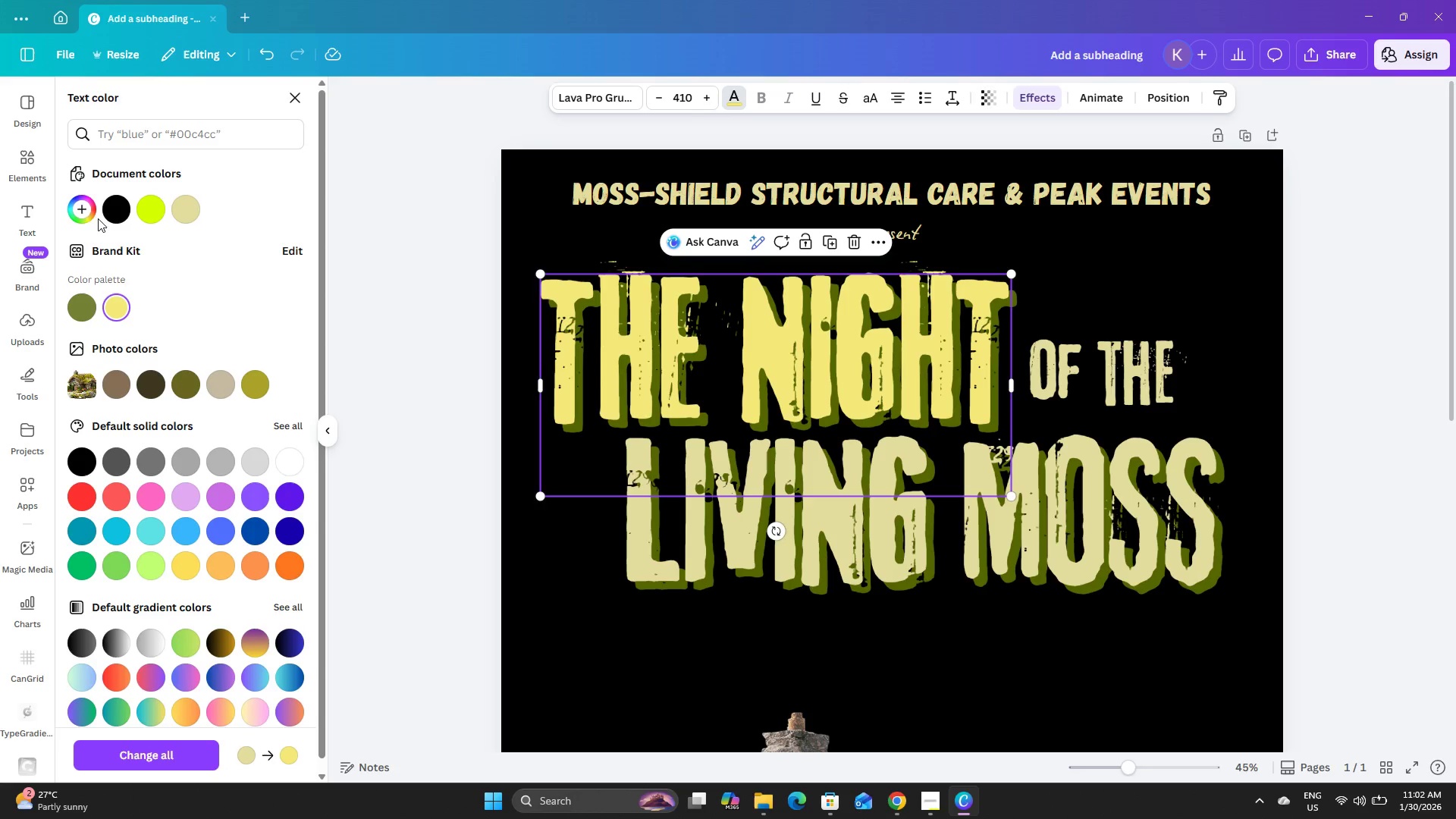 
left_click([92, 209])
 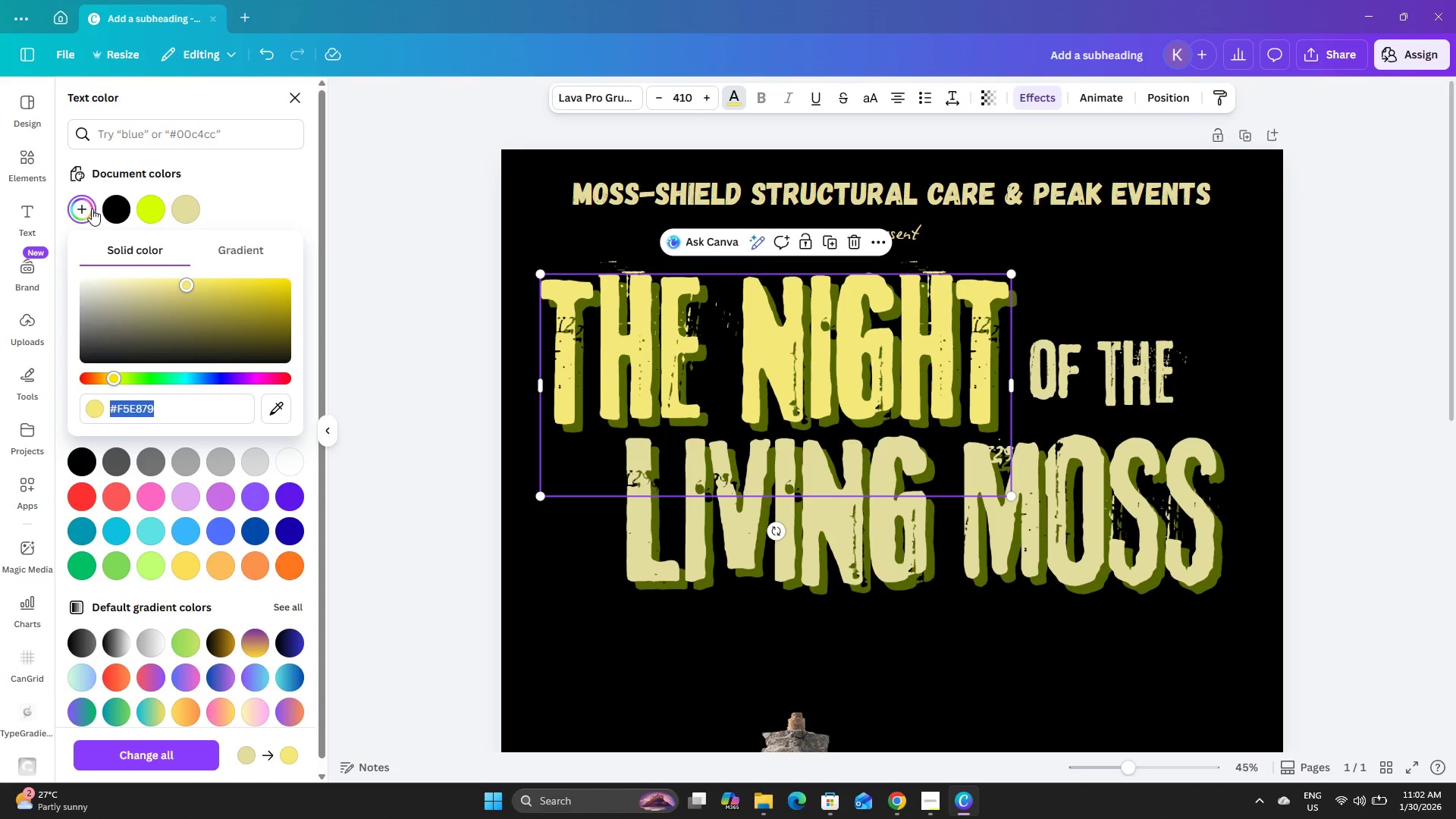 
left_click([92, 209])
 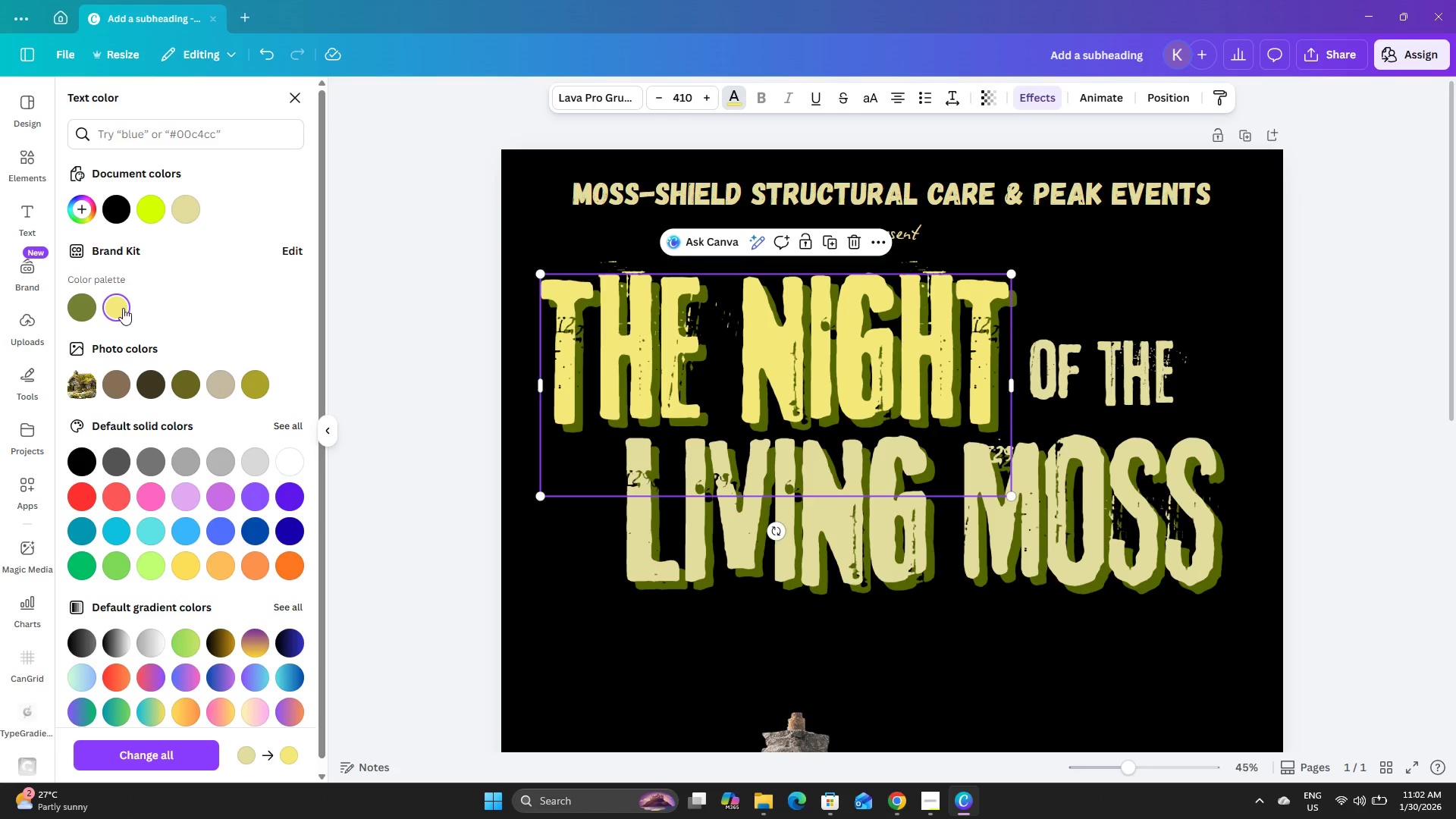 
left_click([123, 308])
 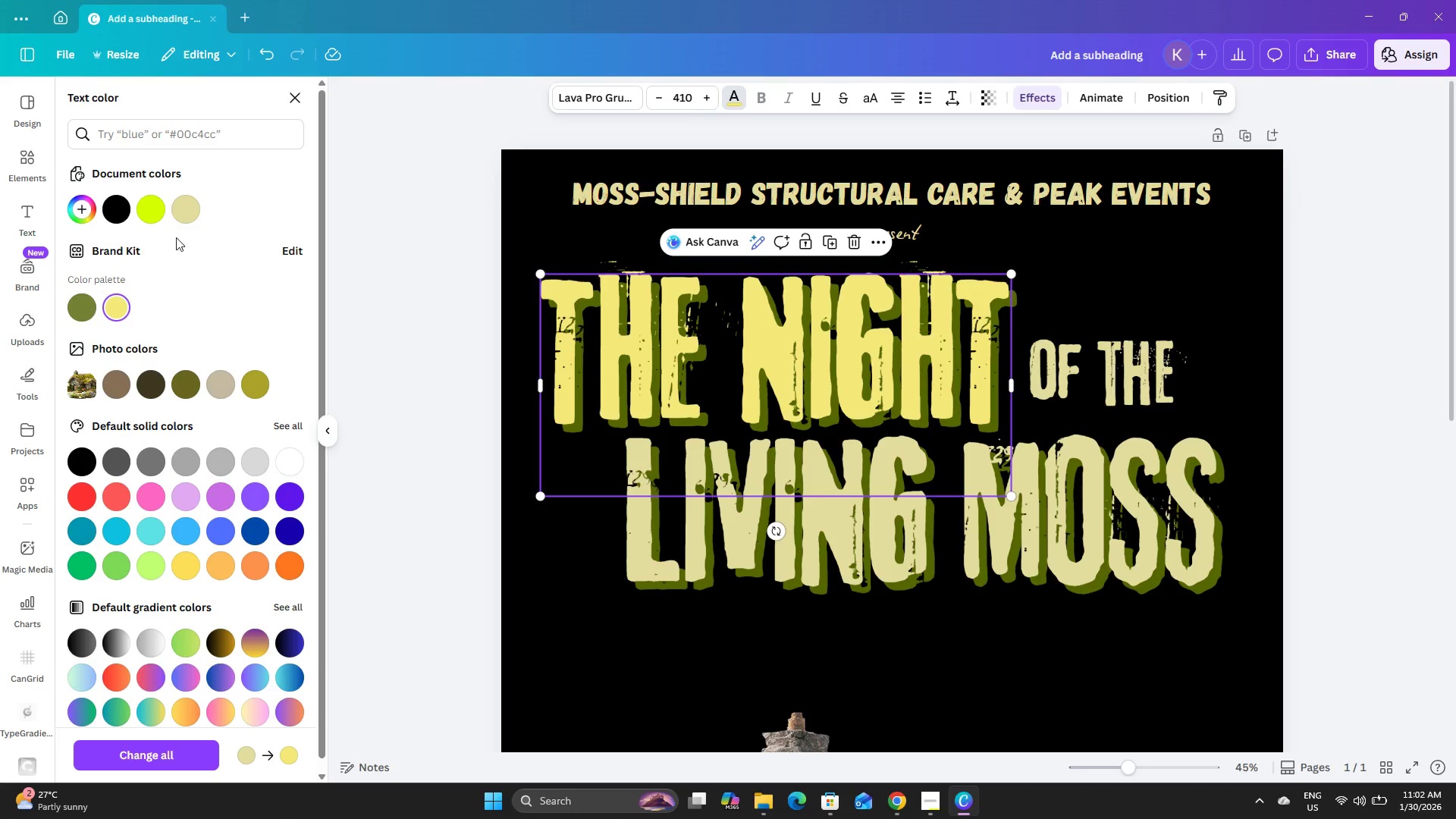 
left_click([180, 213])
 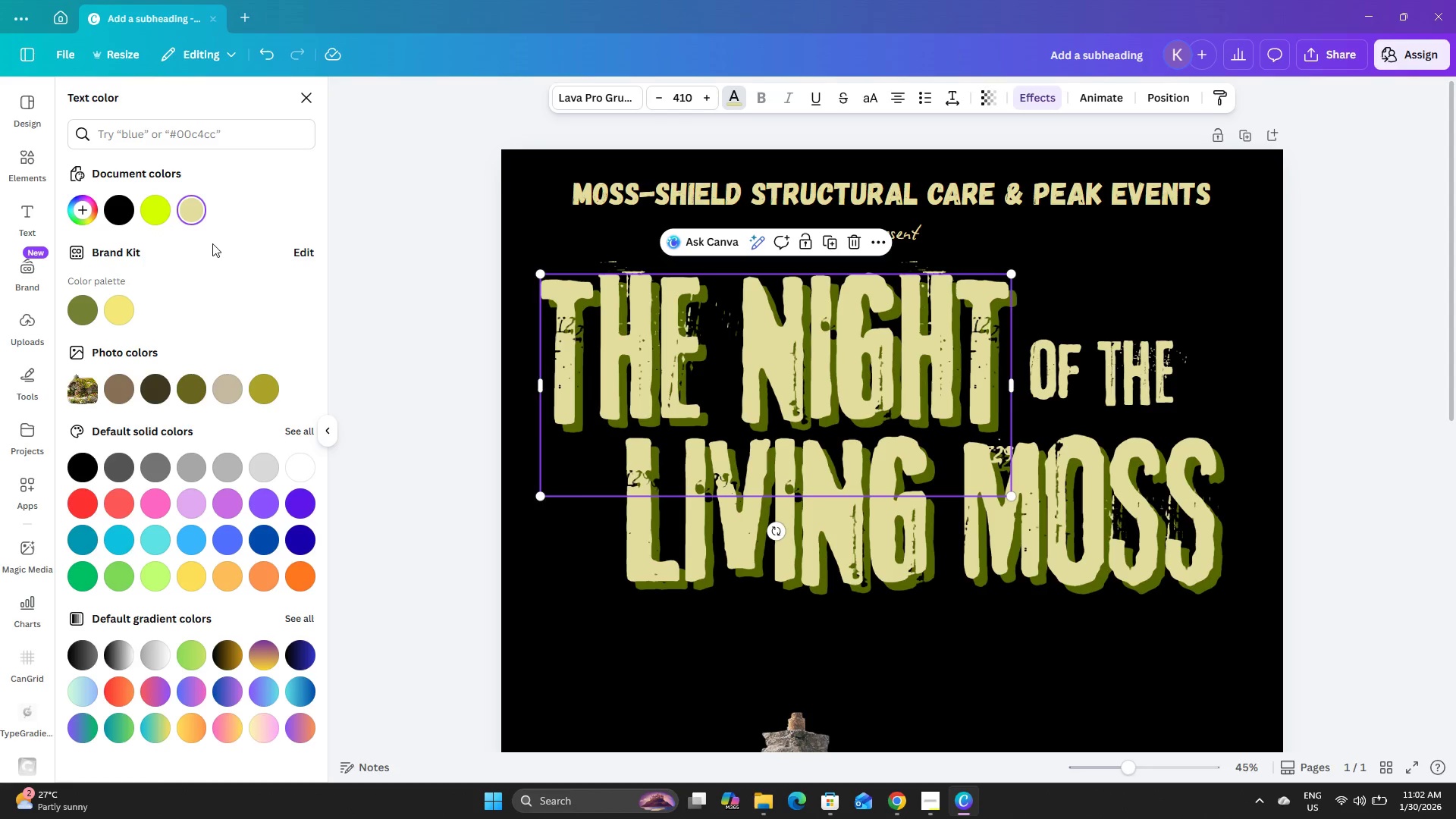 
left_click([127, 308])
 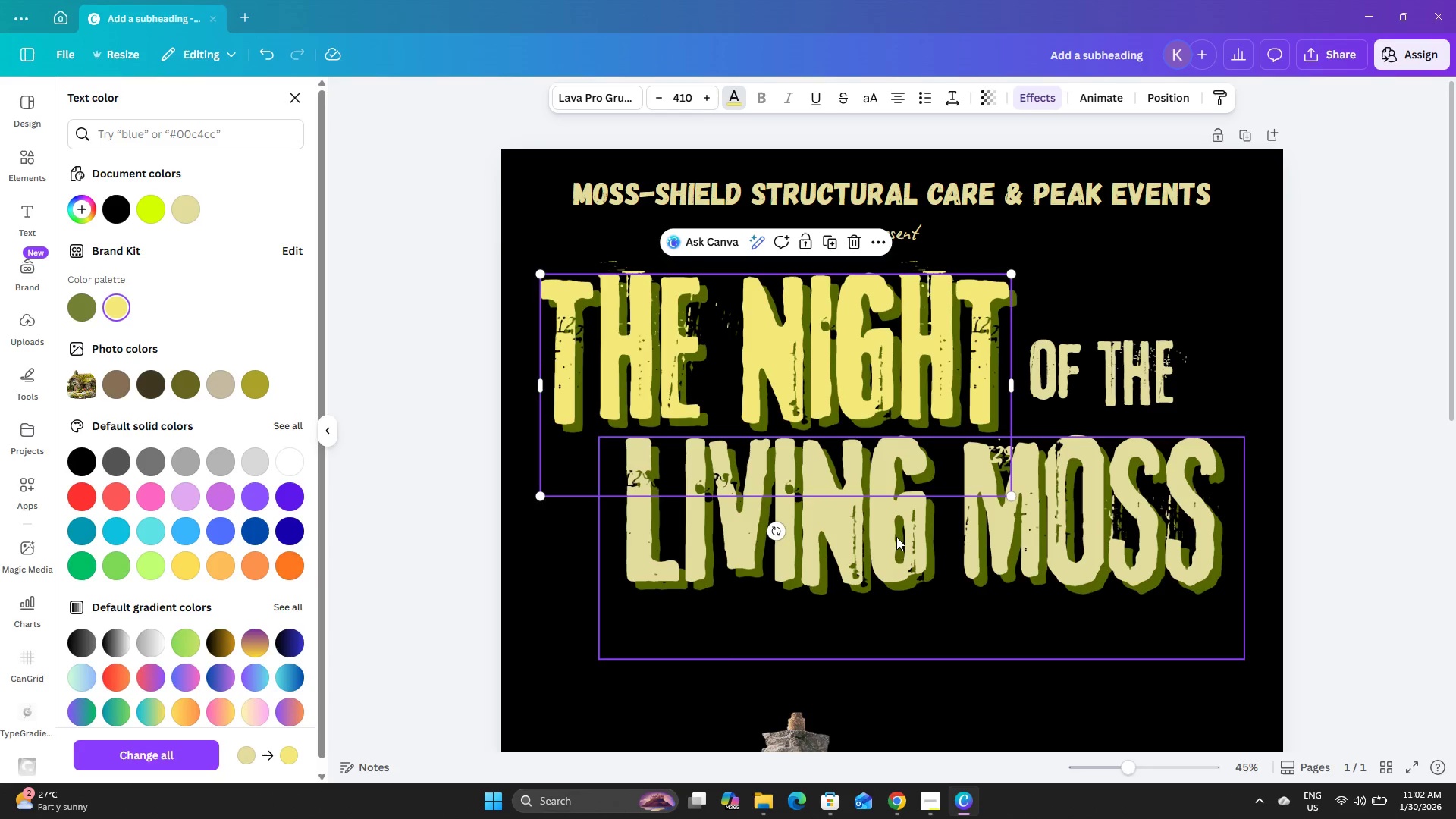 
left_click([896, 537])
 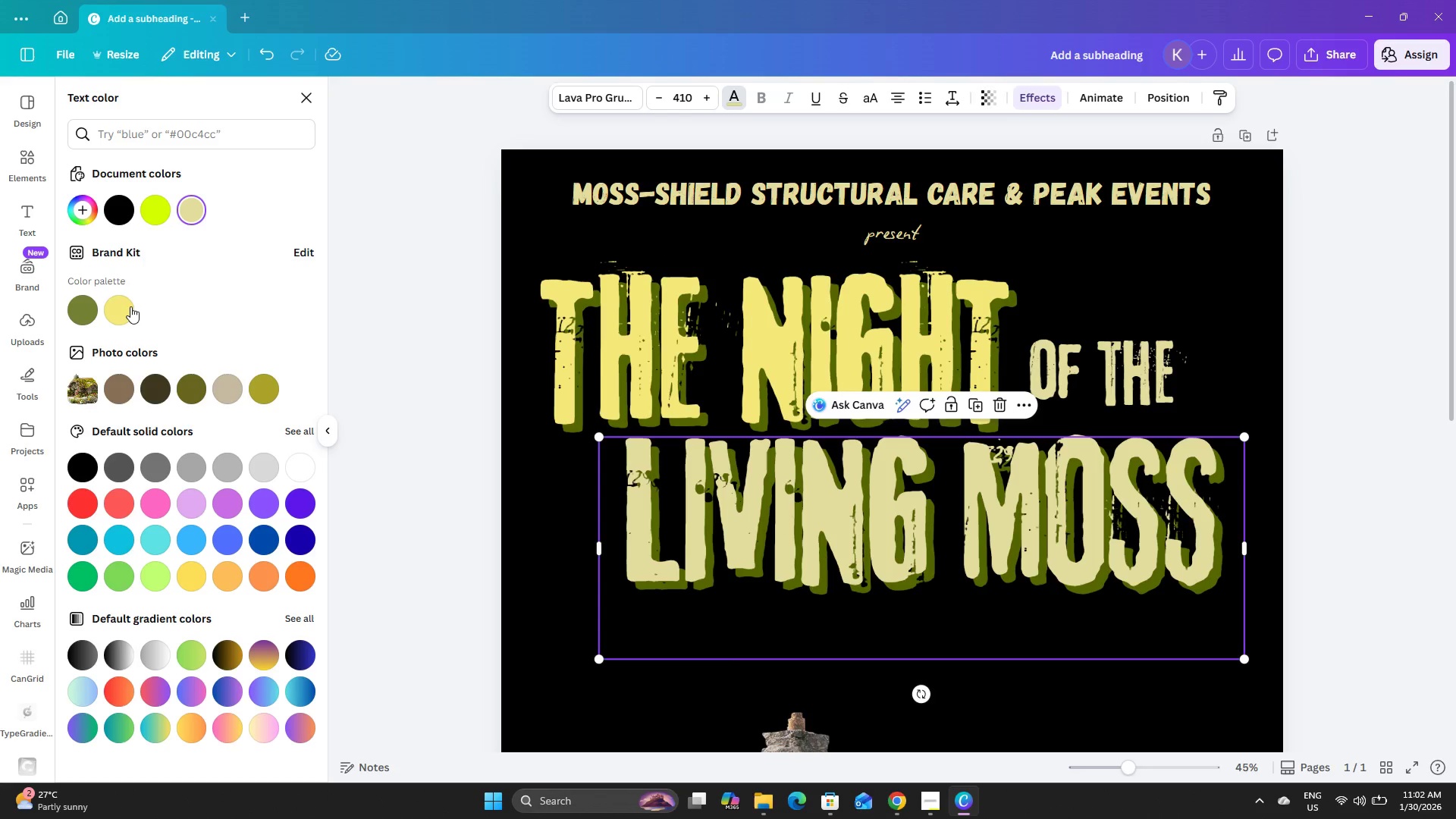 
left_click([127, 309])
 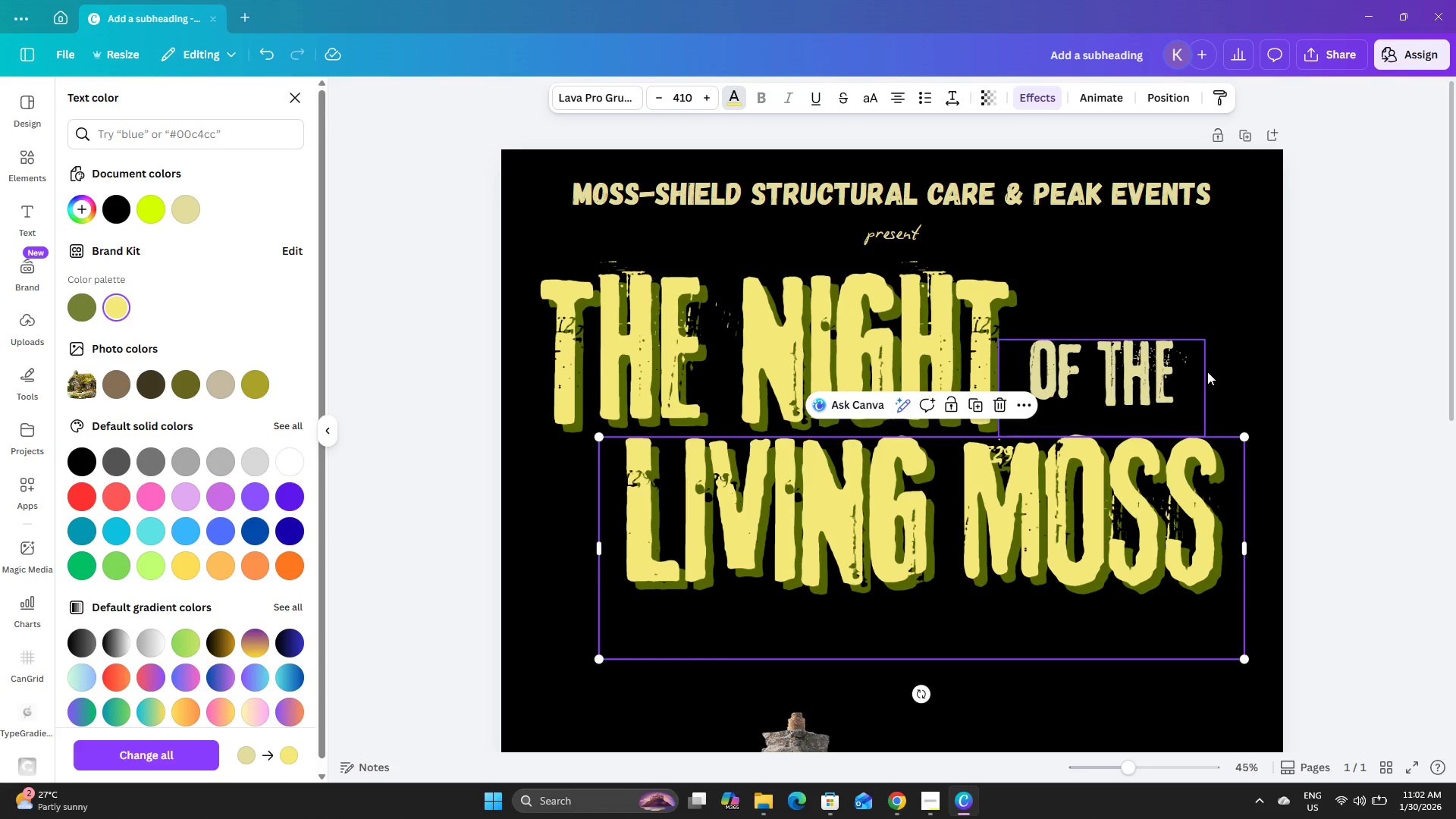 
left_click([1238, 351])
 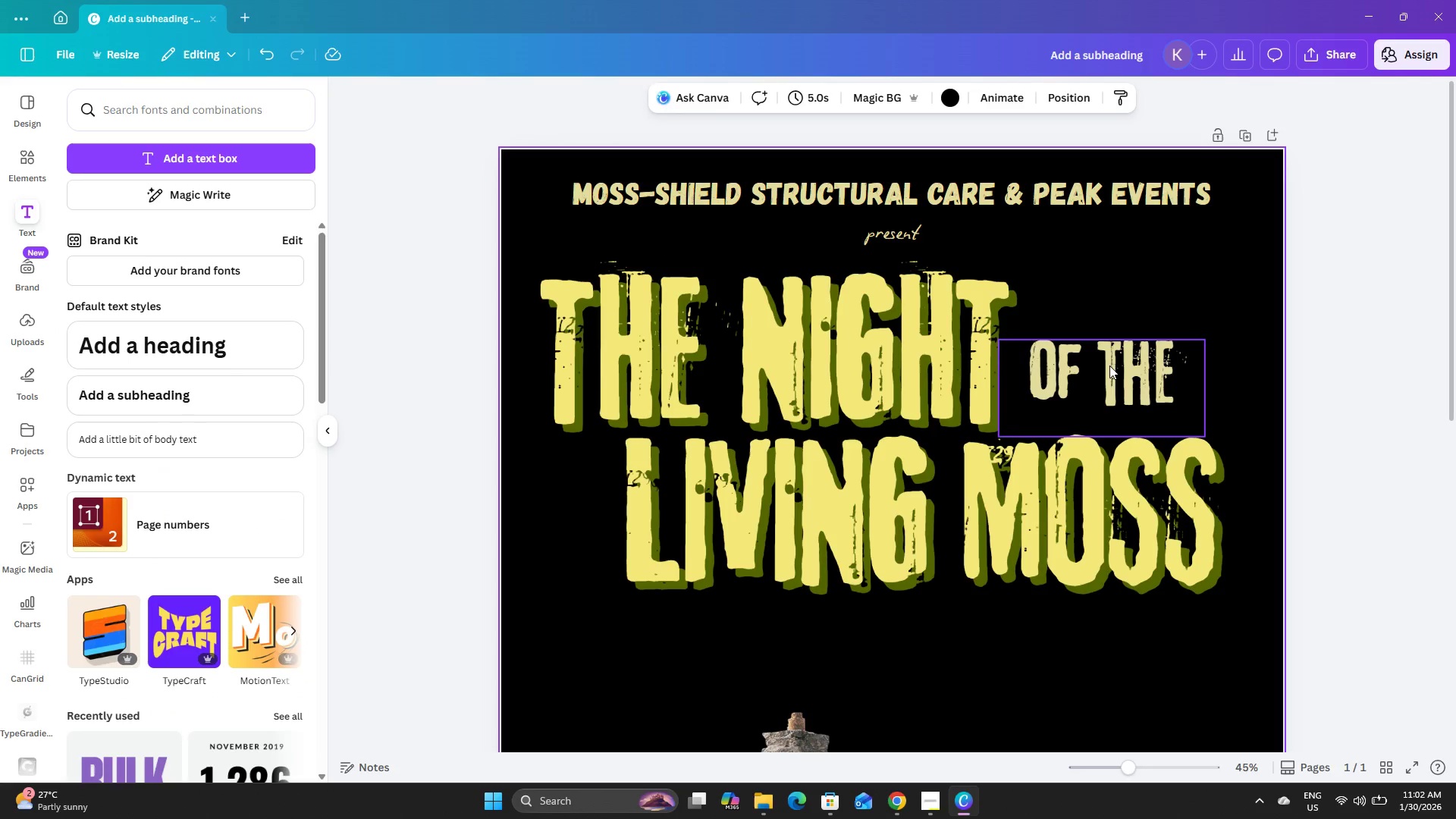 
left_click([1109, 366])
 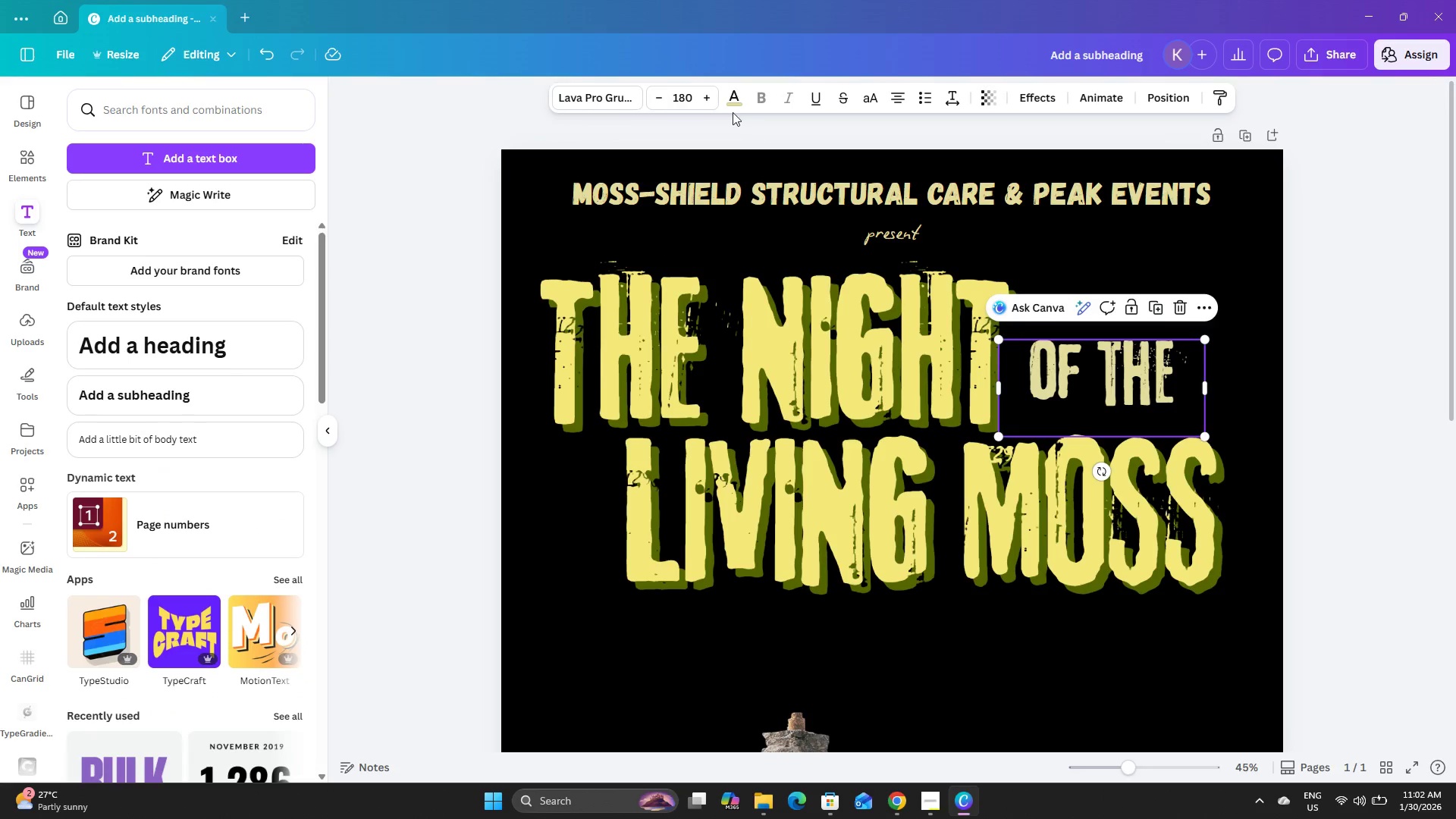 
left_click([733, 102])
 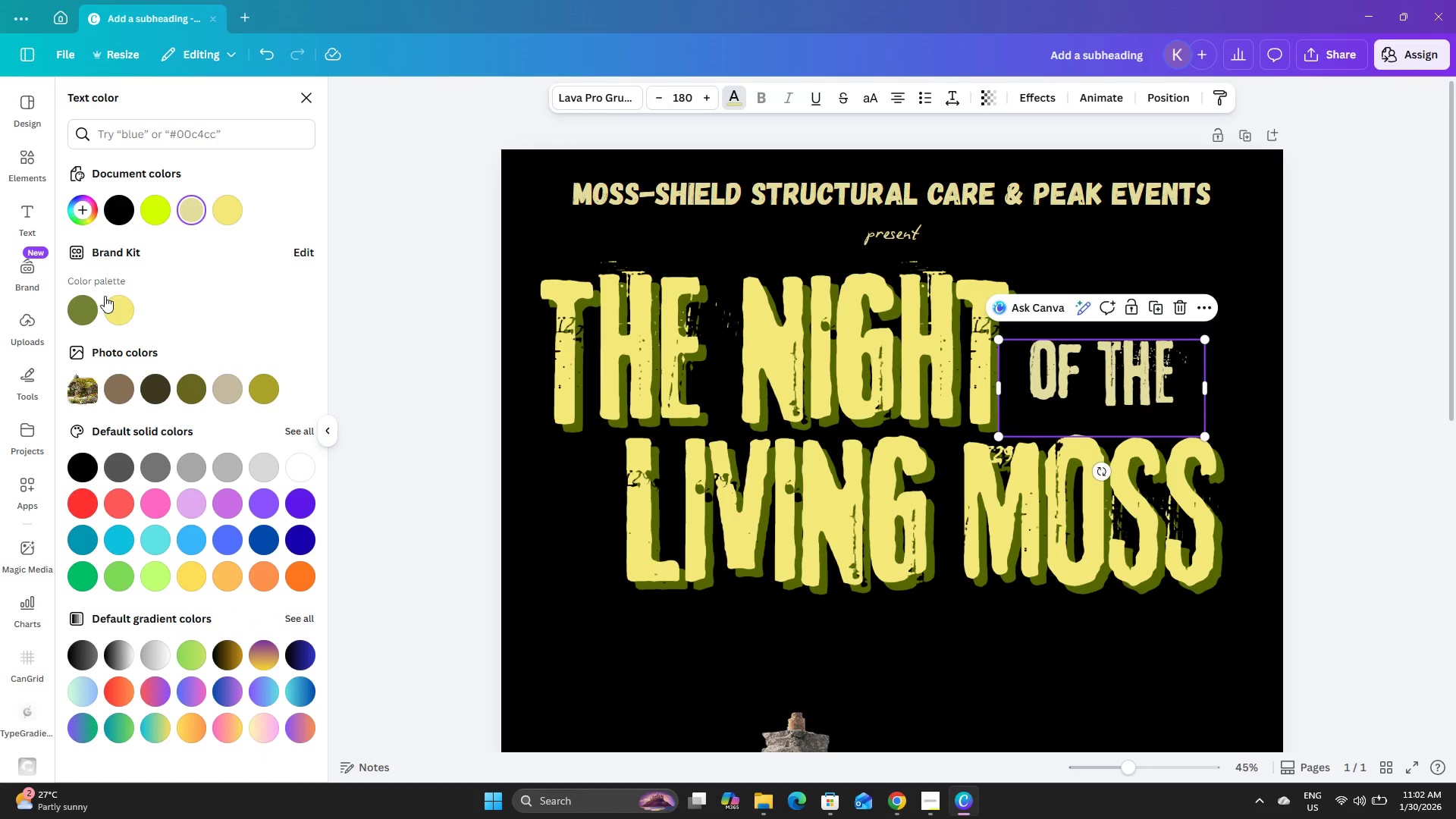 
left_click([116, 306])
 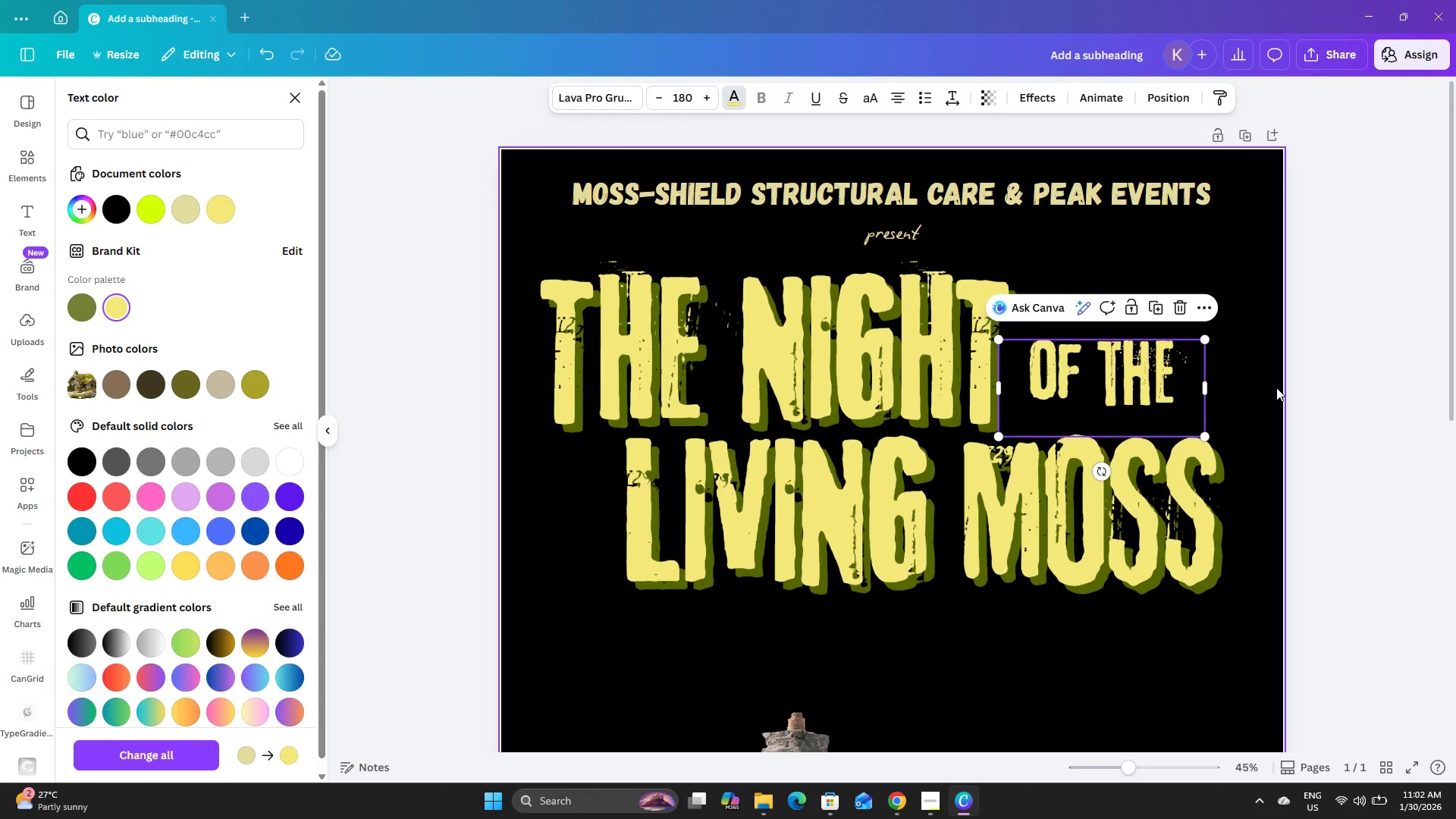 
left_click([1276, 378])
 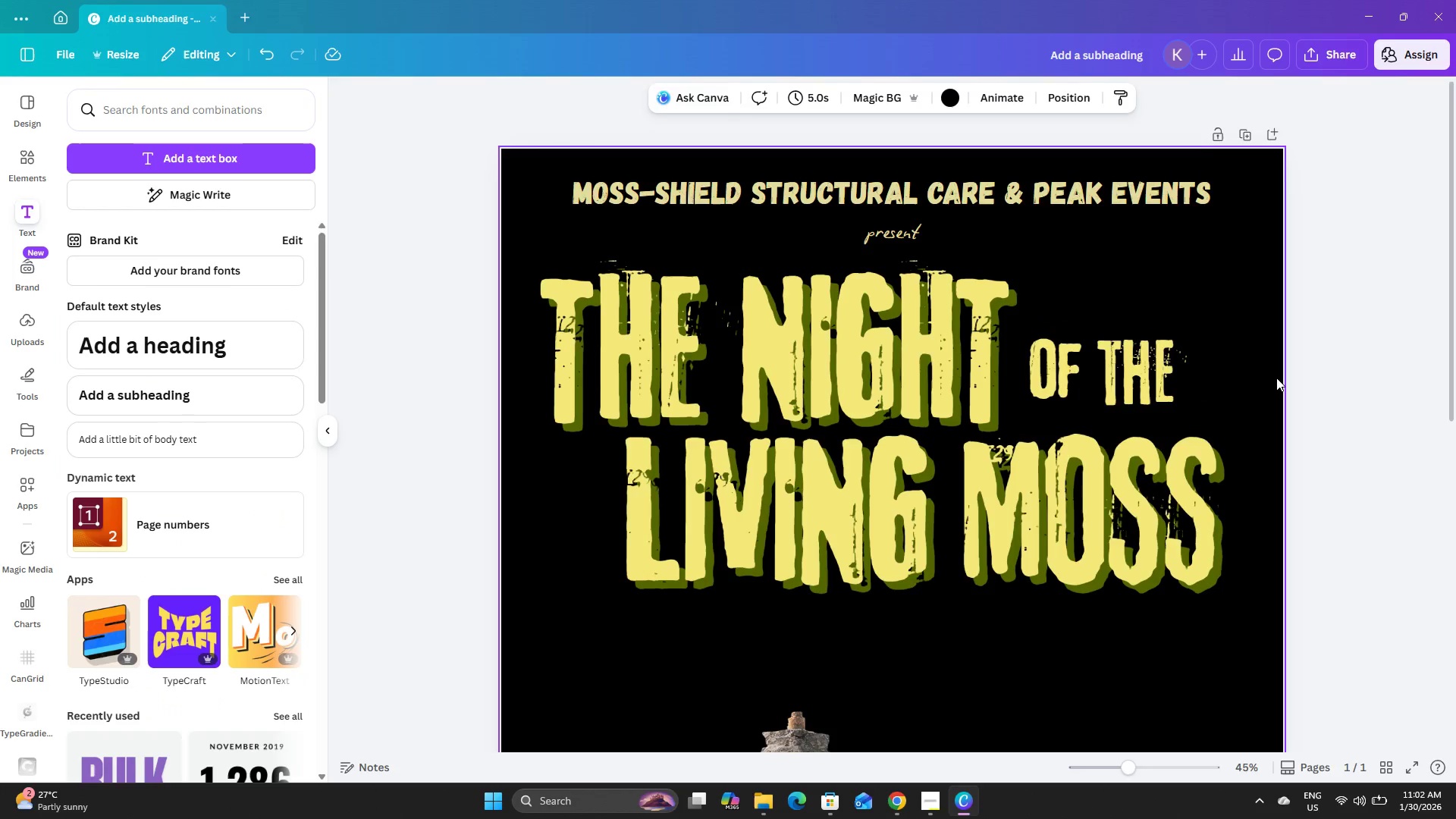 
scroll: coordinate [1276, 378], scroll_direction: down, amount: 2.0
 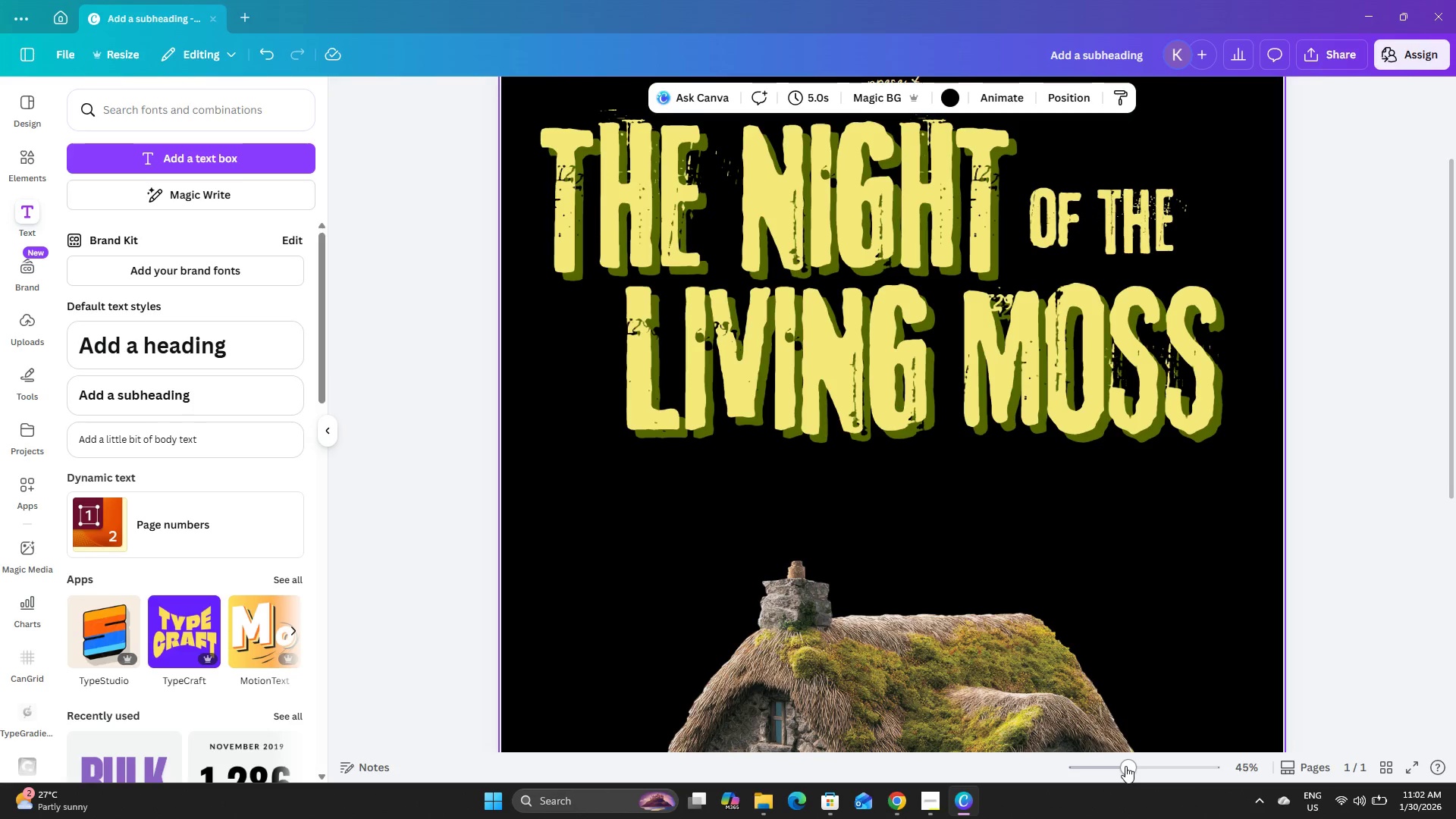 
left_click_drag(start_coordinate=[1132, 767], to_coordinate=[1109, 765])
 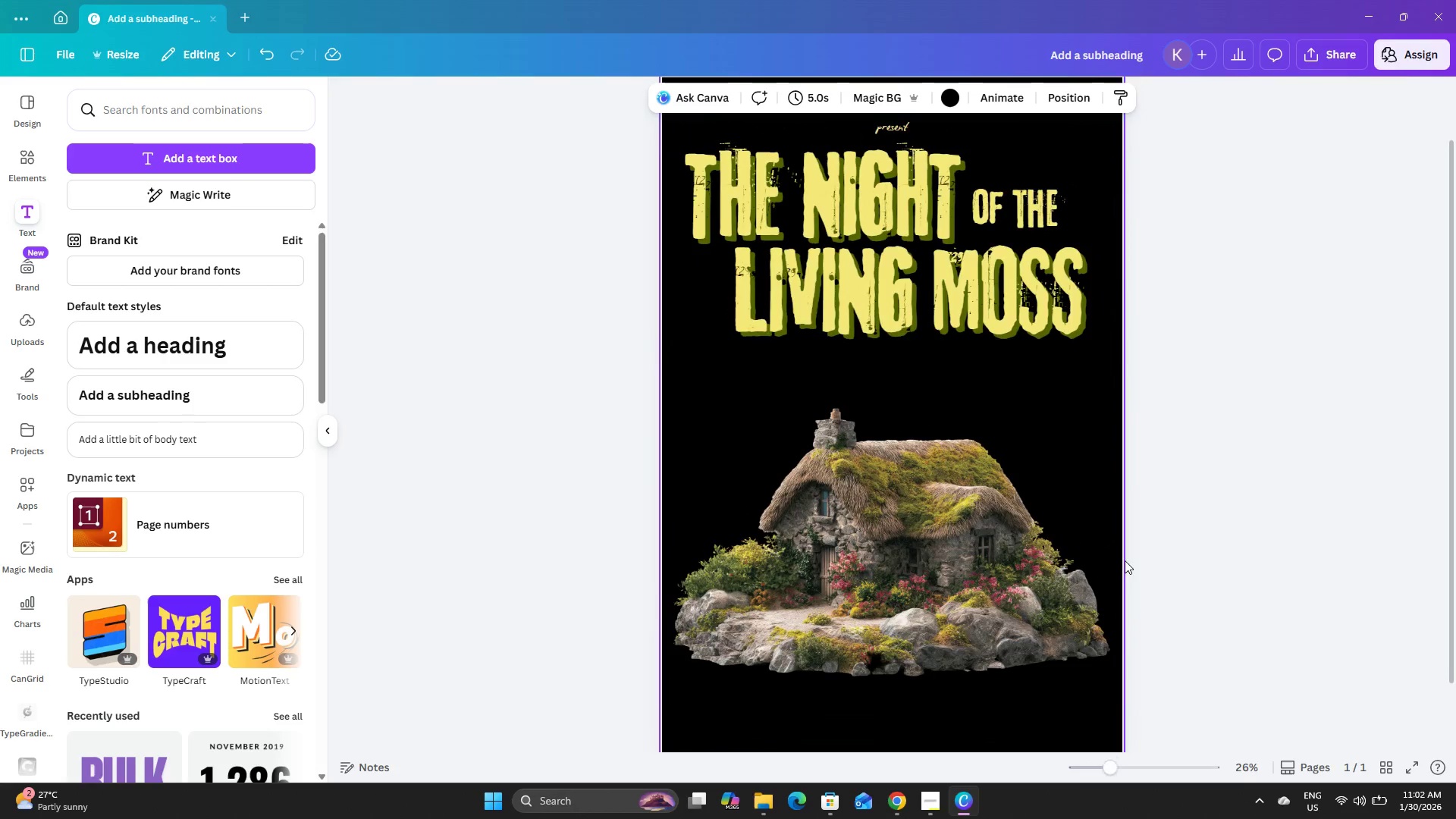 
scroll: coordinate [1125, 560], scroll_direction: up, amount: 8.0
 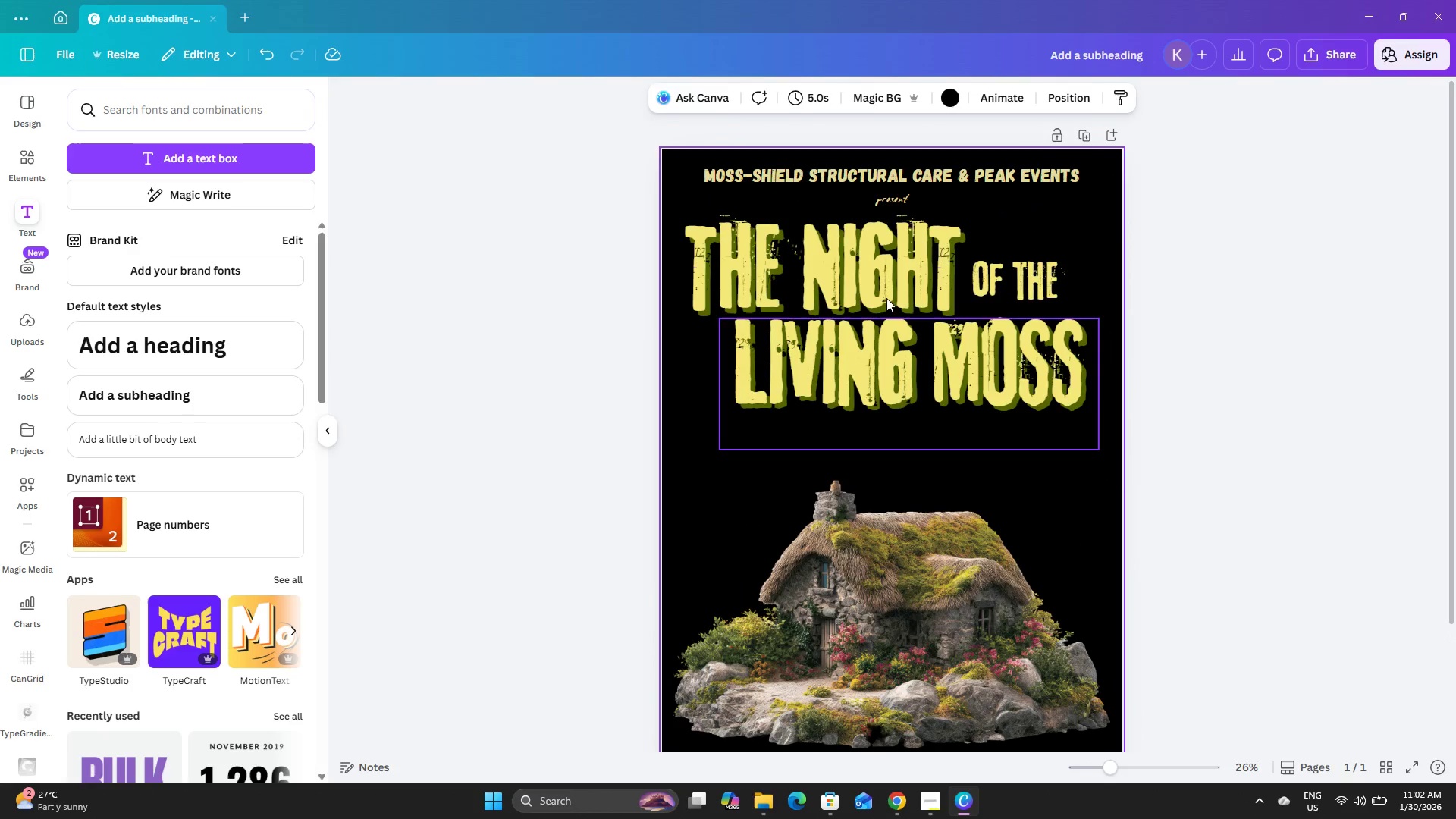 
left_click([921, 358])
 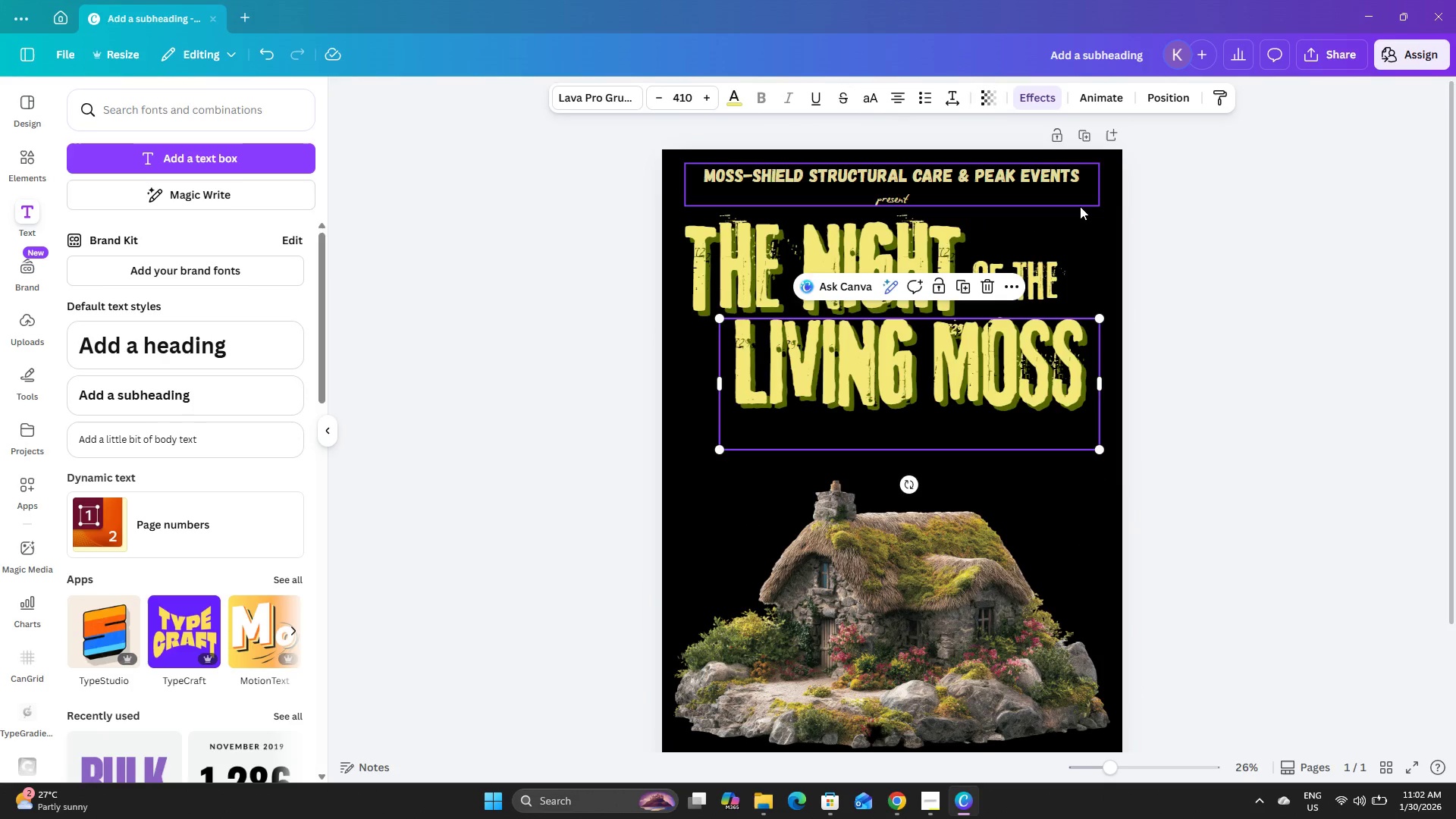 
left_click([1228, 252])
 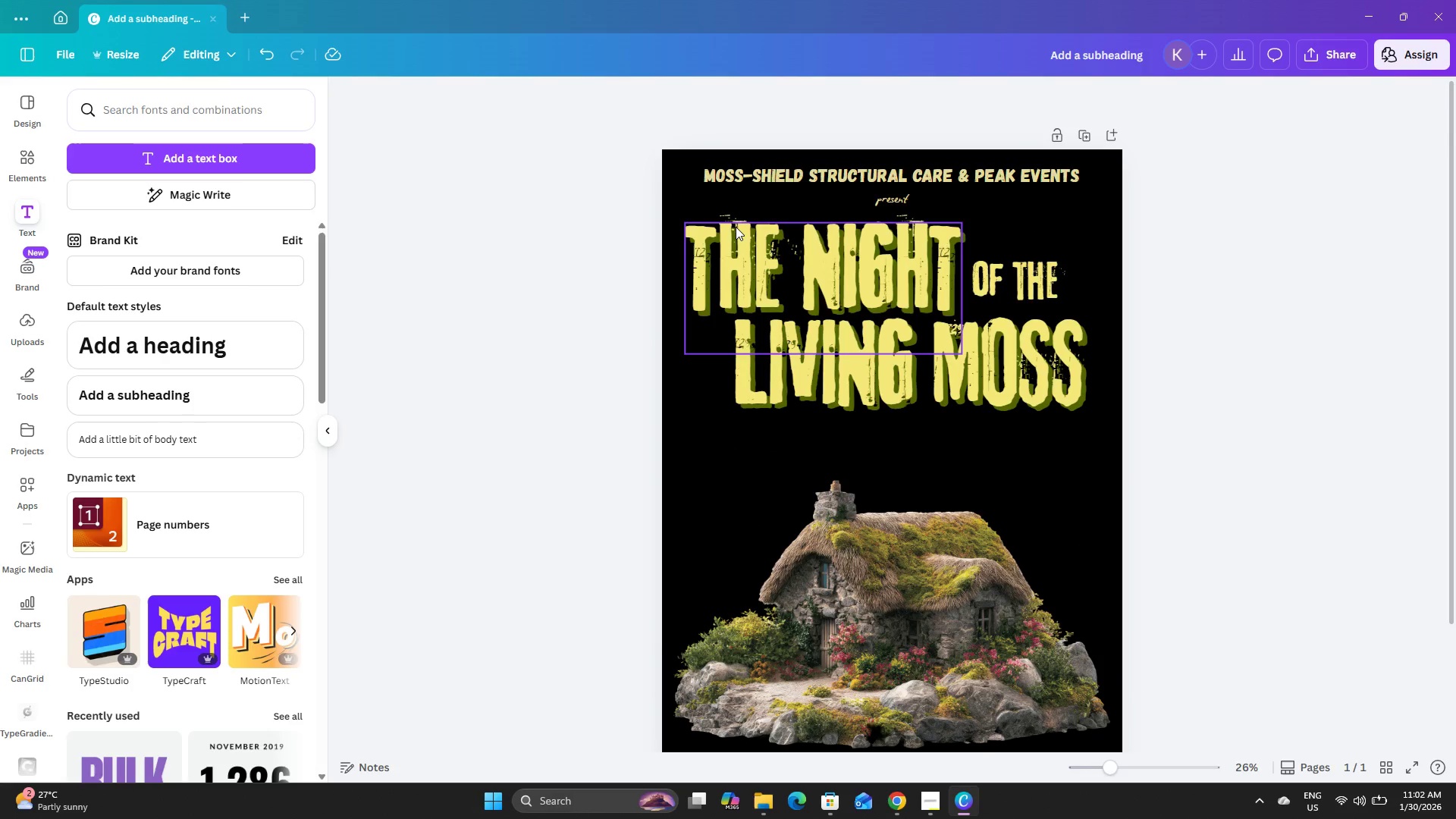 
left_click([733, 227])
 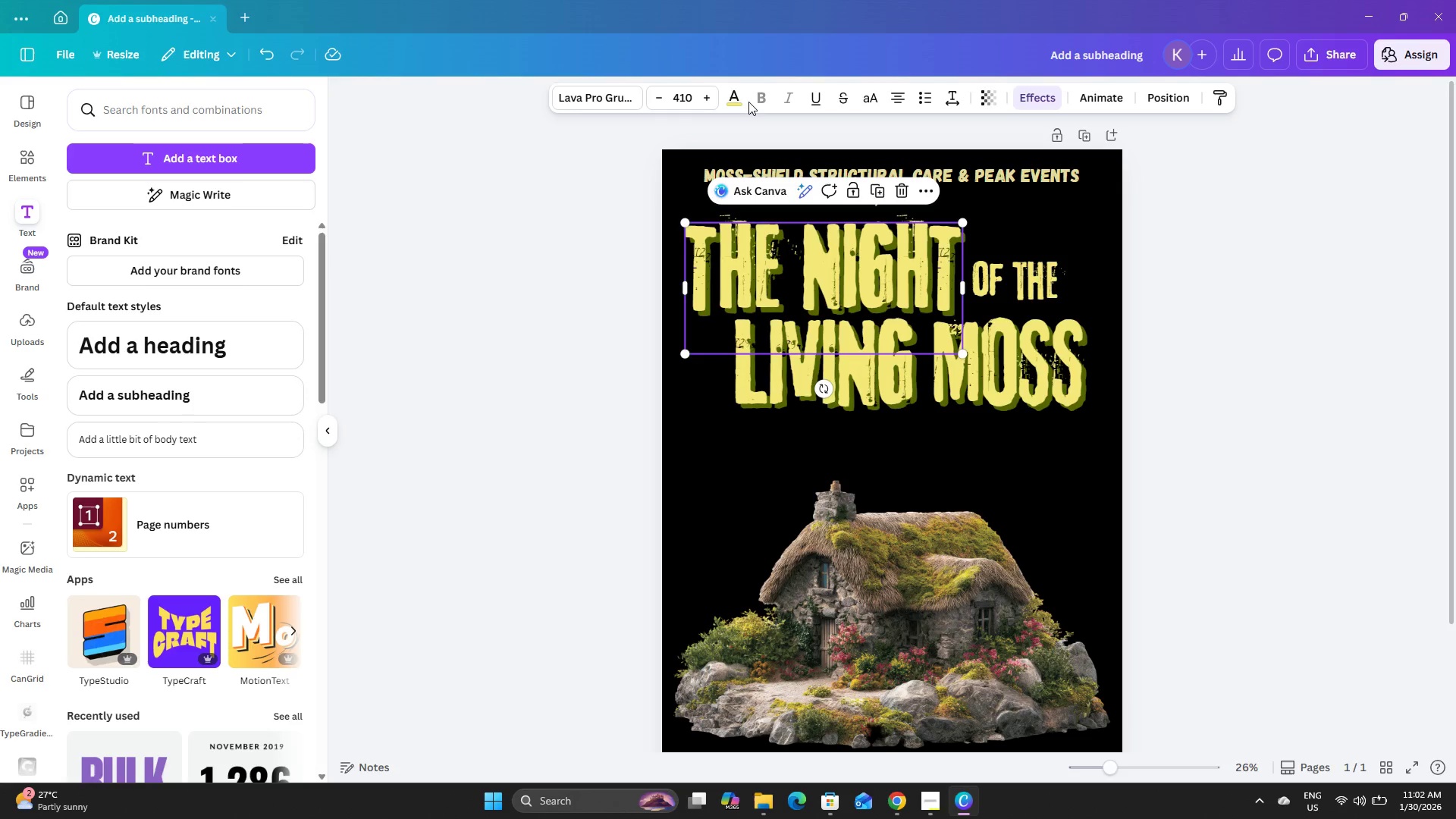 
double_click([733, 101])
 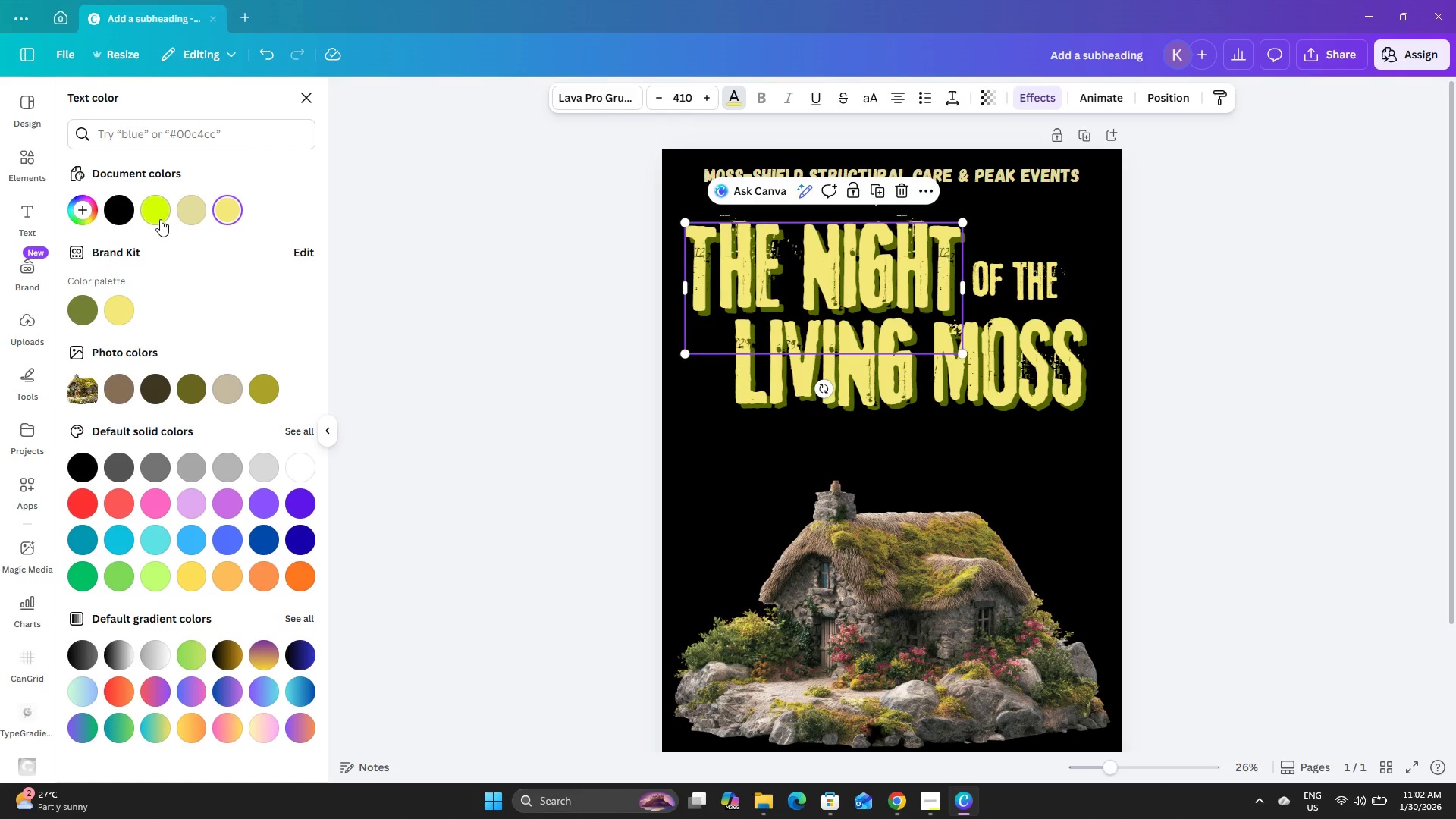 
left_click([152, 214])
 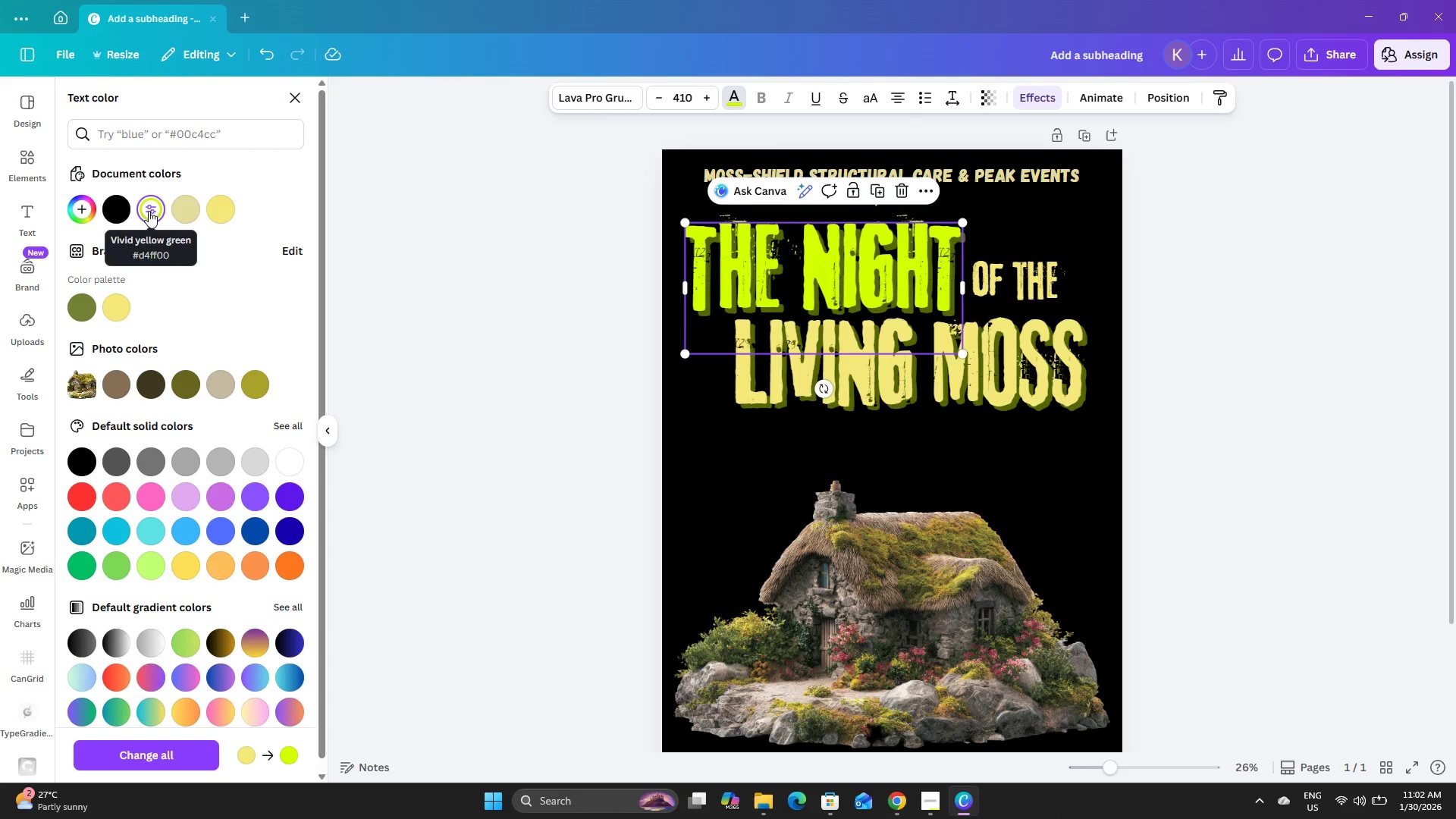 
left_click([149, 207])
 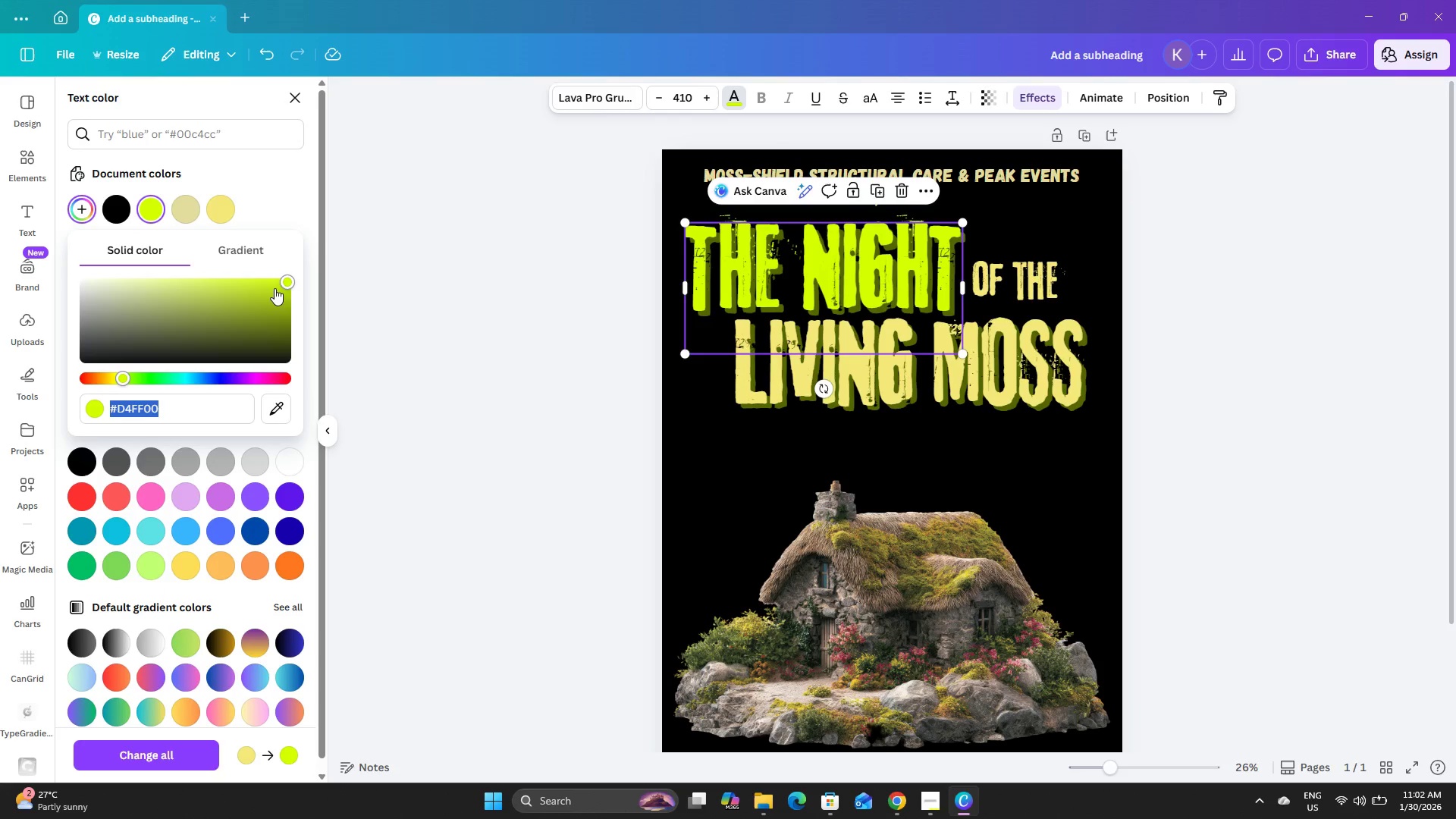 
left_click_drag(start_coordinate=[282, 283], to_coordinate=[265, 279])
 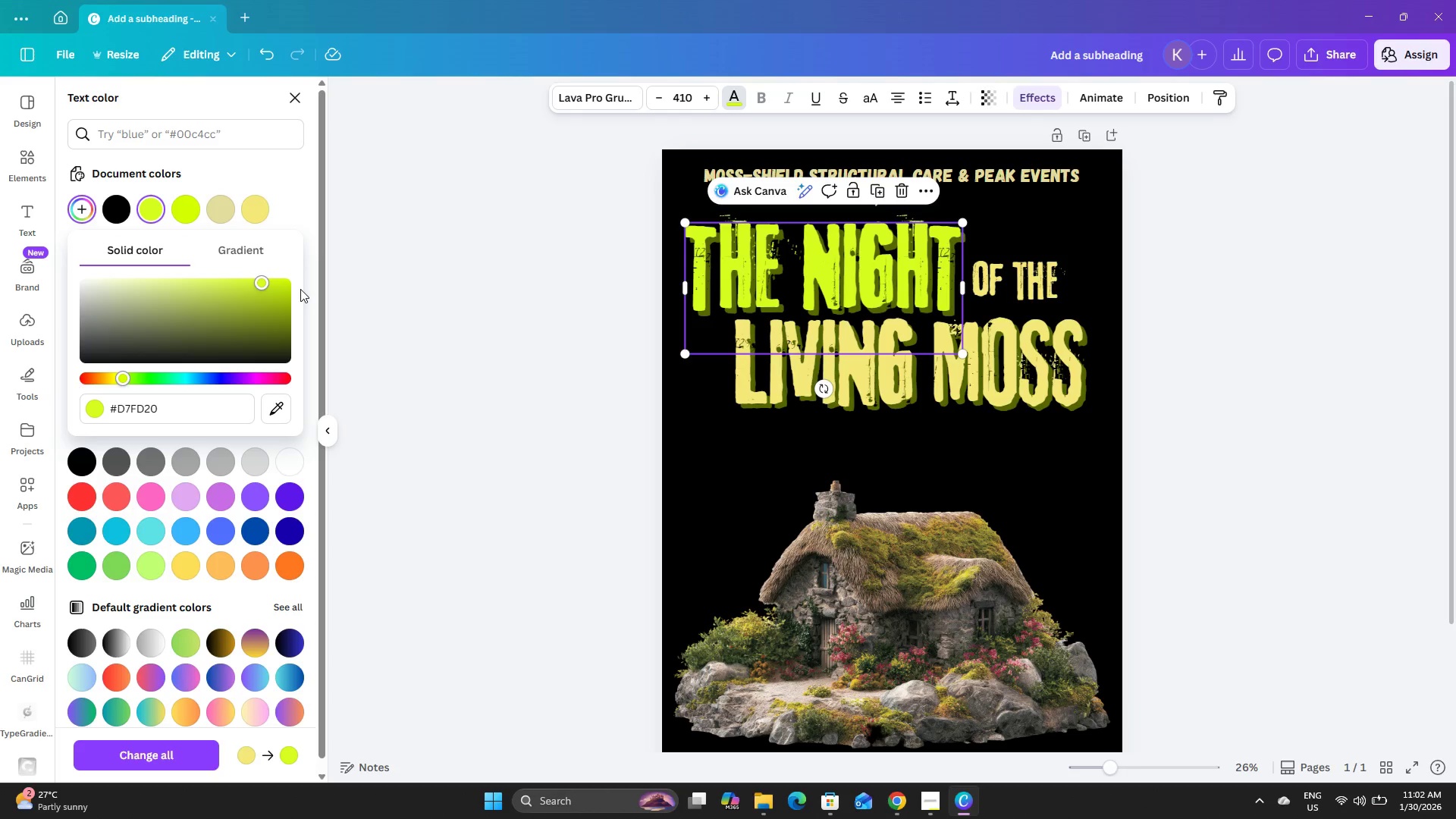 
key(Control+Z)
 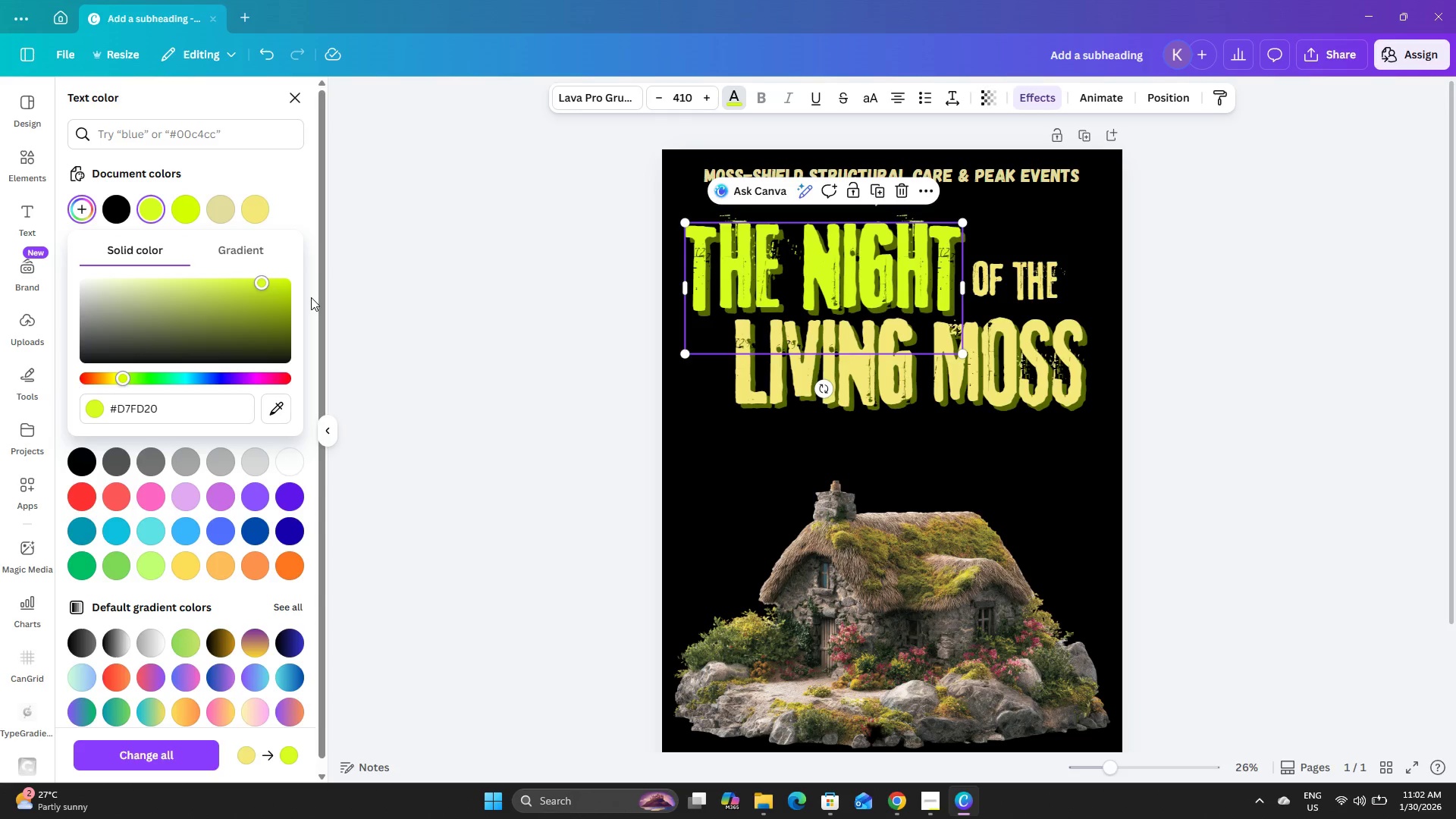 
key(Control+Z)
 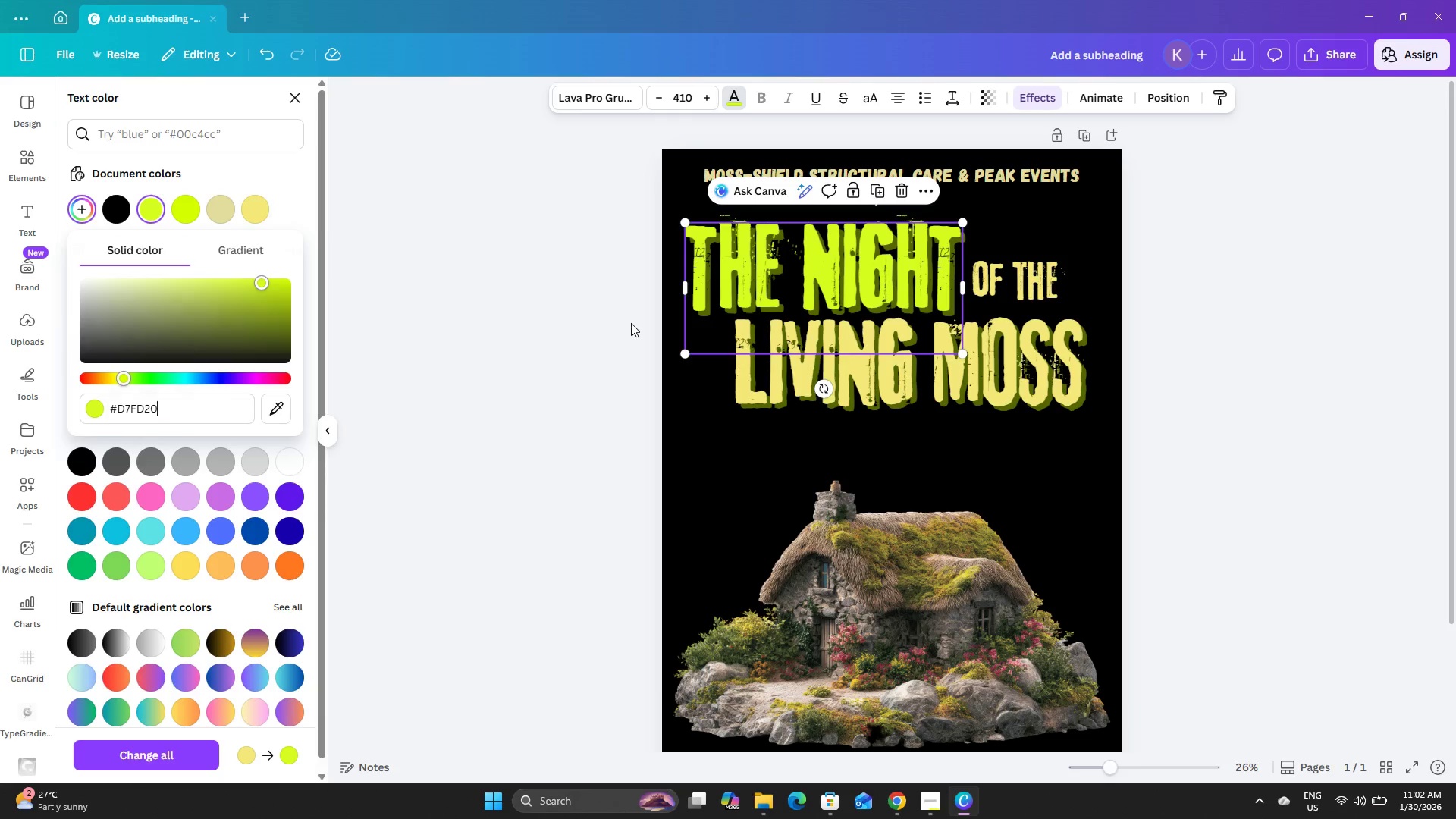 
left_click([631, 323])
 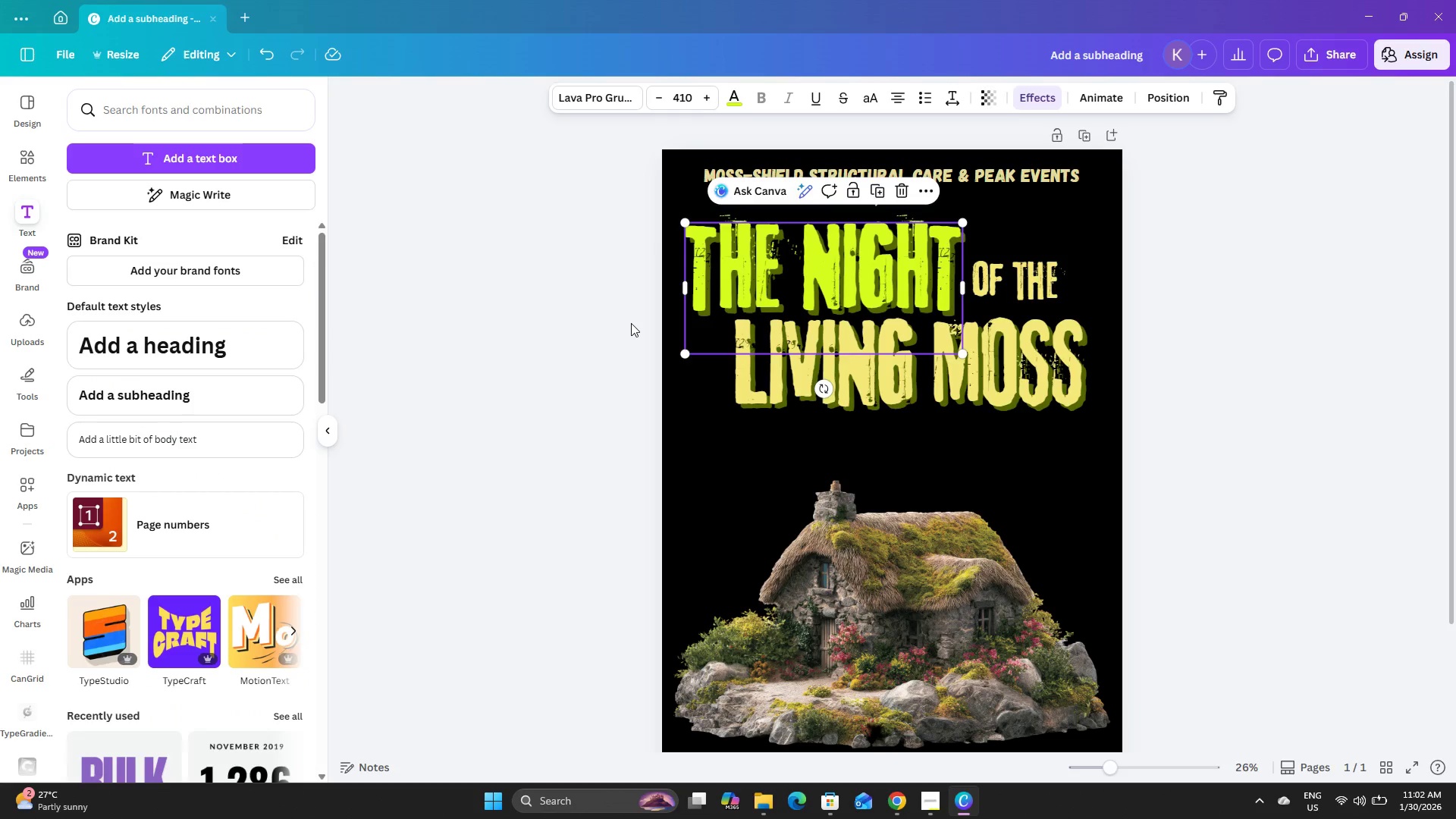 
key(Control+Z)
 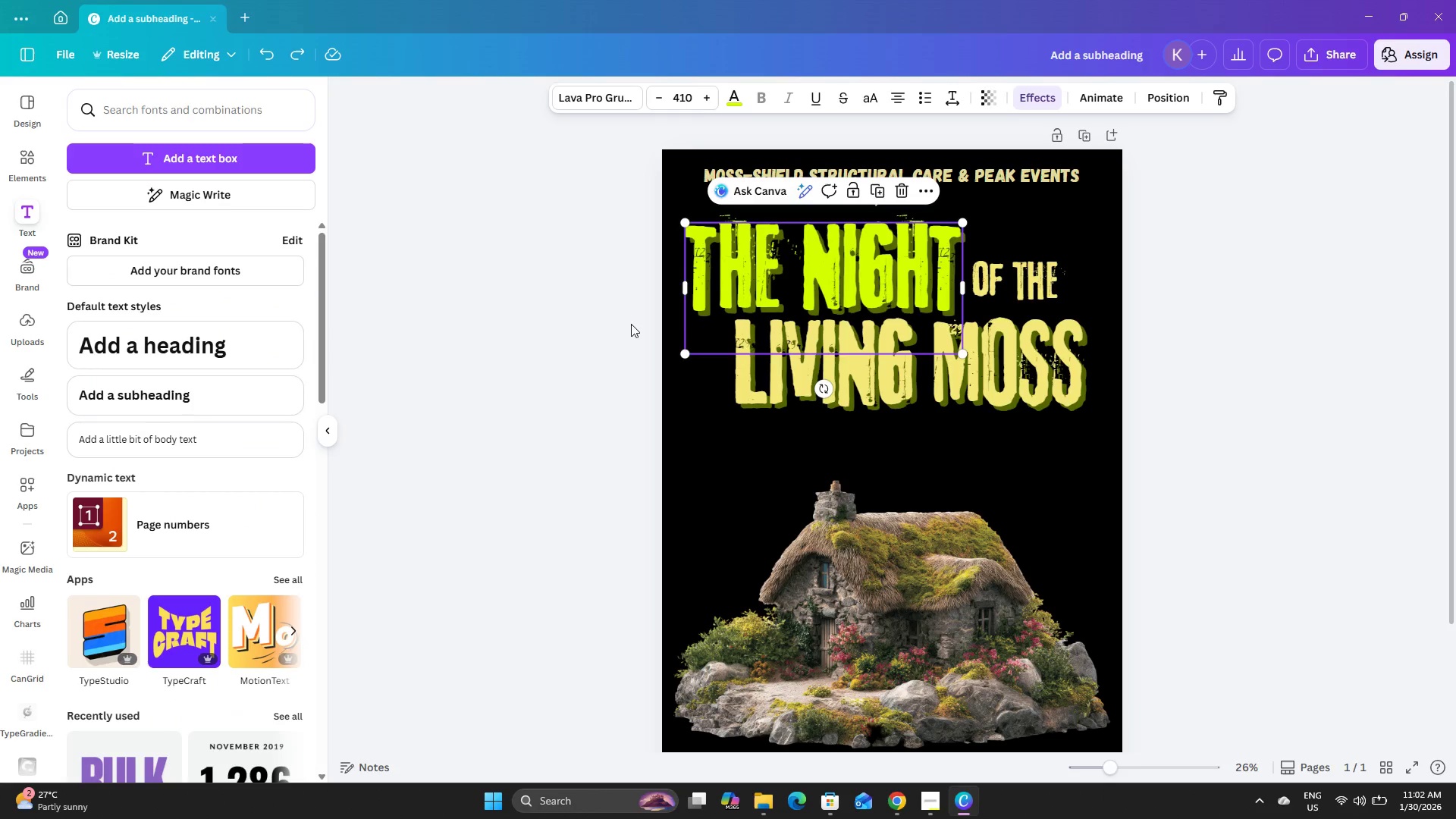 
key(Control+Z)
 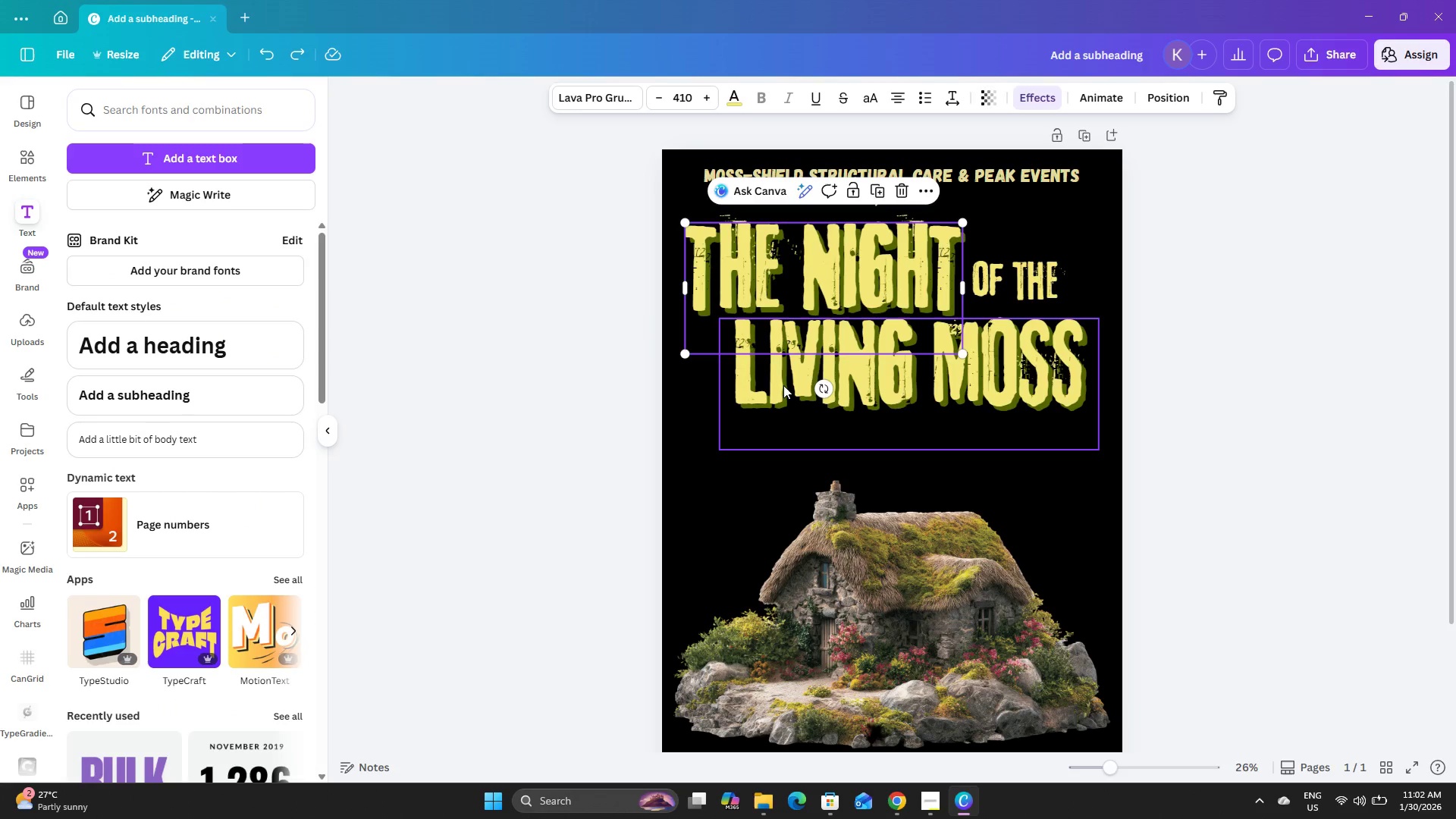 
key(Control+ControlLeft)
 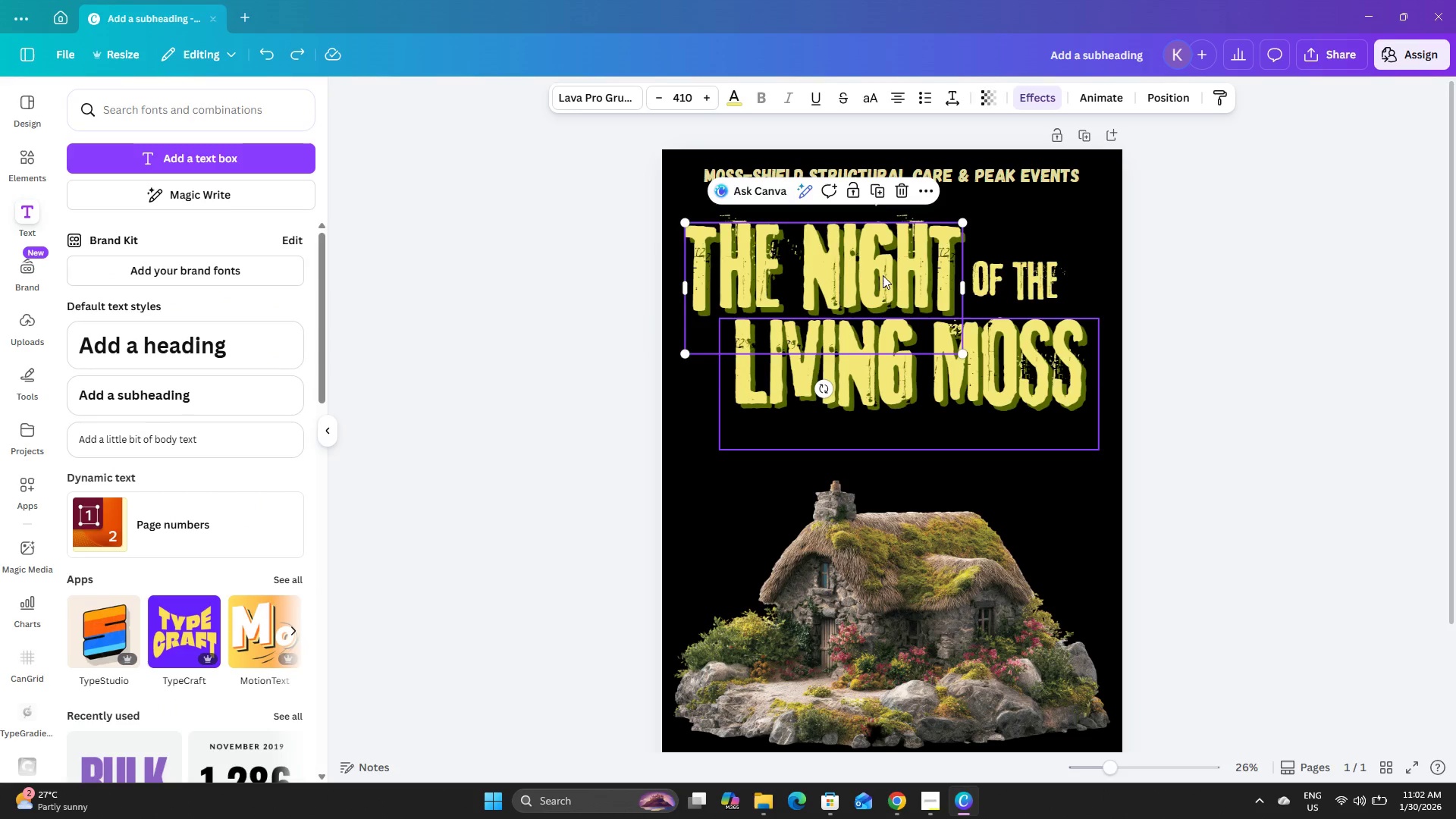 
left_click([883, 273])
 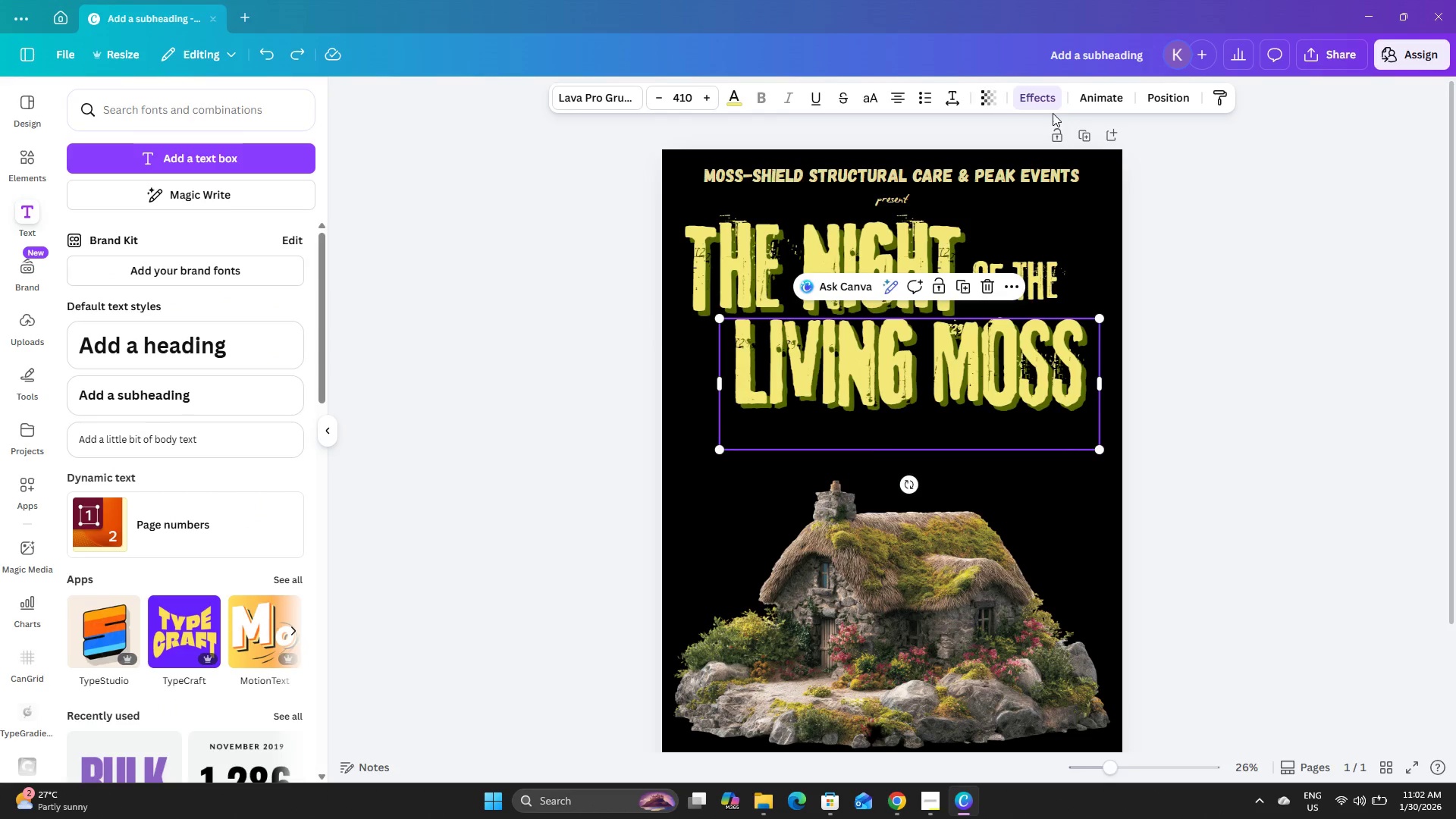 
left_click([1049, 102])
 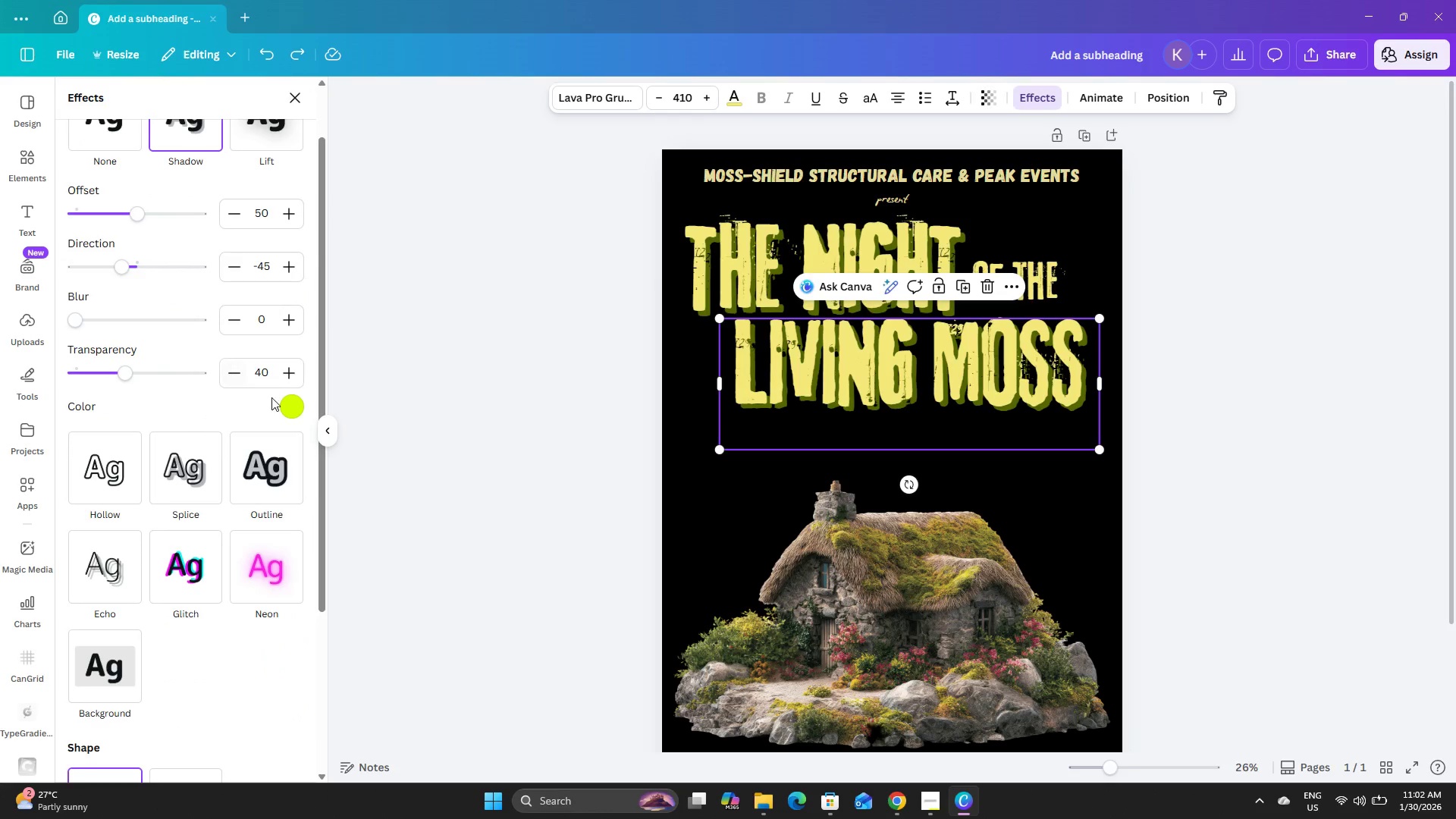 
left_click([292, 407])
 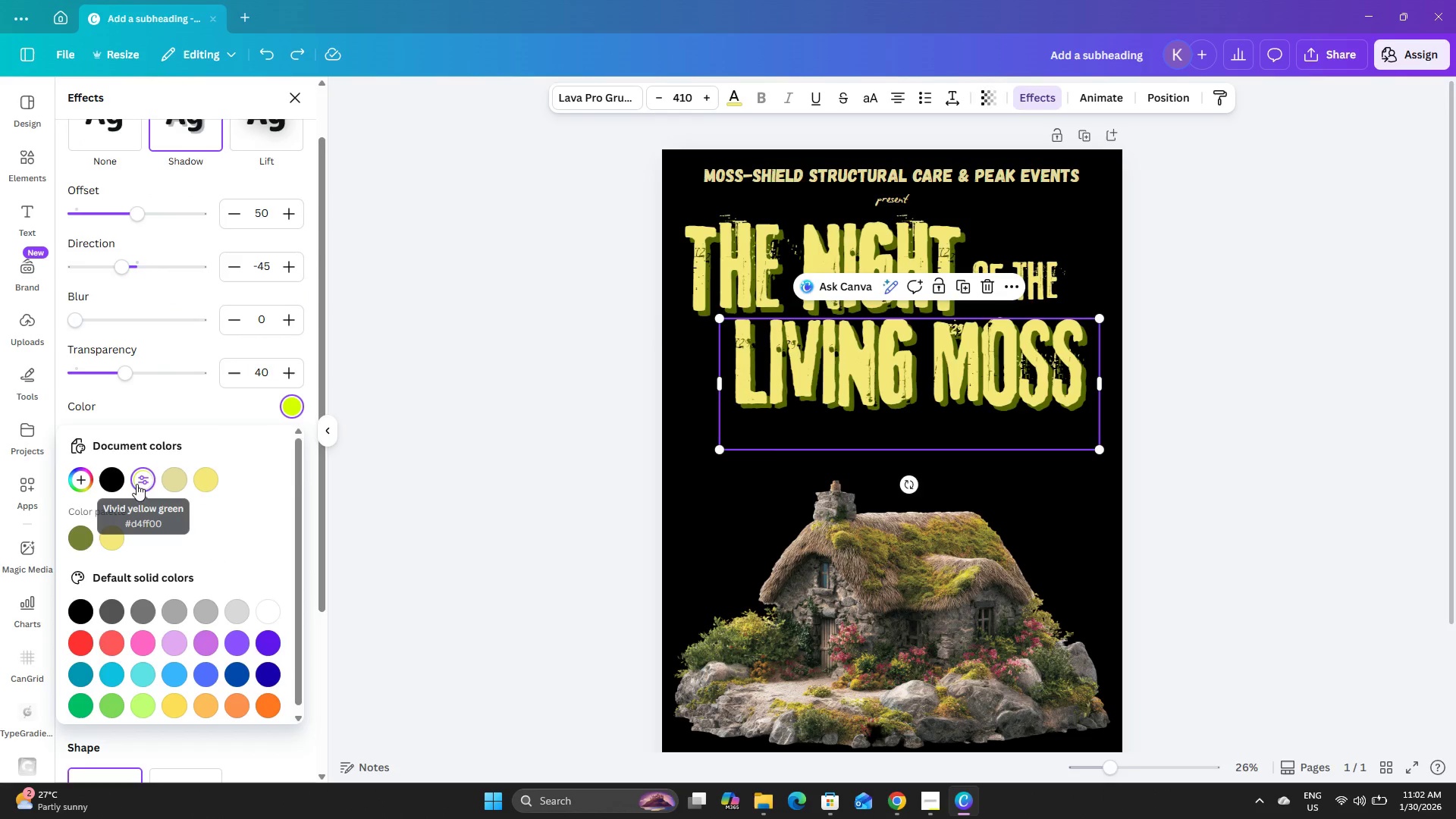 
left_click([139, 482])
 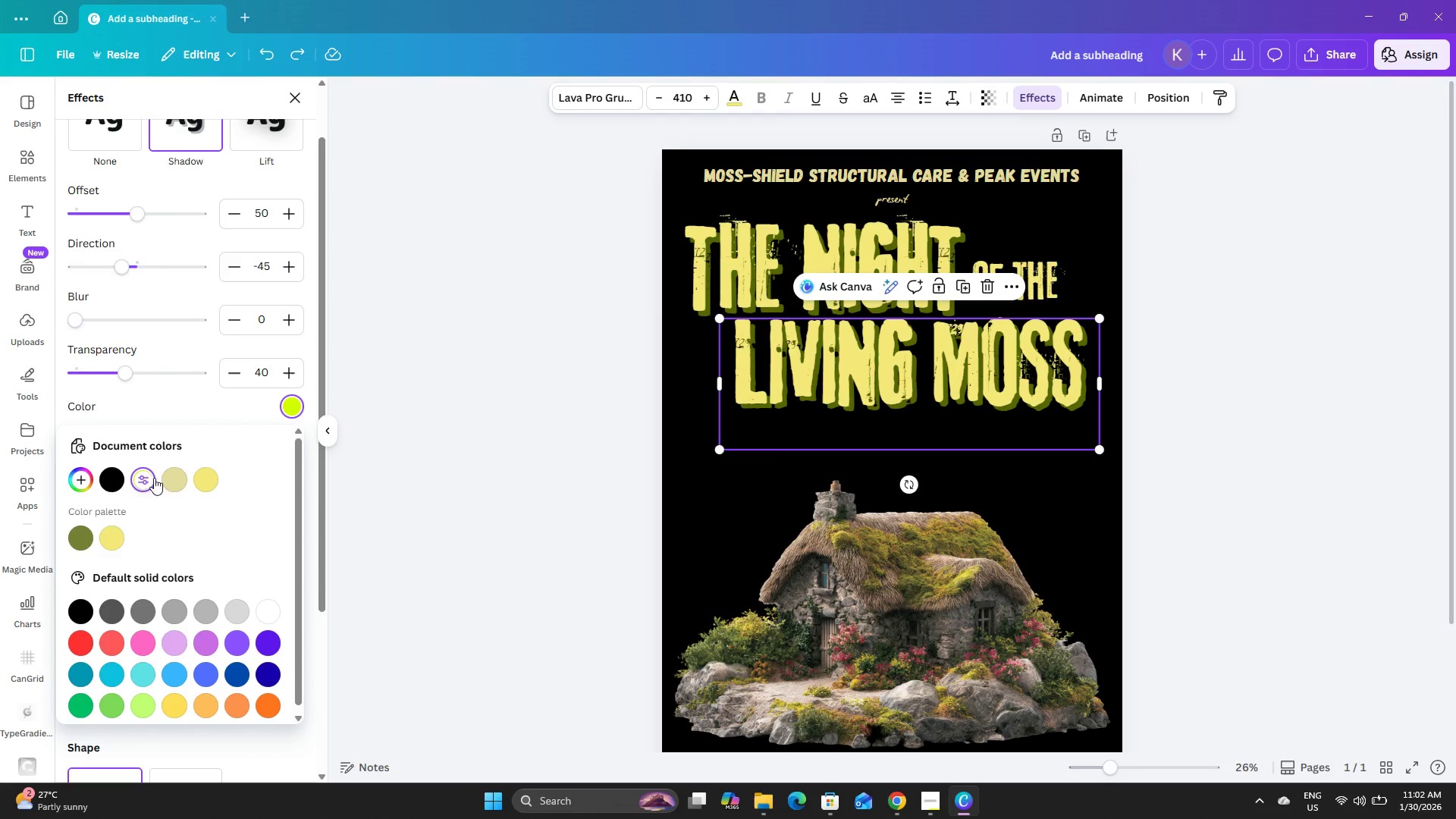 
left_click([147, 476])
 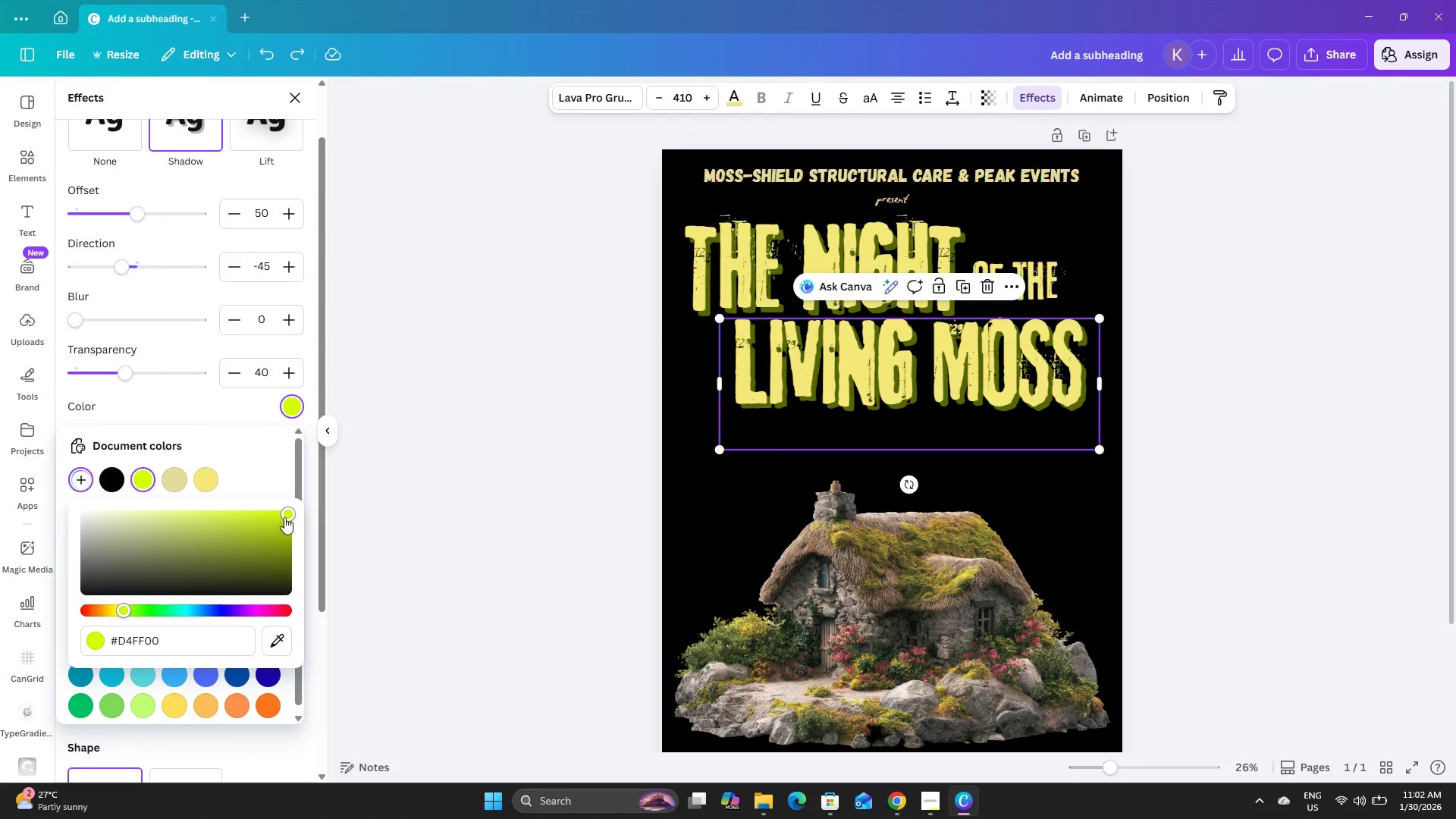 
left_click_drag(start_coordinate=[285, 517], to_coordinate=[188, 506])
 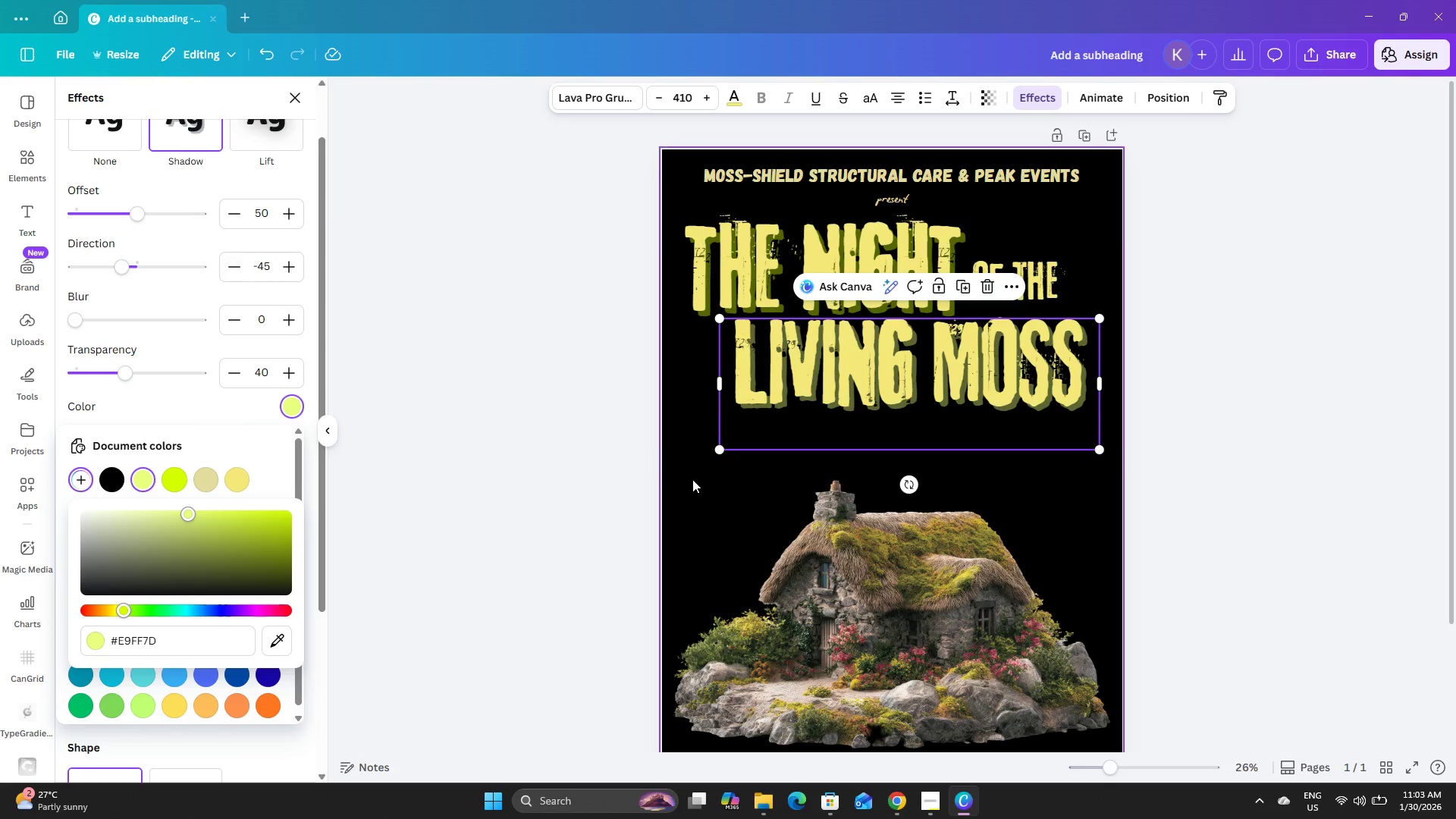 
left_click([697, 482])
 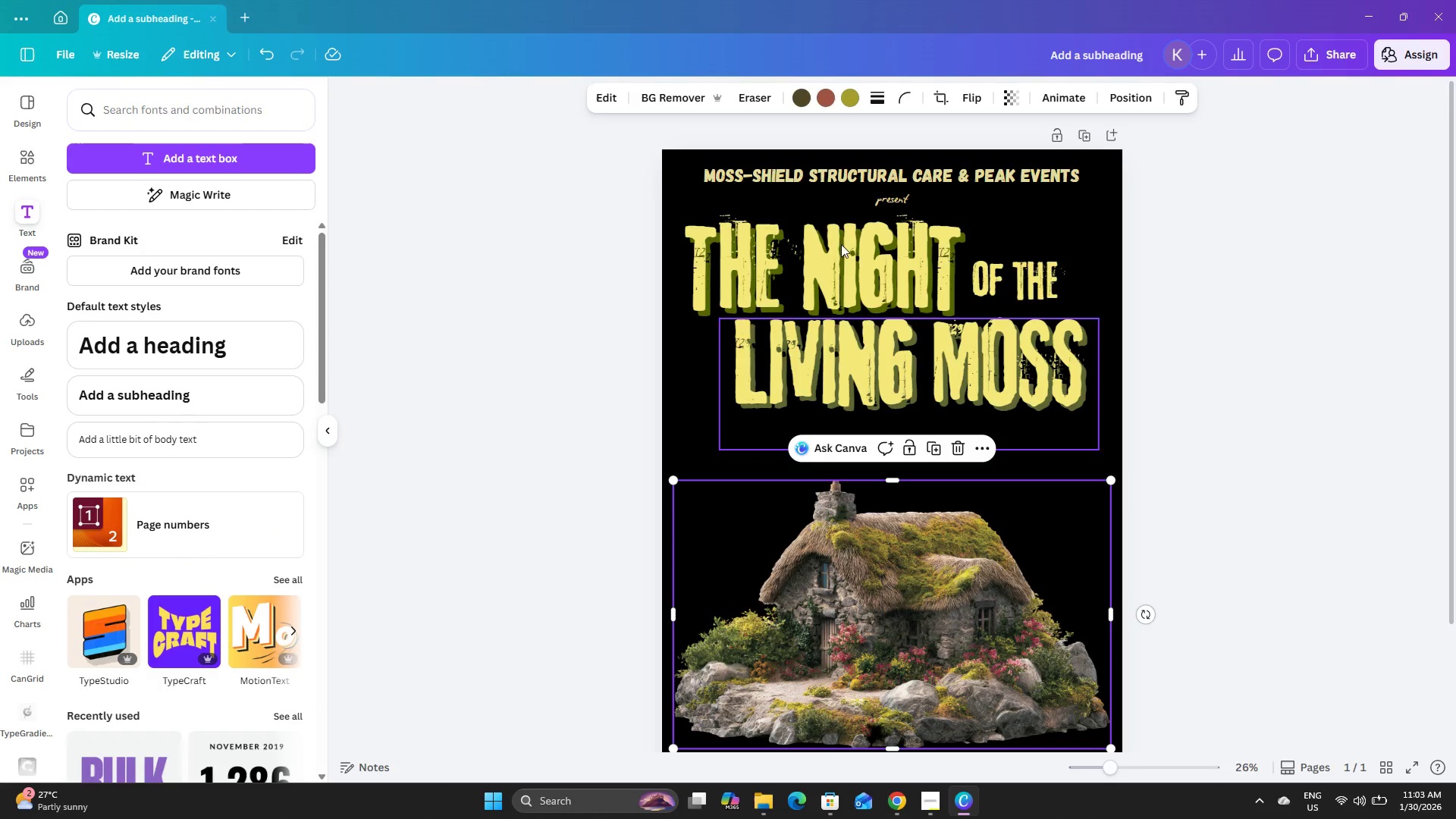 
left_click([870, 223])
 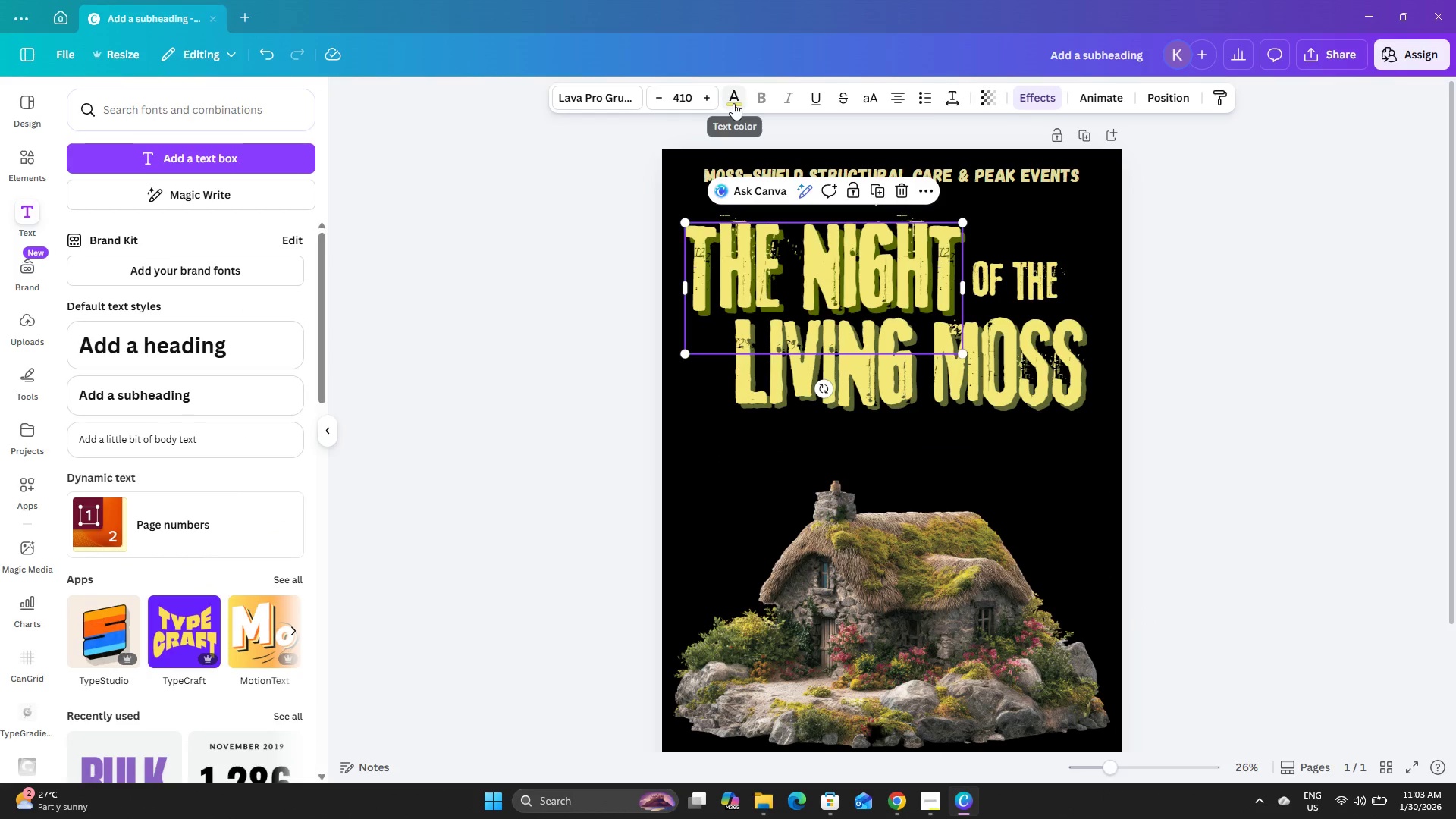 
left_click([1037, 97])
 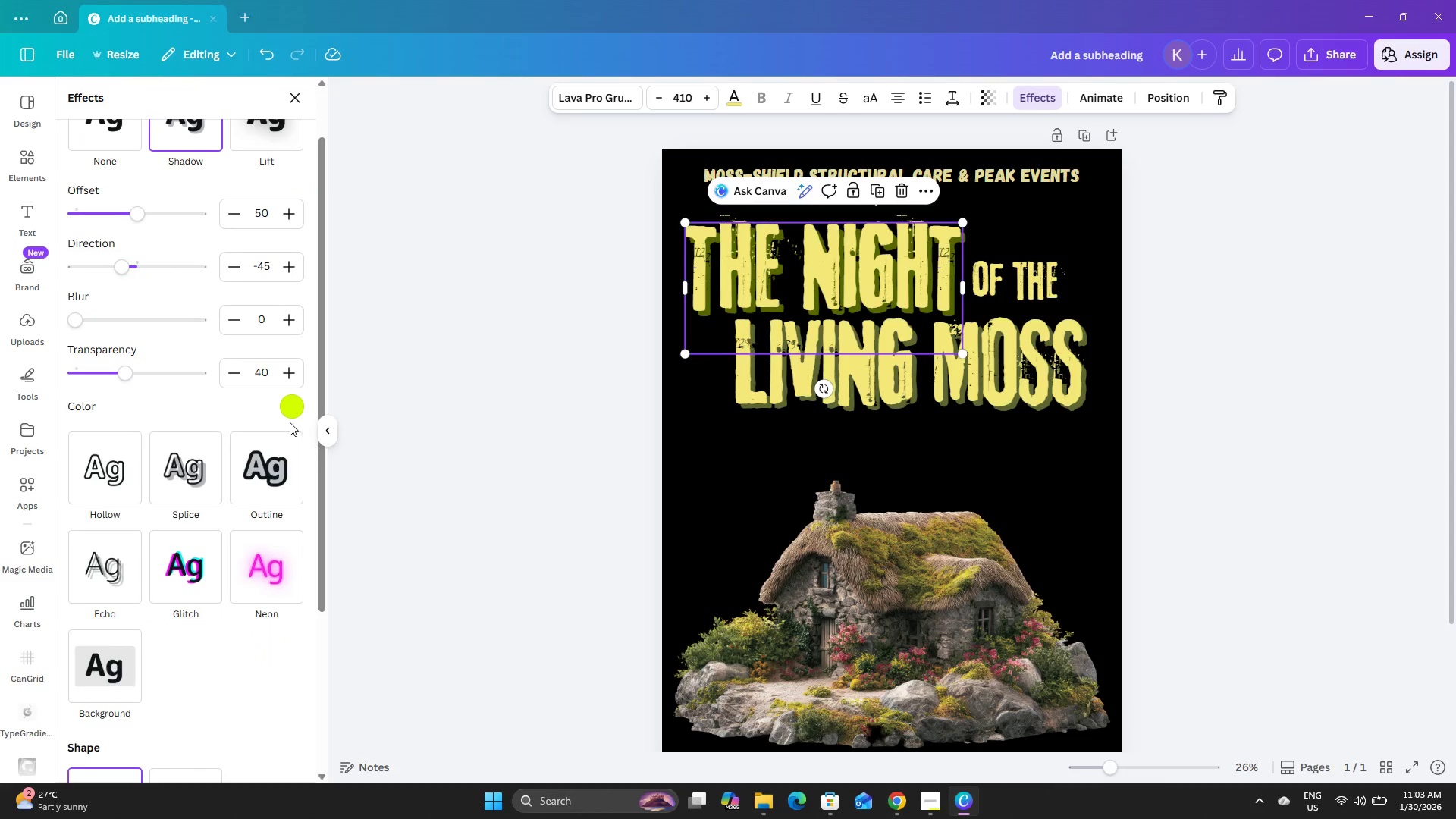 
left_click([292, 410])
 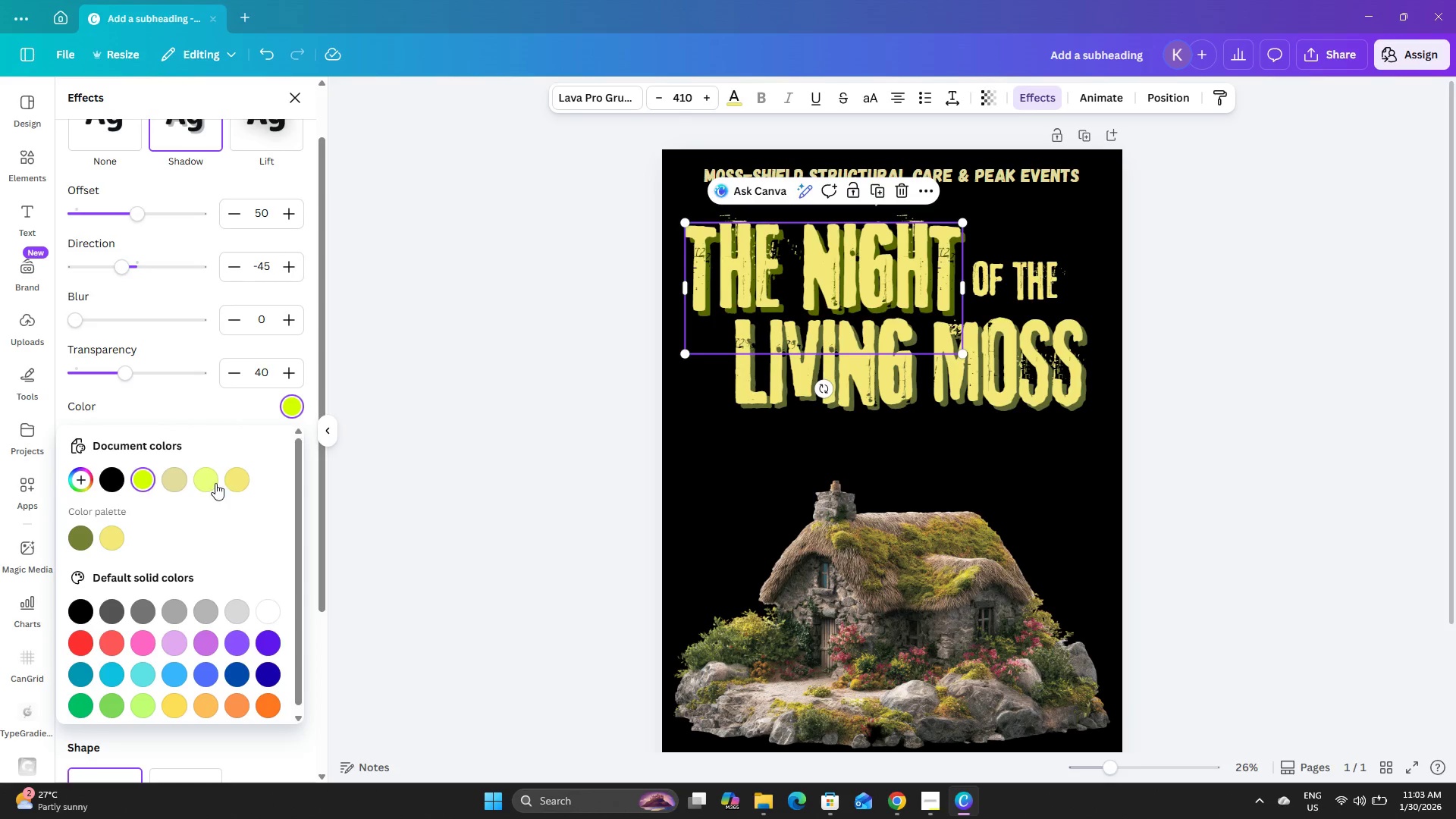 
left_click([208, 482])
 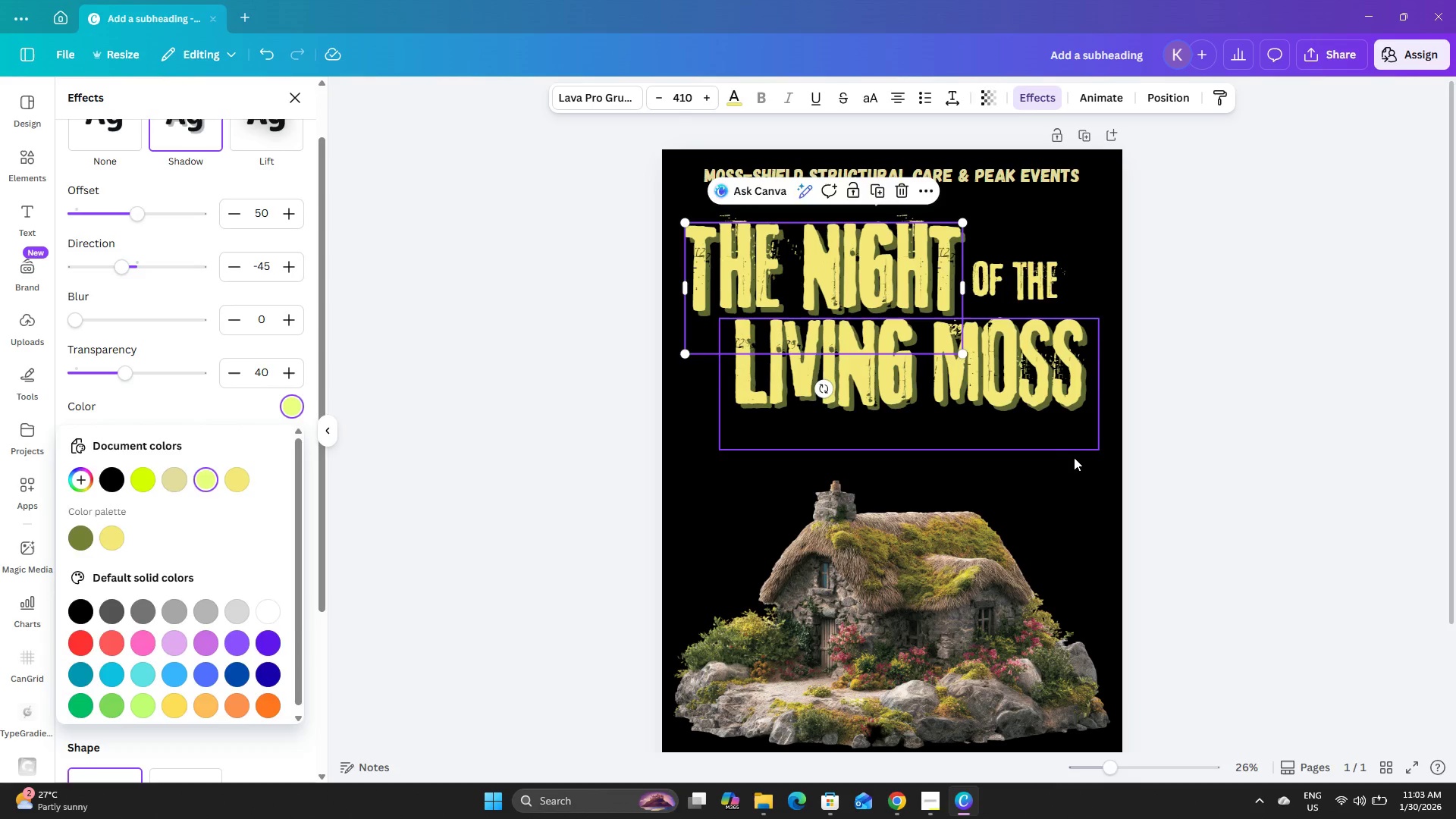 
double_click([1271, 419])
 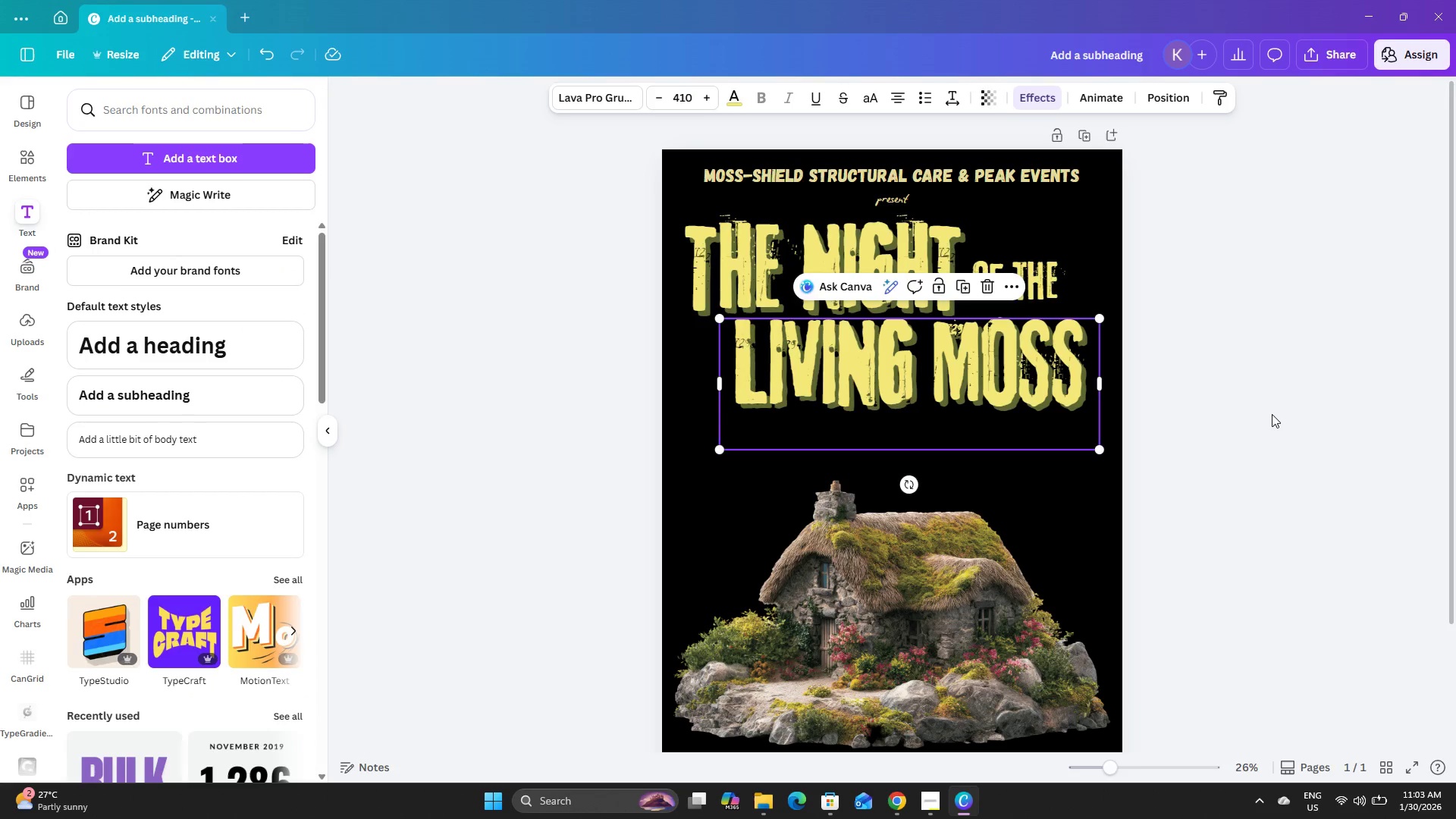 
left_click([1272, 414])
 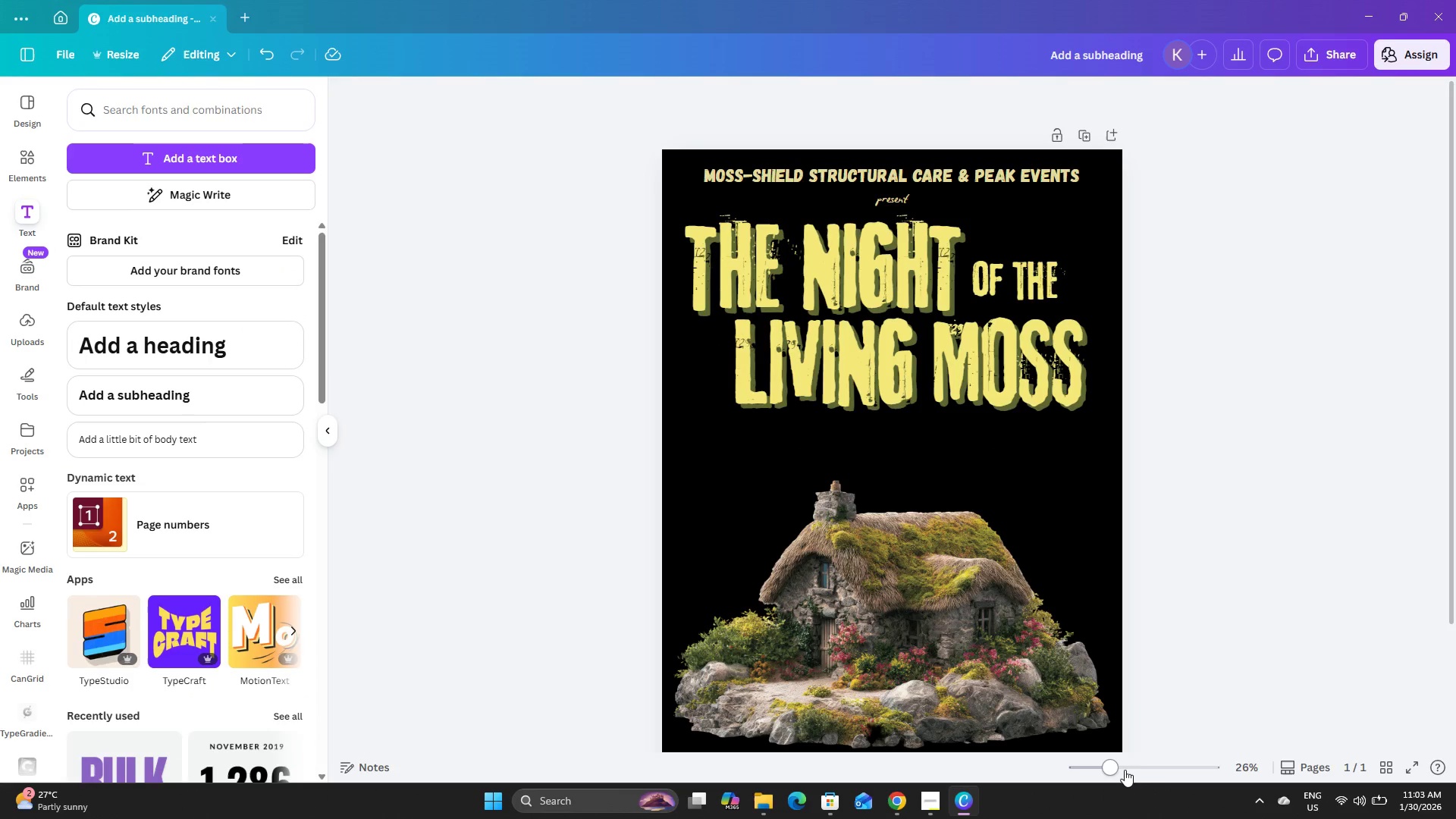 
wait(7.73)
 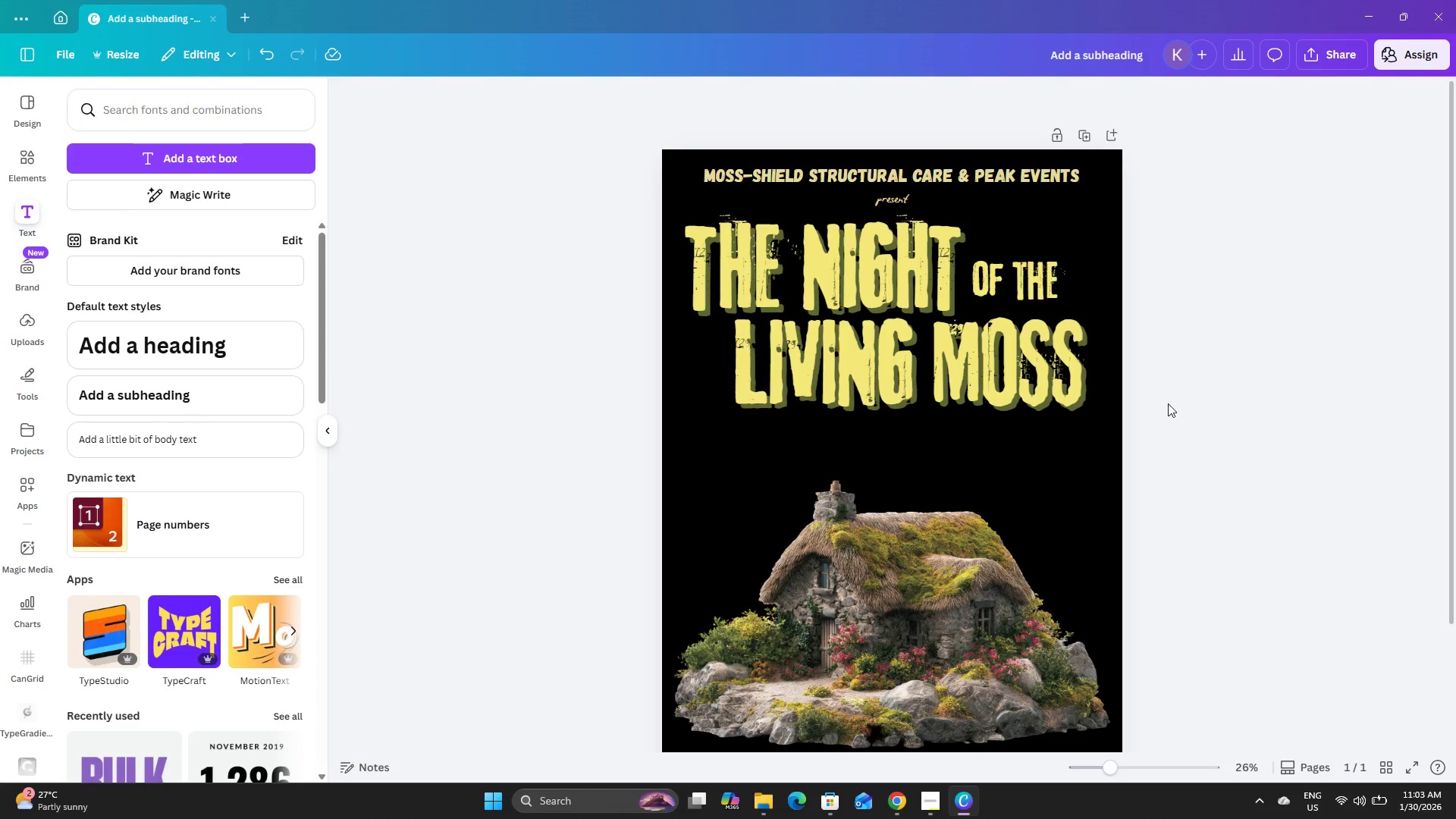 
scroll: coordinate [1342, 322], scroll_direction: up, amount: 33.0
 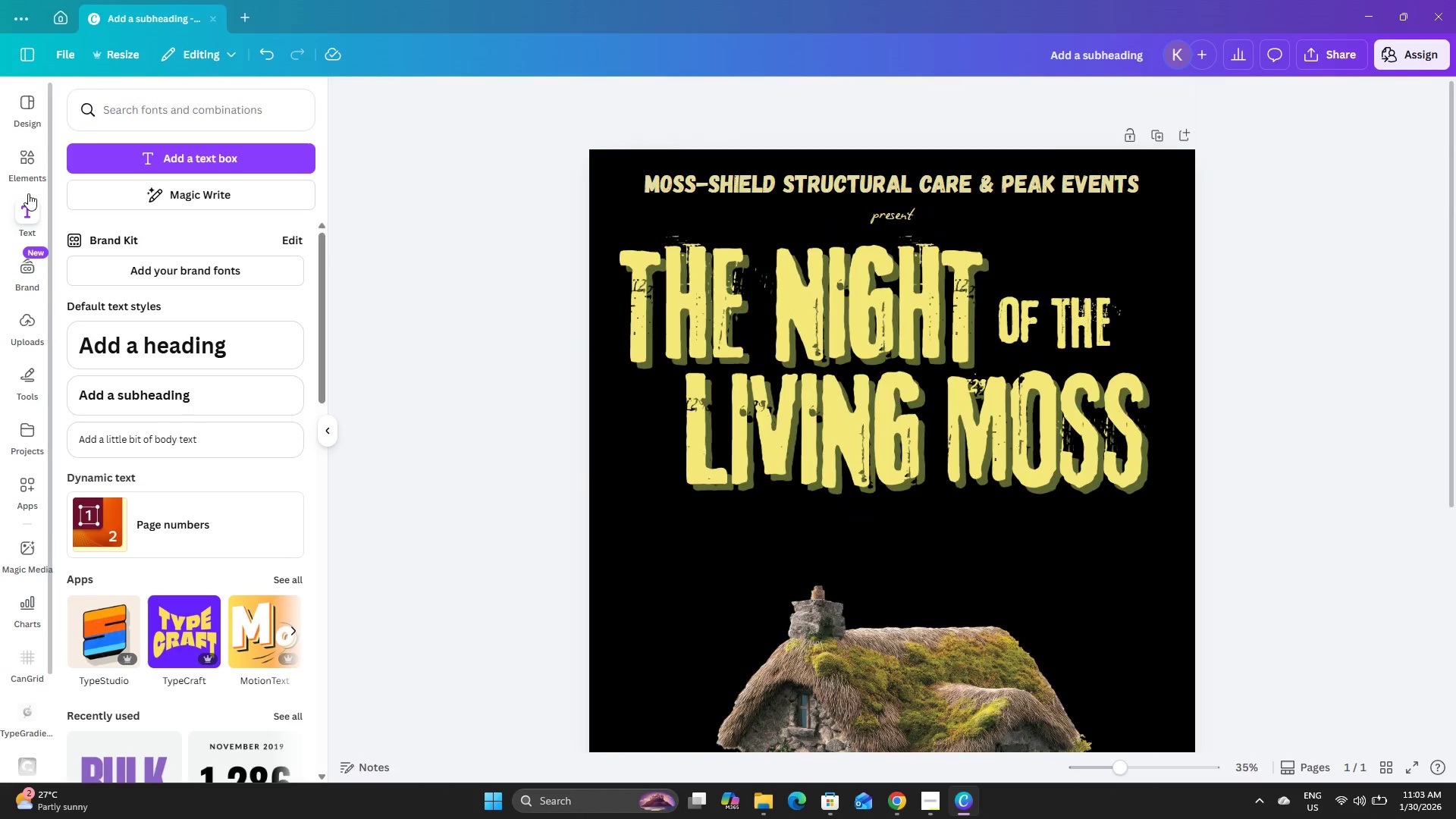 
left_click([30, 158])
 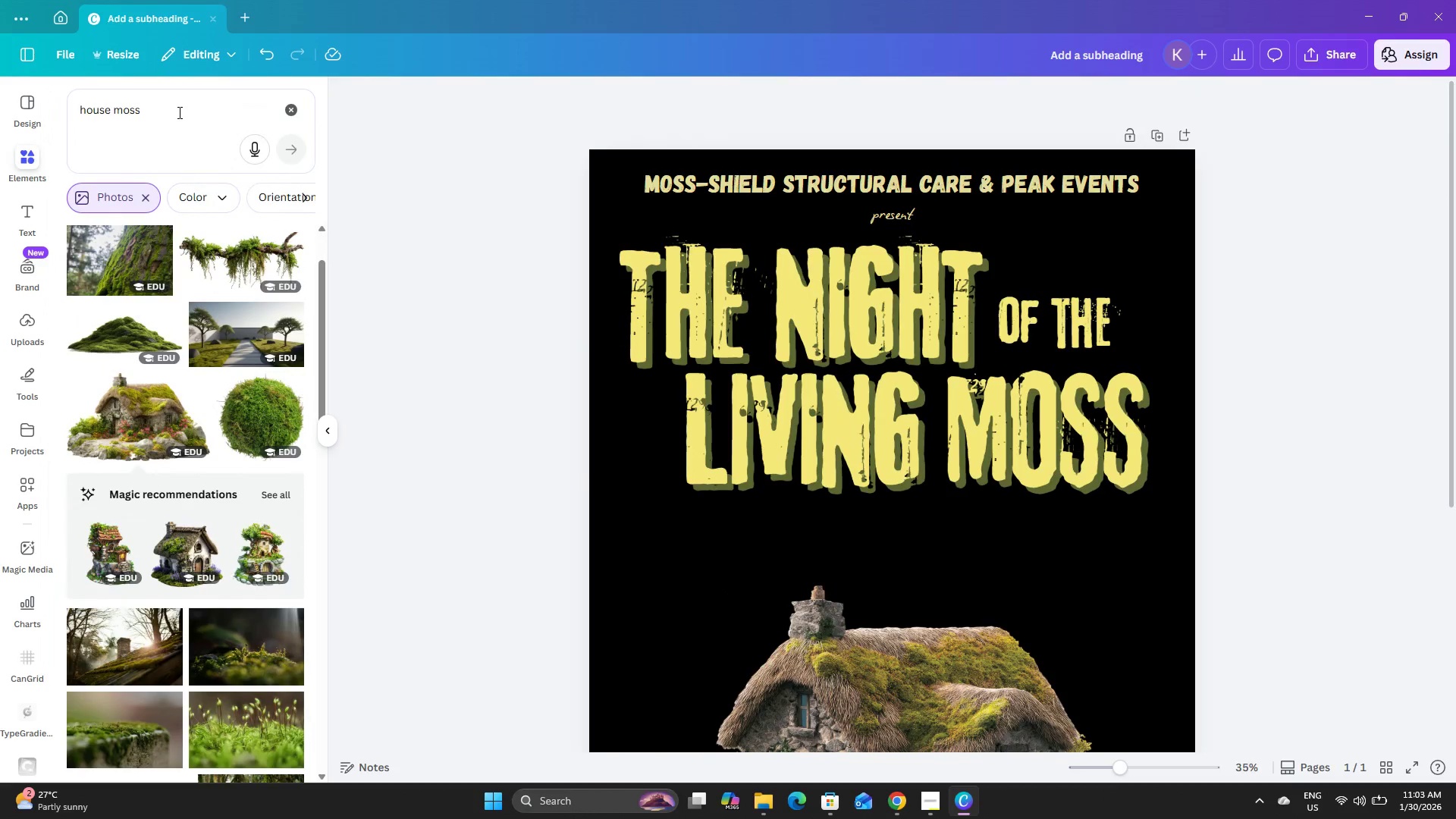 
scroll: coordinate [184, 206], scroll_direction: down, amount: 3.0
 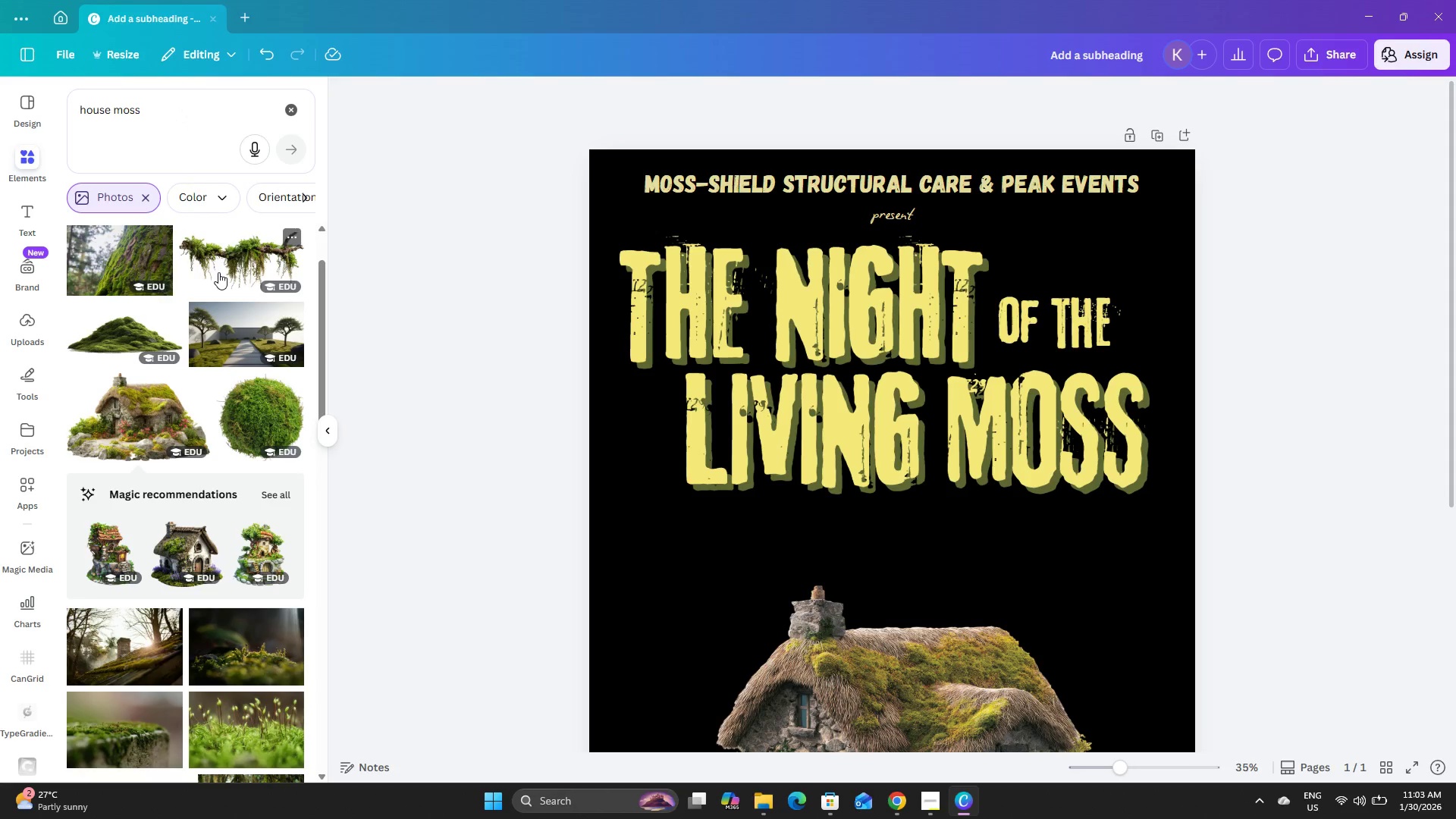 
scroll: coordinate [222, 262], scroll_direction: up, amount: 10.0
 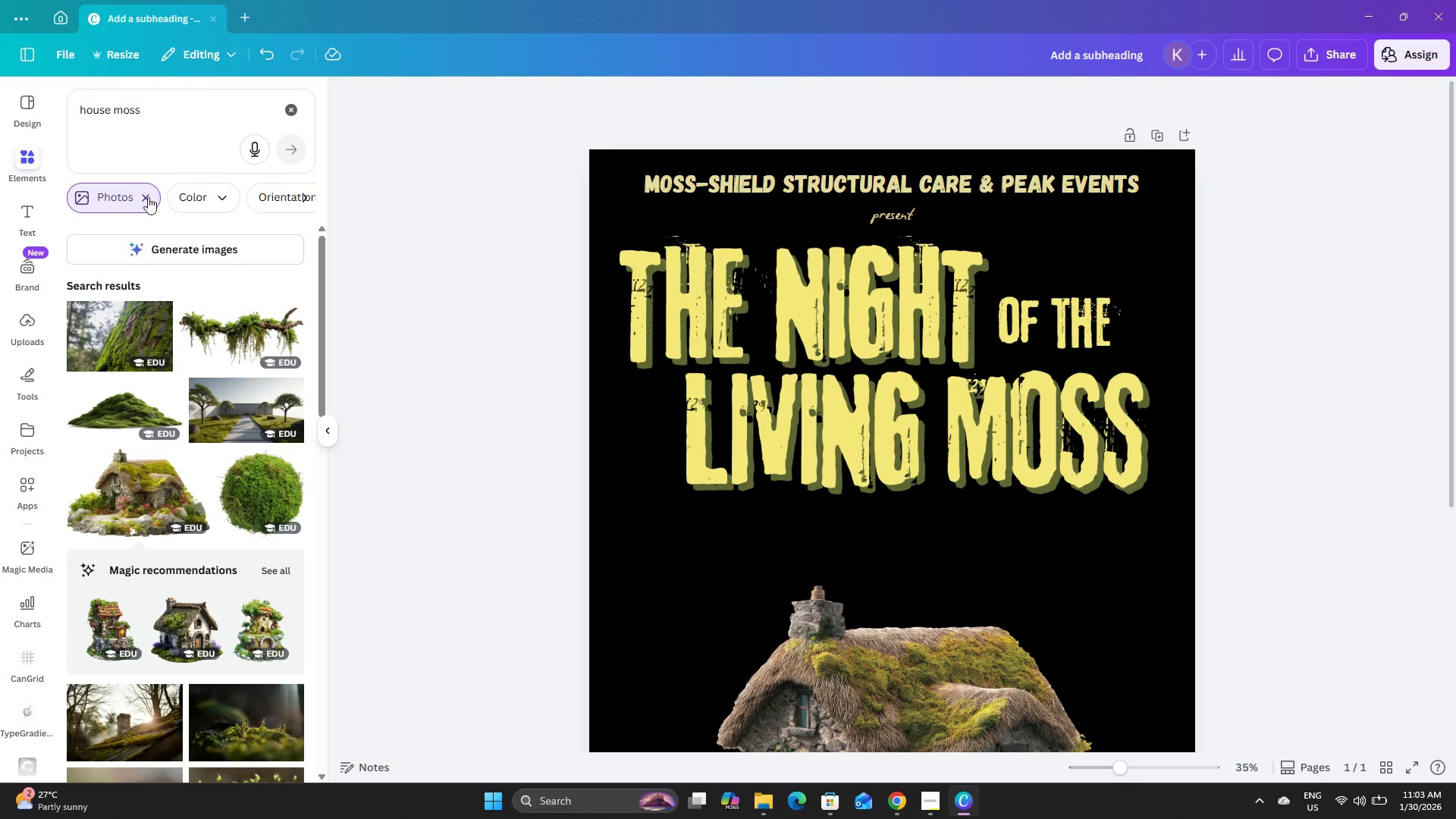 
left_click([148, 197])
 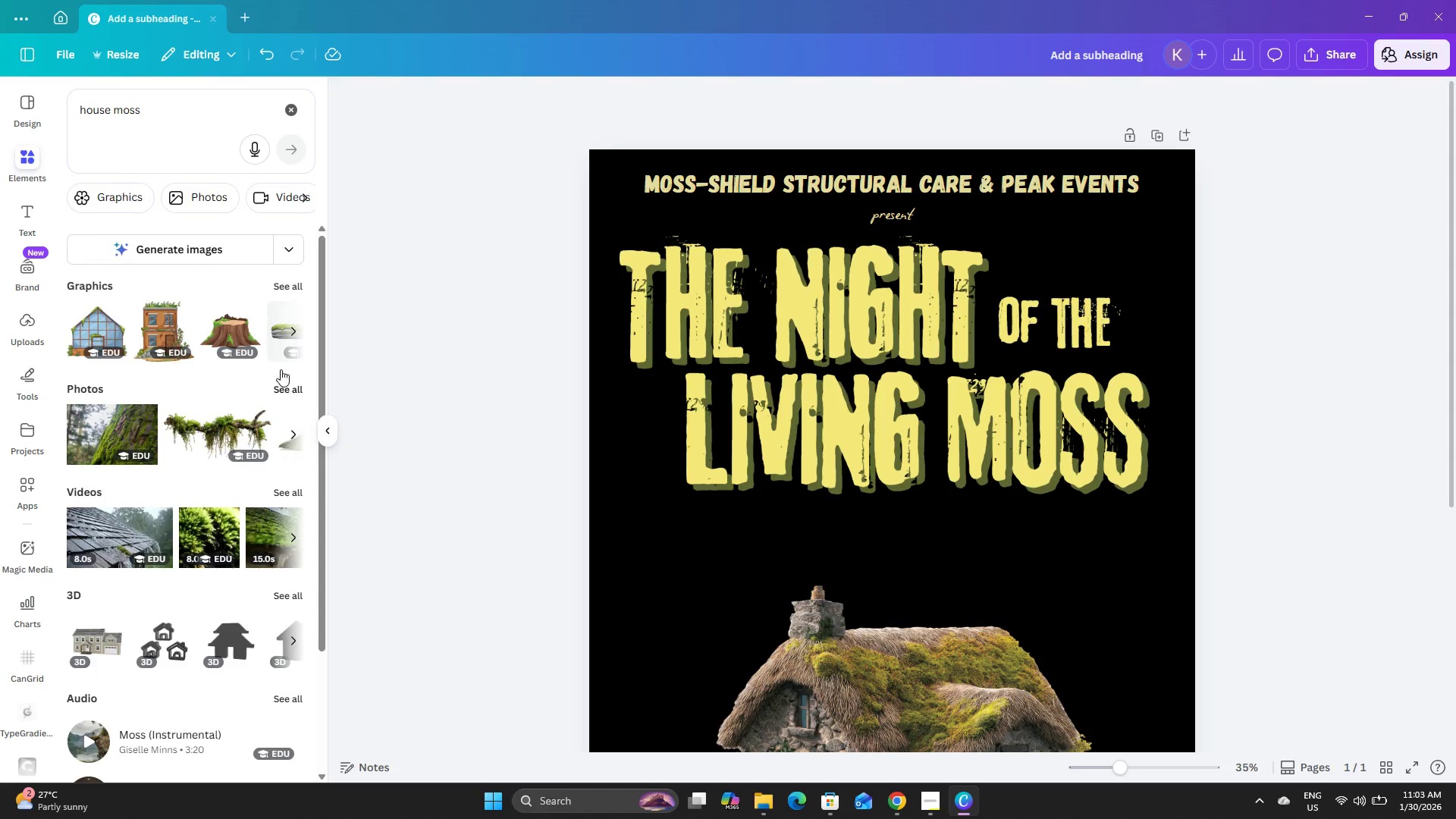 
left_click([293, 287])
 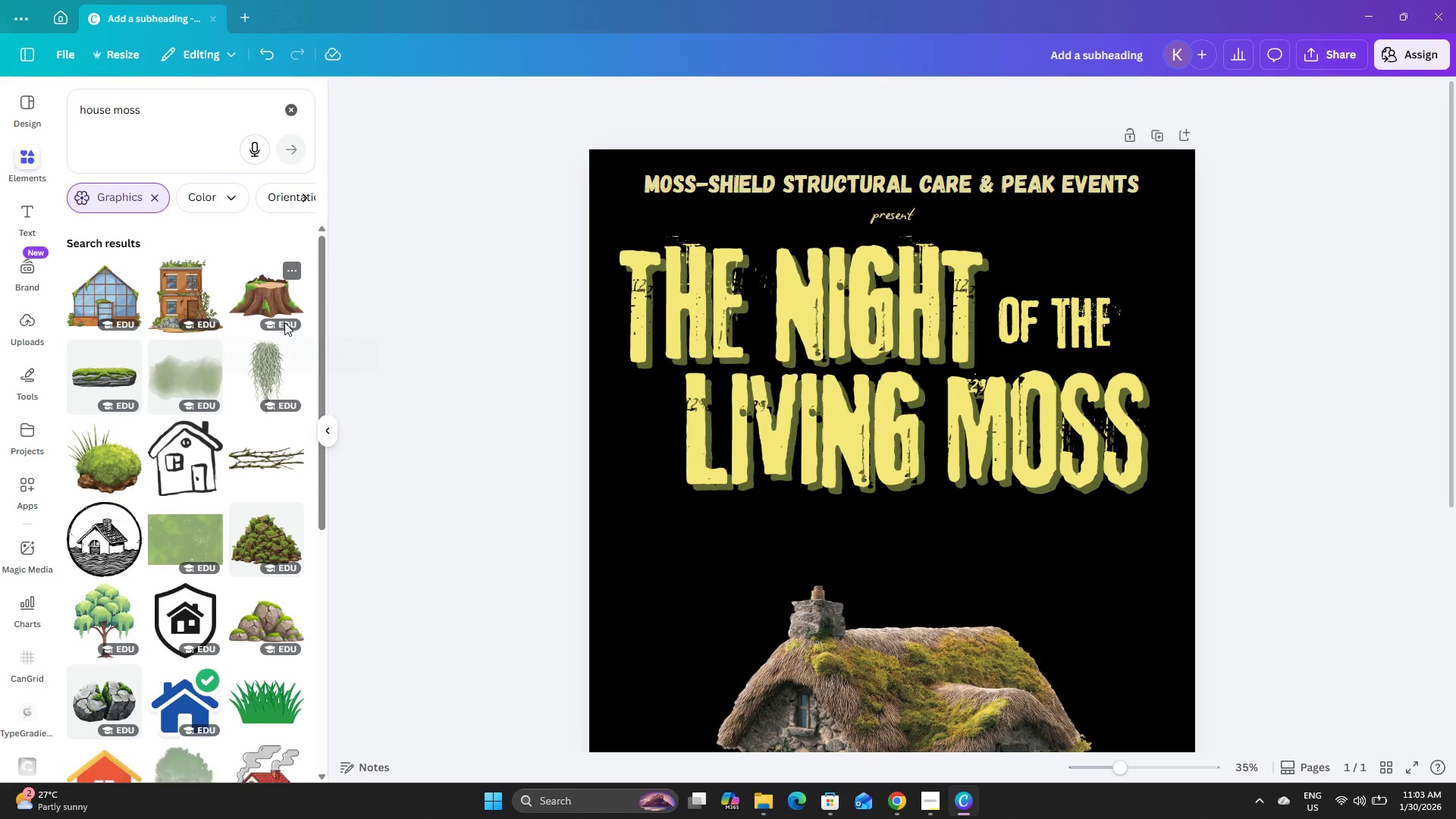 
scroll: coordinate [284, 323], scroll_direction: down, amount: 6.0
 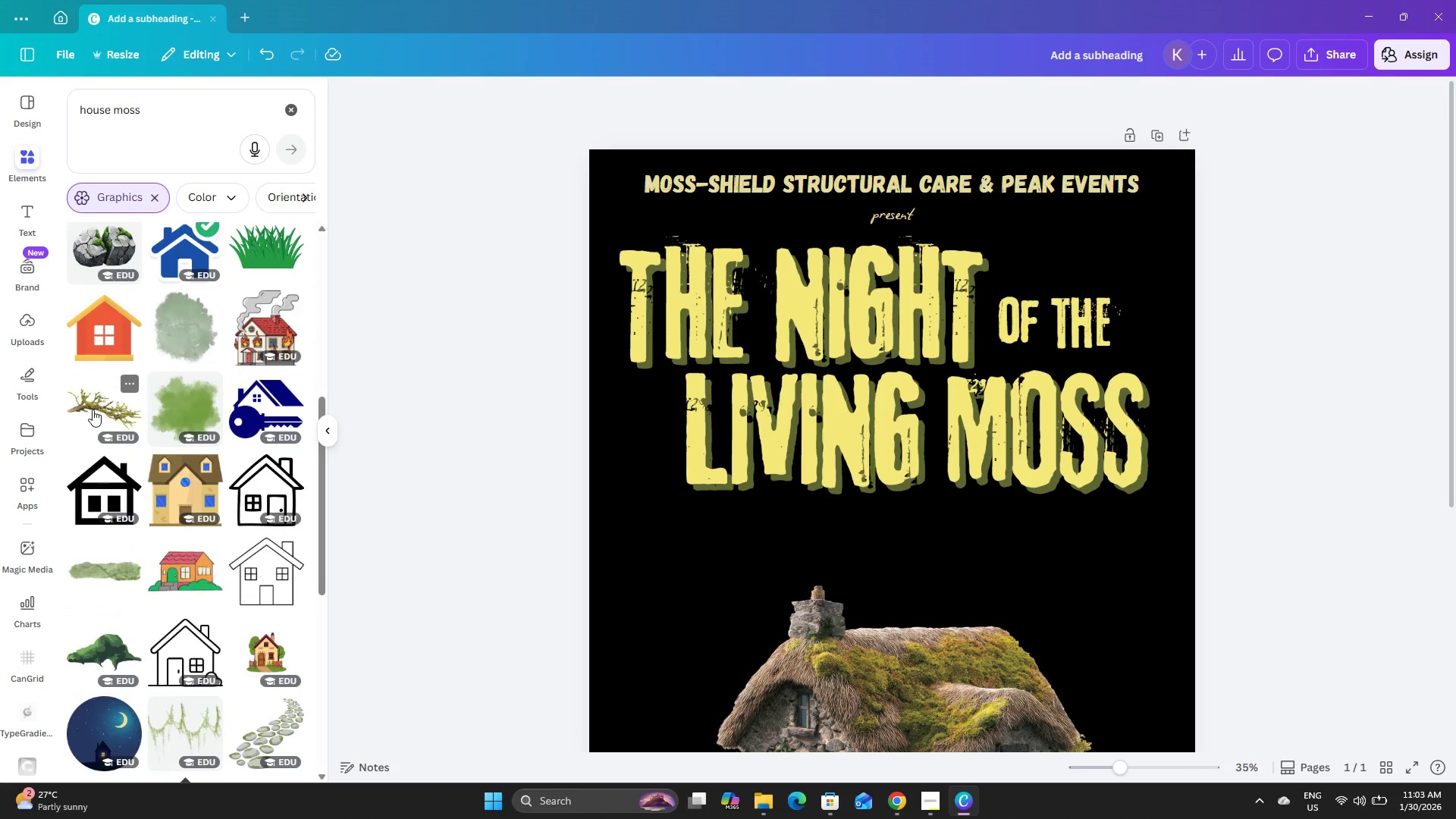 
left_click([93, 410])
 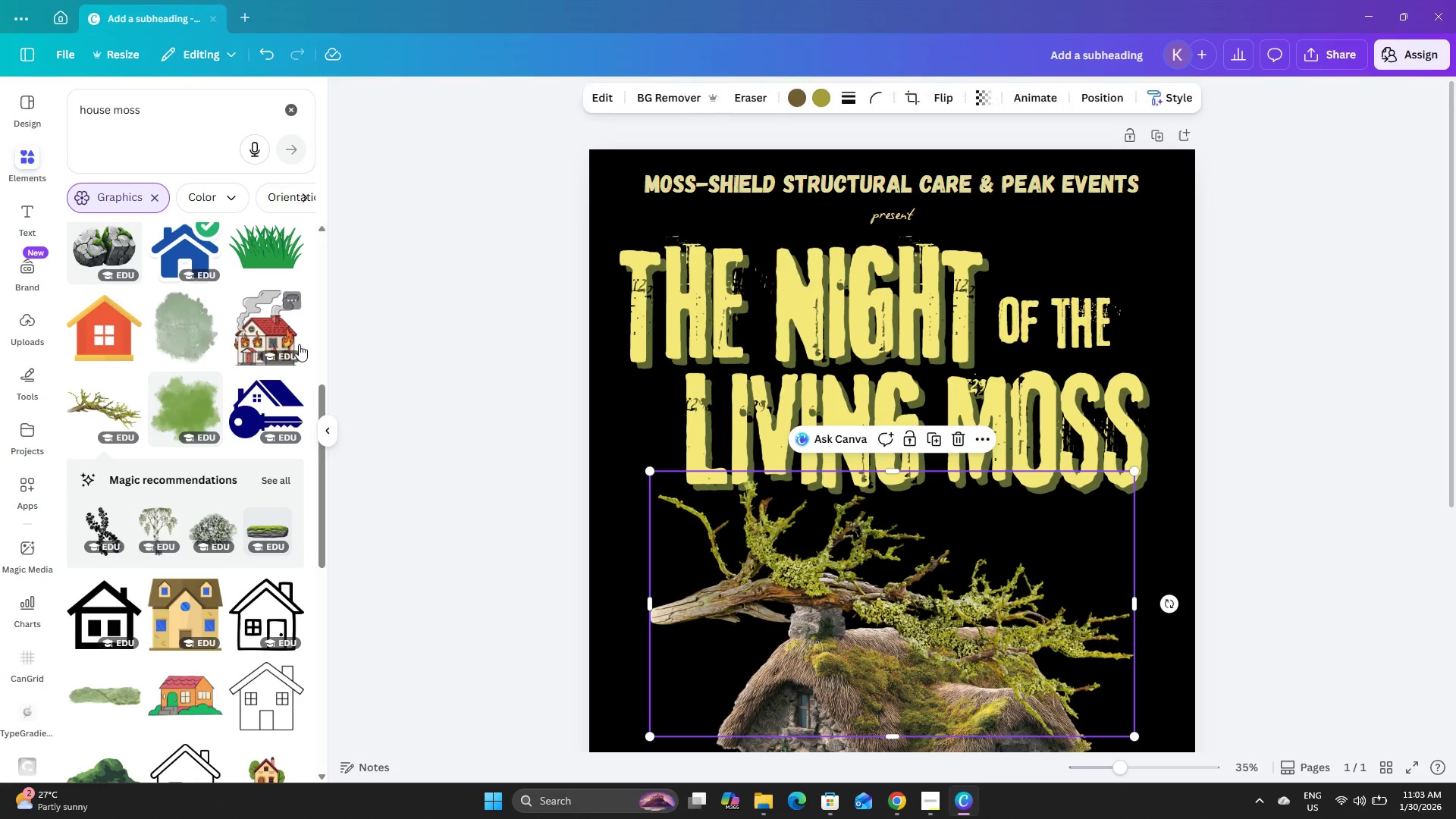 
scroll: coordinate [302, 343], scroll_direction: down, amount: 1.0
 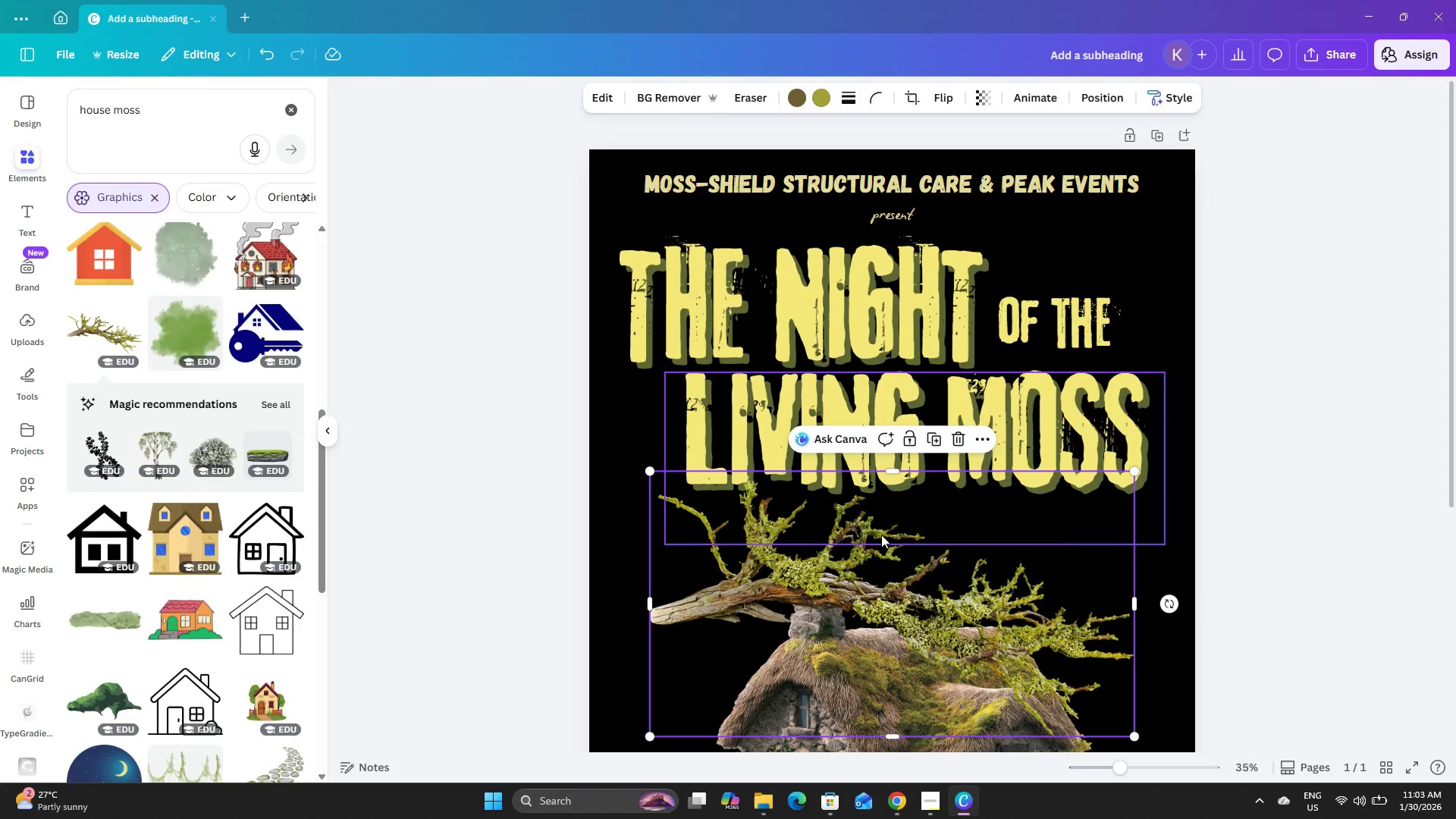 
left_click_drag(start_coordinate=[884, 535], to_coordinate=[512, 444])
 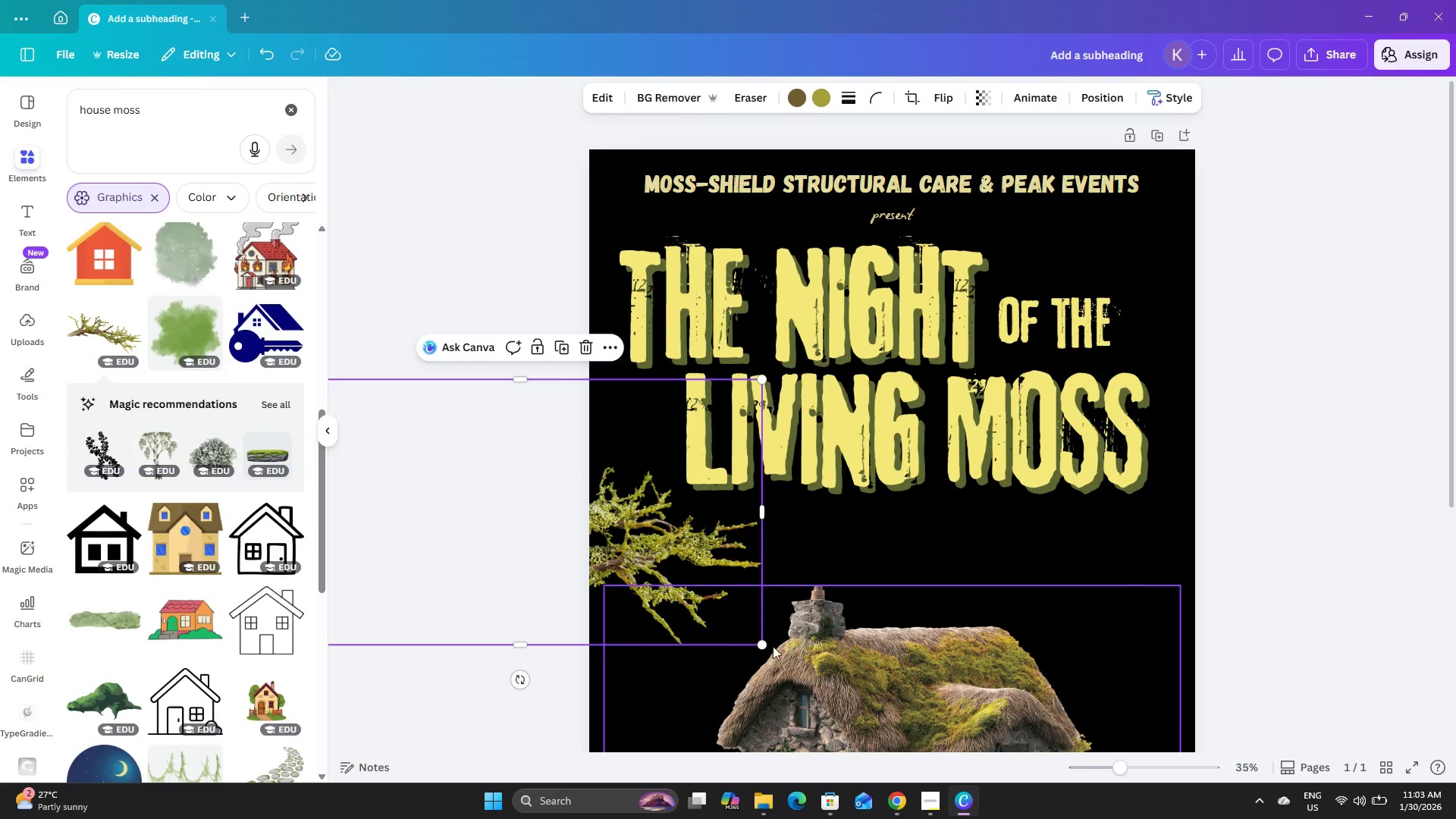 
left_click_drag(start_coordinate=[758, 642], to_coordinate=[634, 583])
 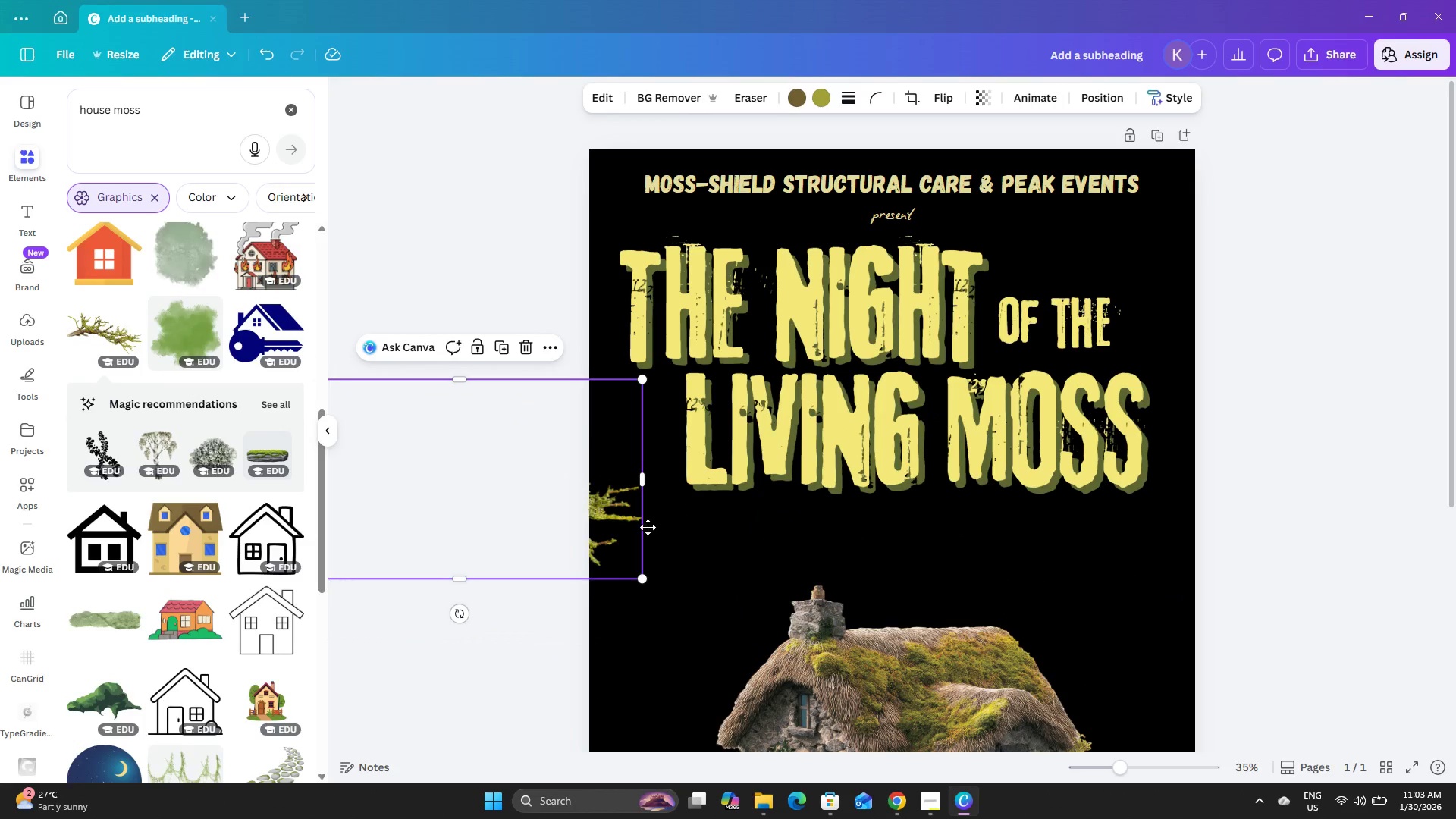 
left_click_drag(start_coordinate=[582, 506], to_coordinate=[846, 595])
 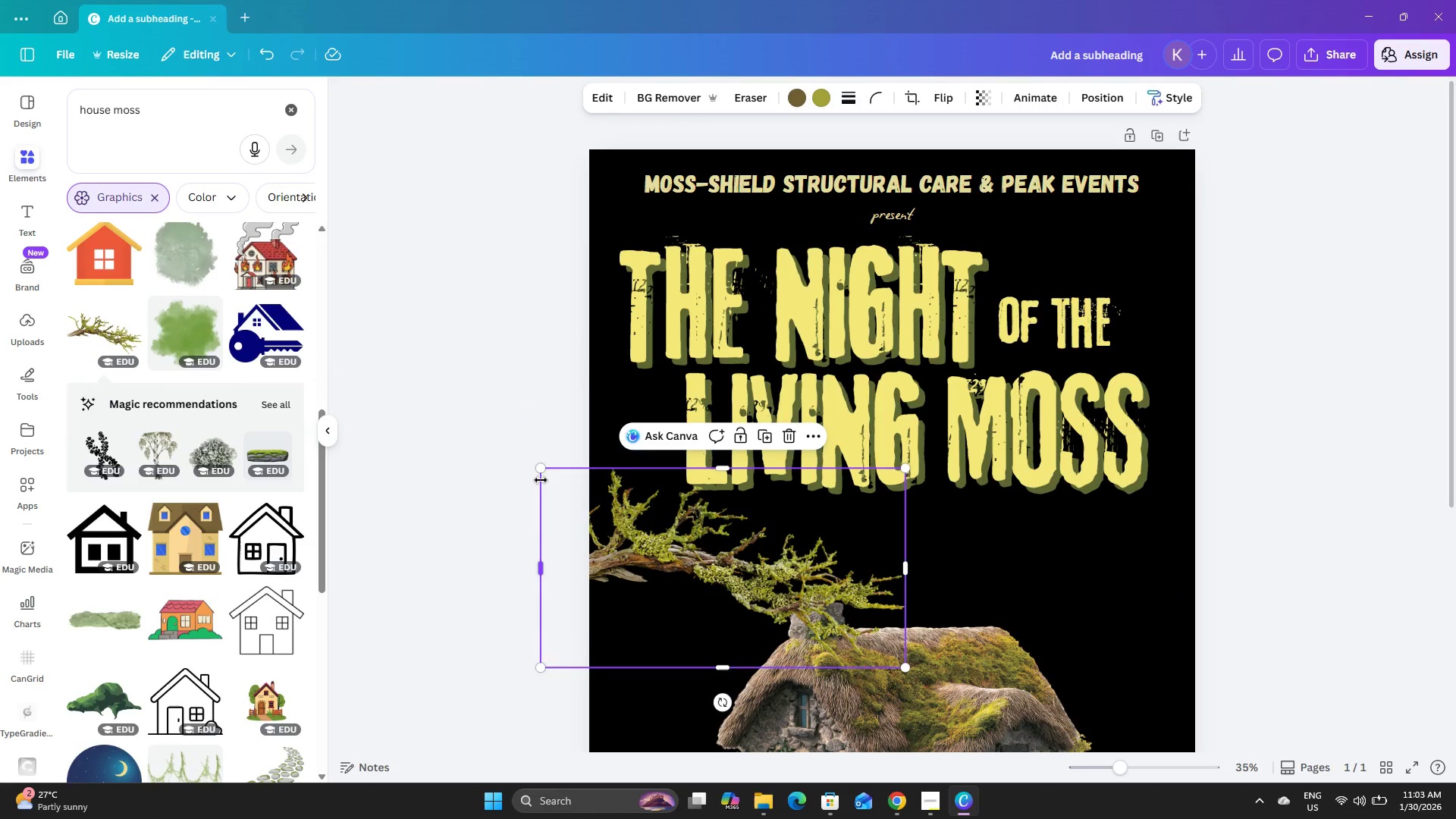 
left_click_drag(start_coordinate=[541, 475], to_coordinate=[533, 487])
 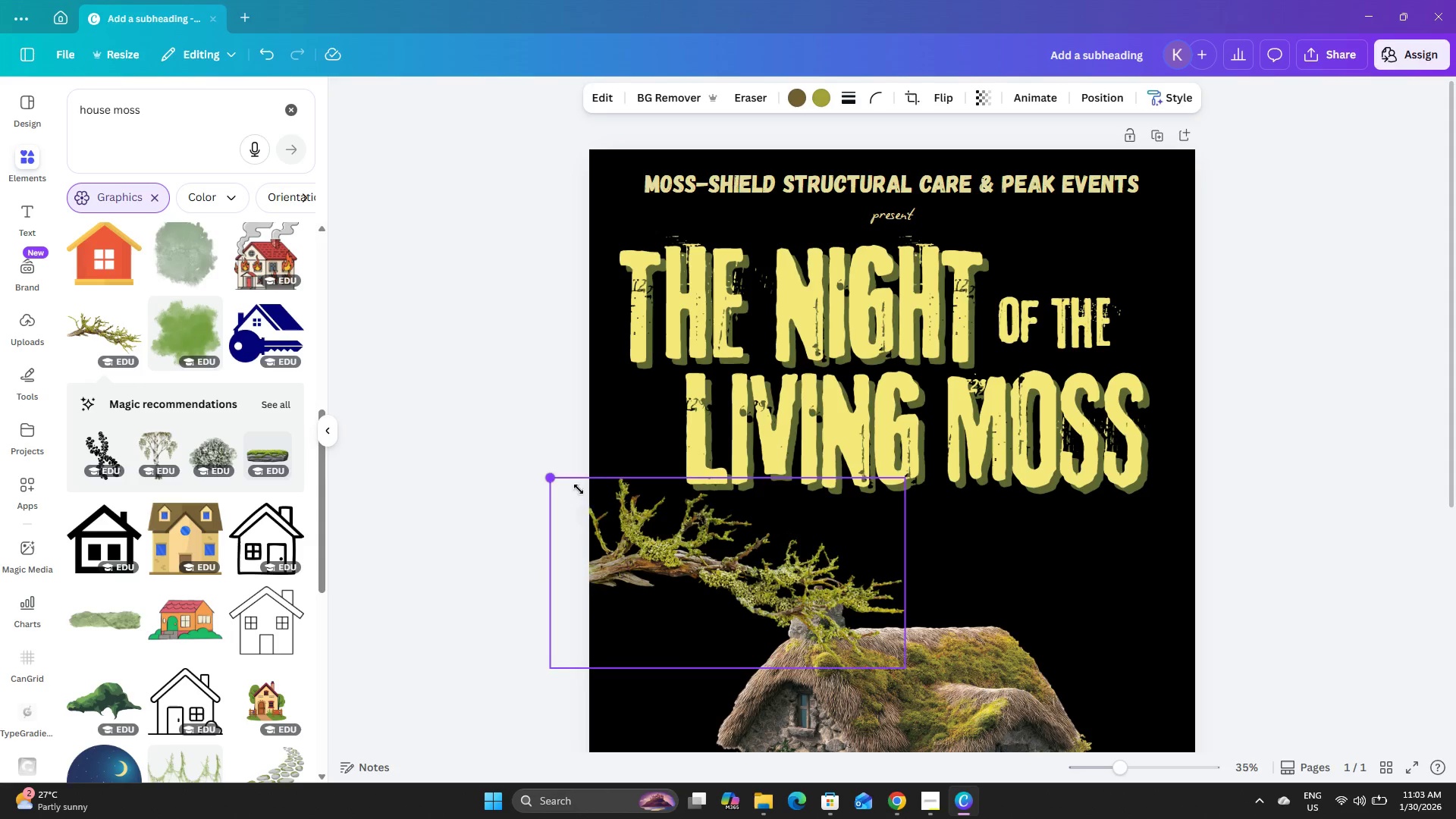 
left_click_drag(start_coordinate=[534, 469], to_coordinate=[632, 513])
 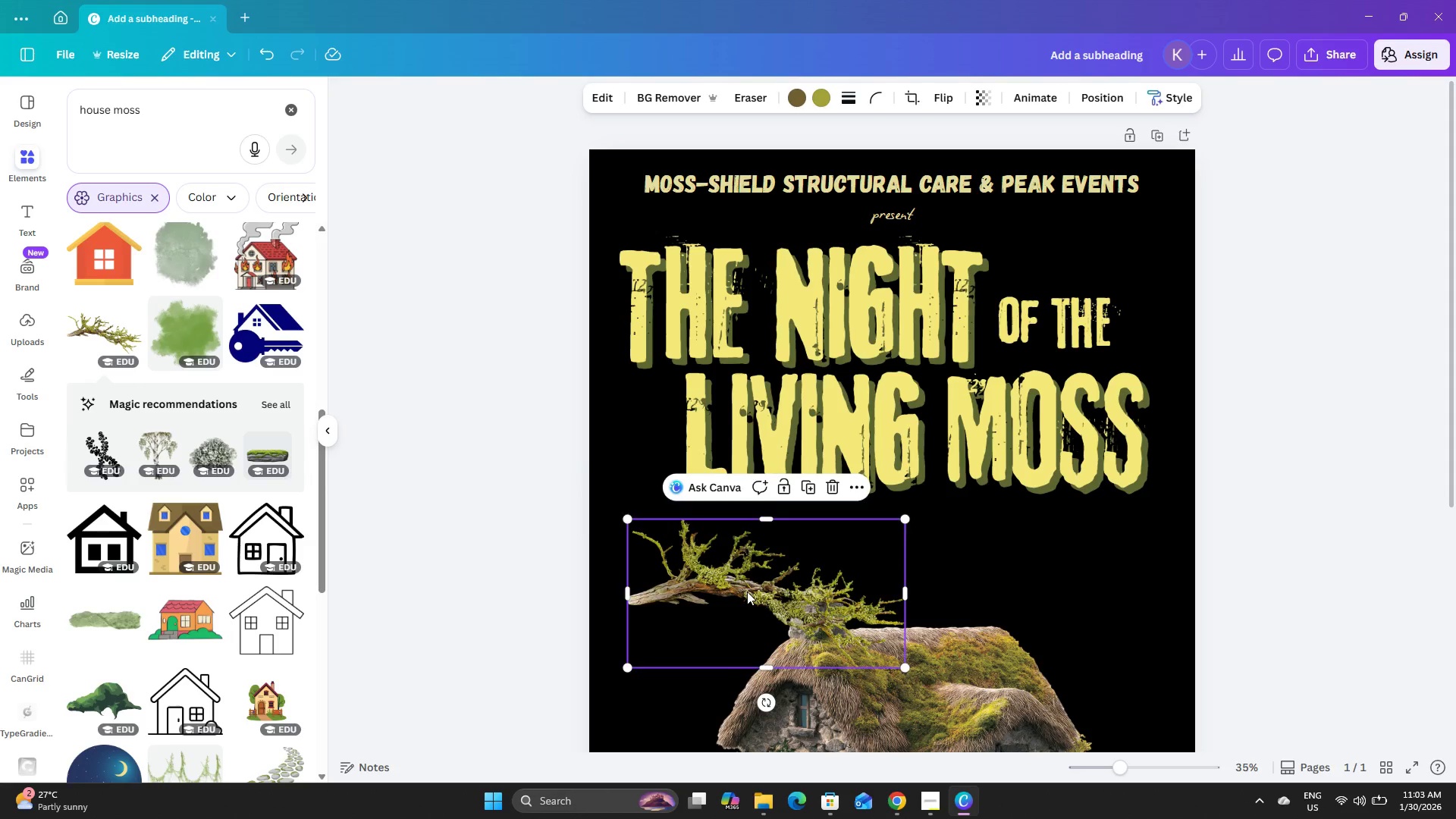 
left_click_drag(start_coordinate=[746, 592], to_coordinate=[639, 541])
 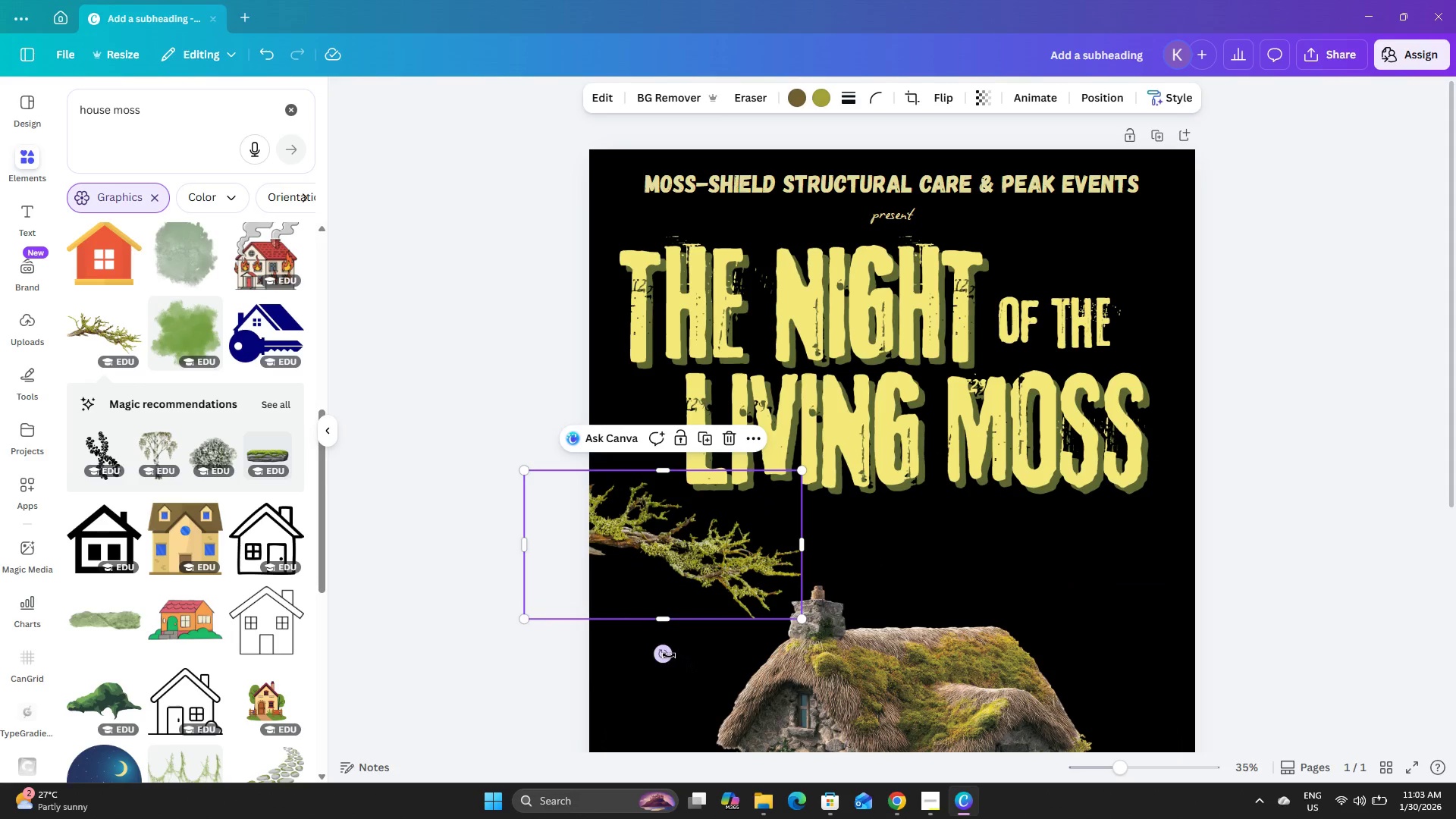 
left_click_drag(start_coordinate=[669, 655], to_coordinate=[619, 667])
 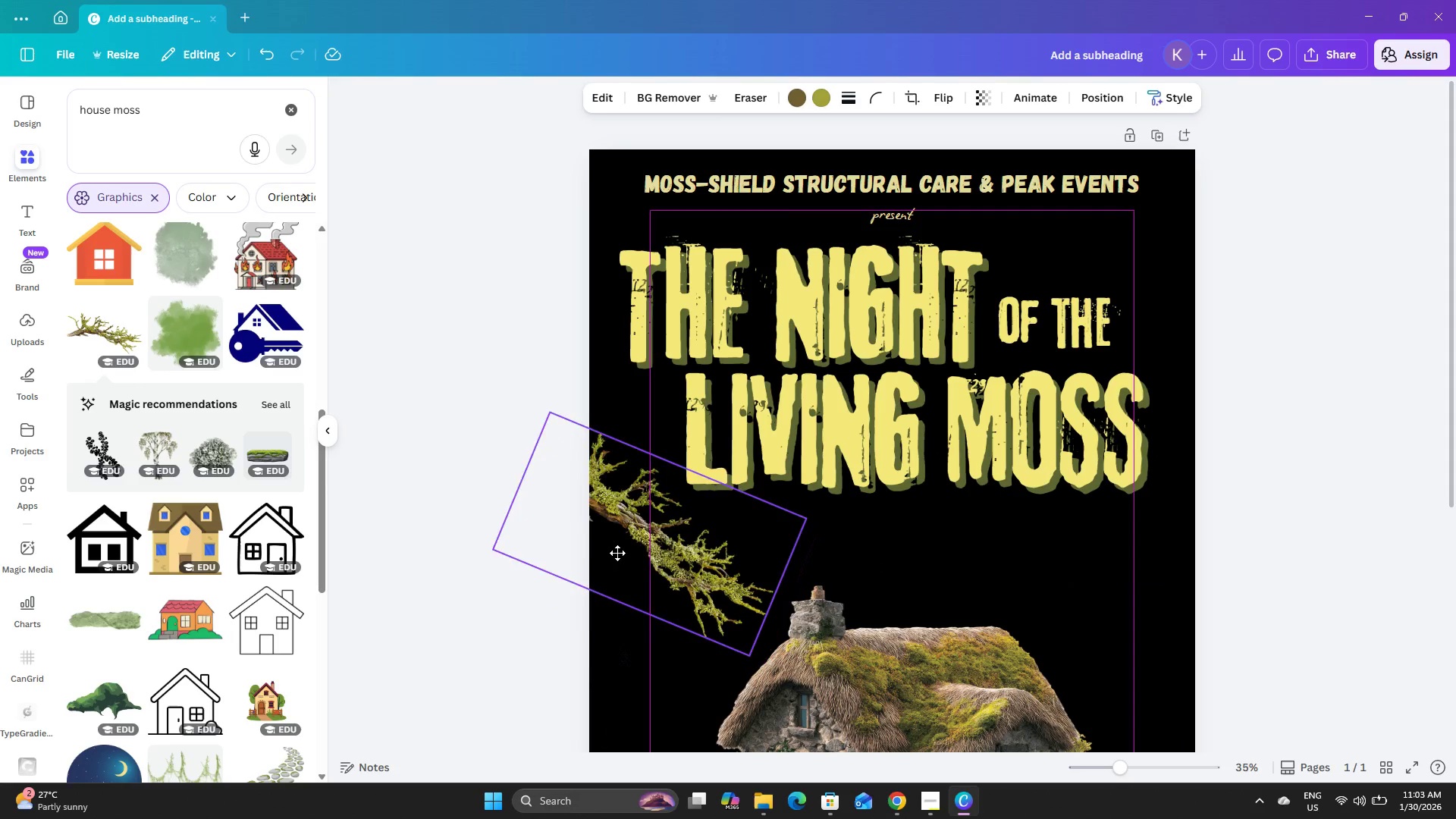 
left_click_drag(start_coordinate=[661, 585], to_coordinate=[605, 543])
 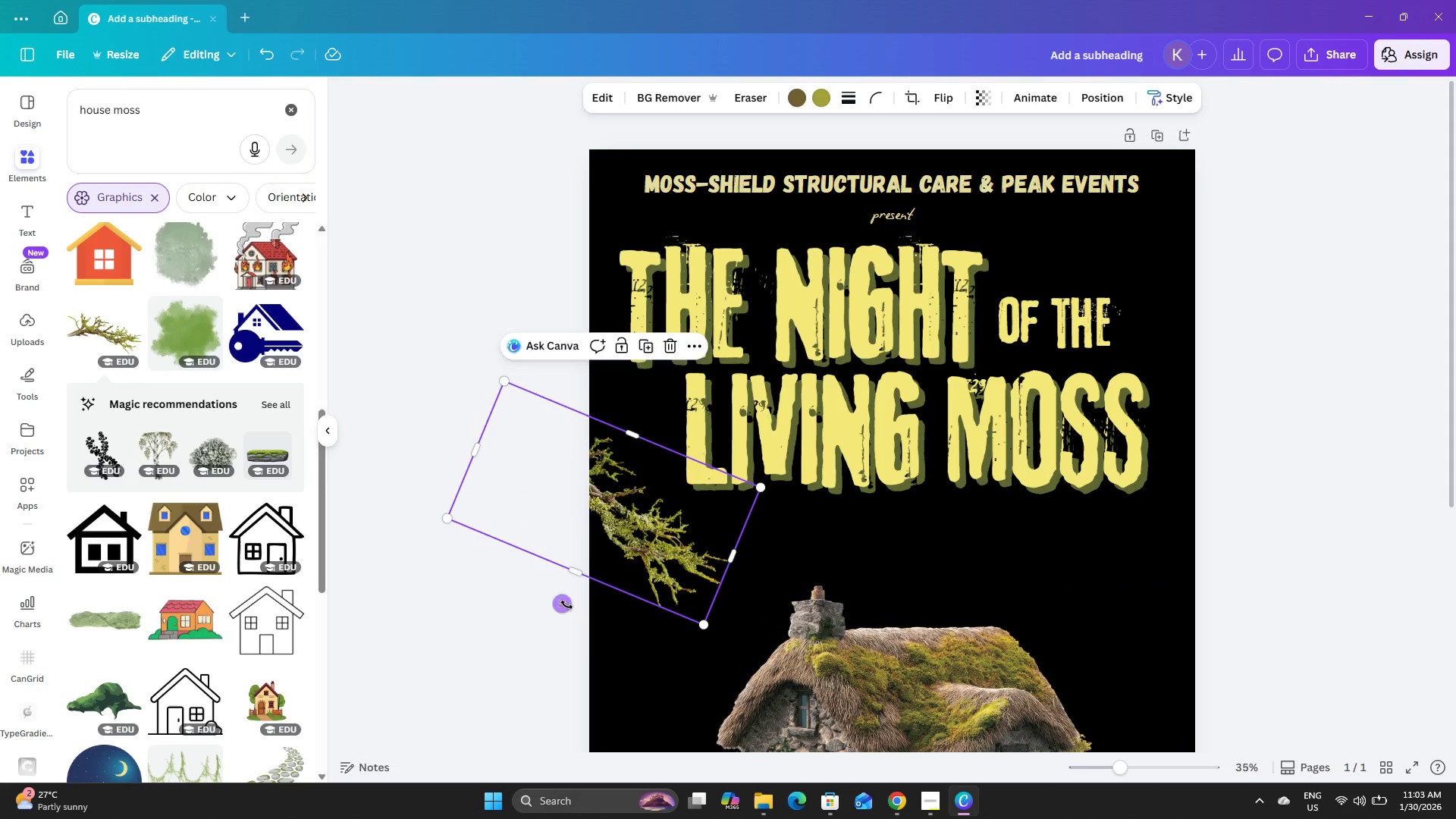 
left_click_drag(start_coordinate=[565, 605], to_coordinate=[525, 612])
 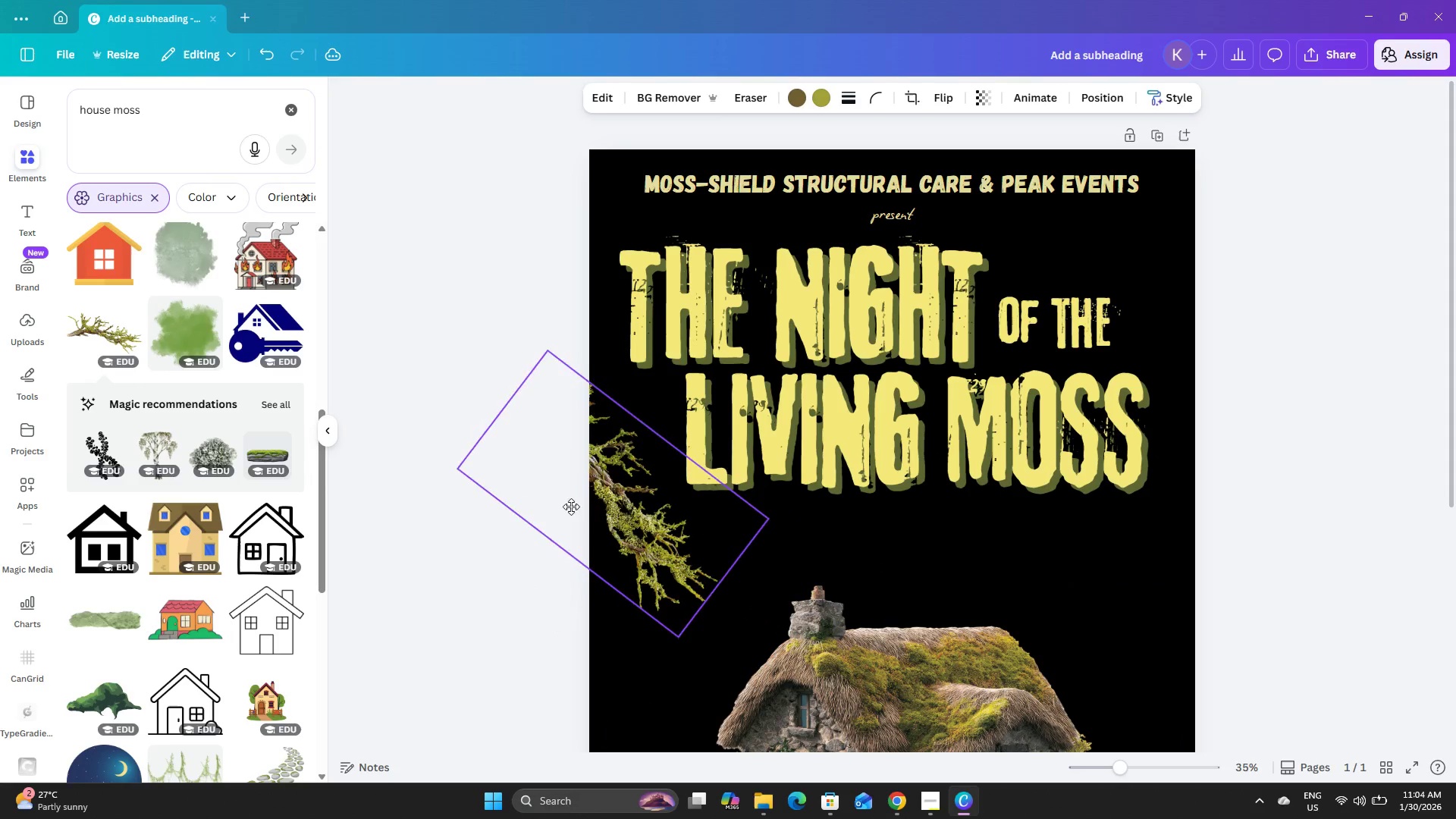 
left_click_drag(start_coordinate=[558, 522], to_coordinate=[560, 499])
 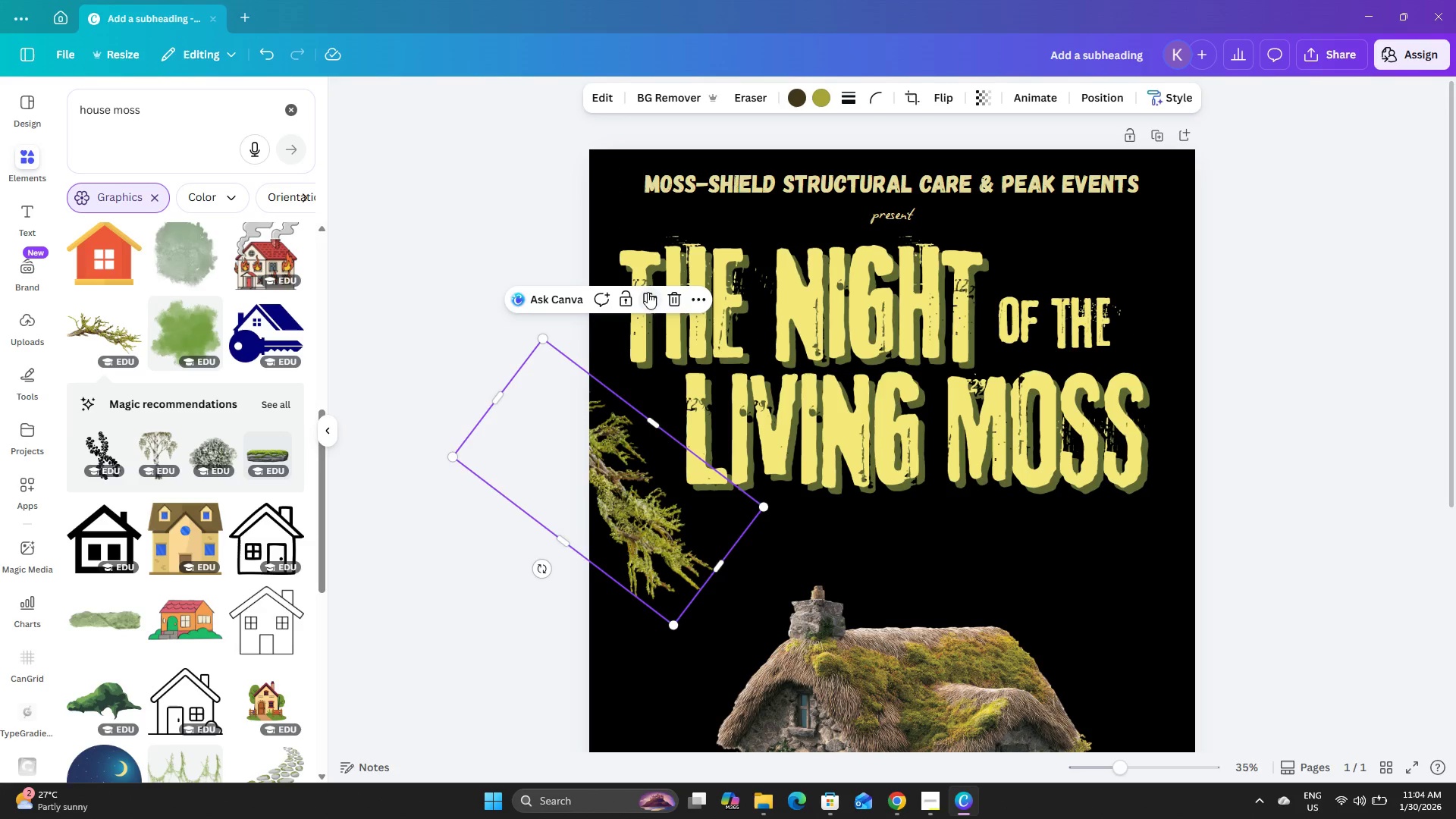 
left_click_drag(start_coordinate=[664, 501], to_coordinate=[1207, 337])
 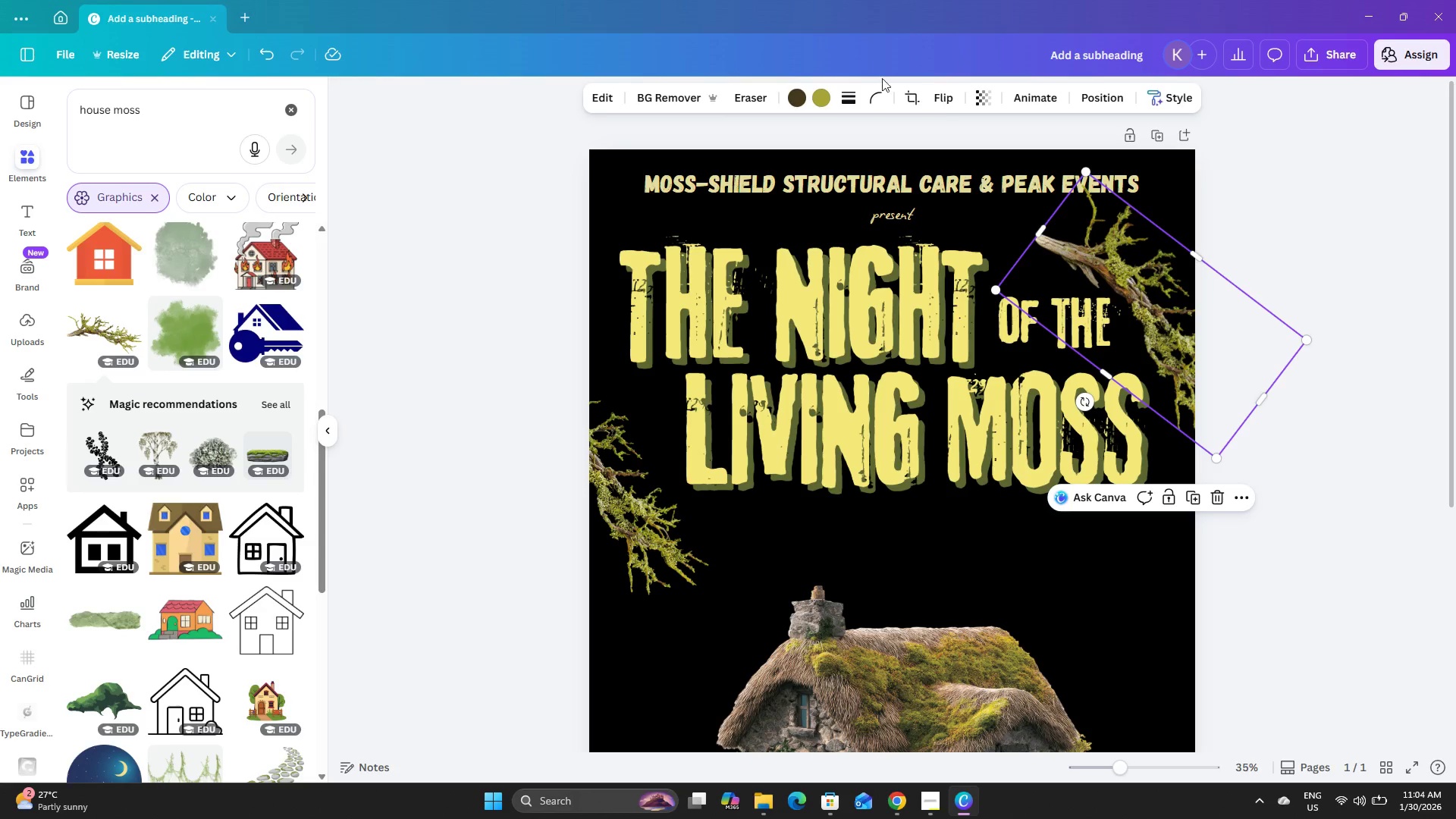 
left_click([947, 98])
 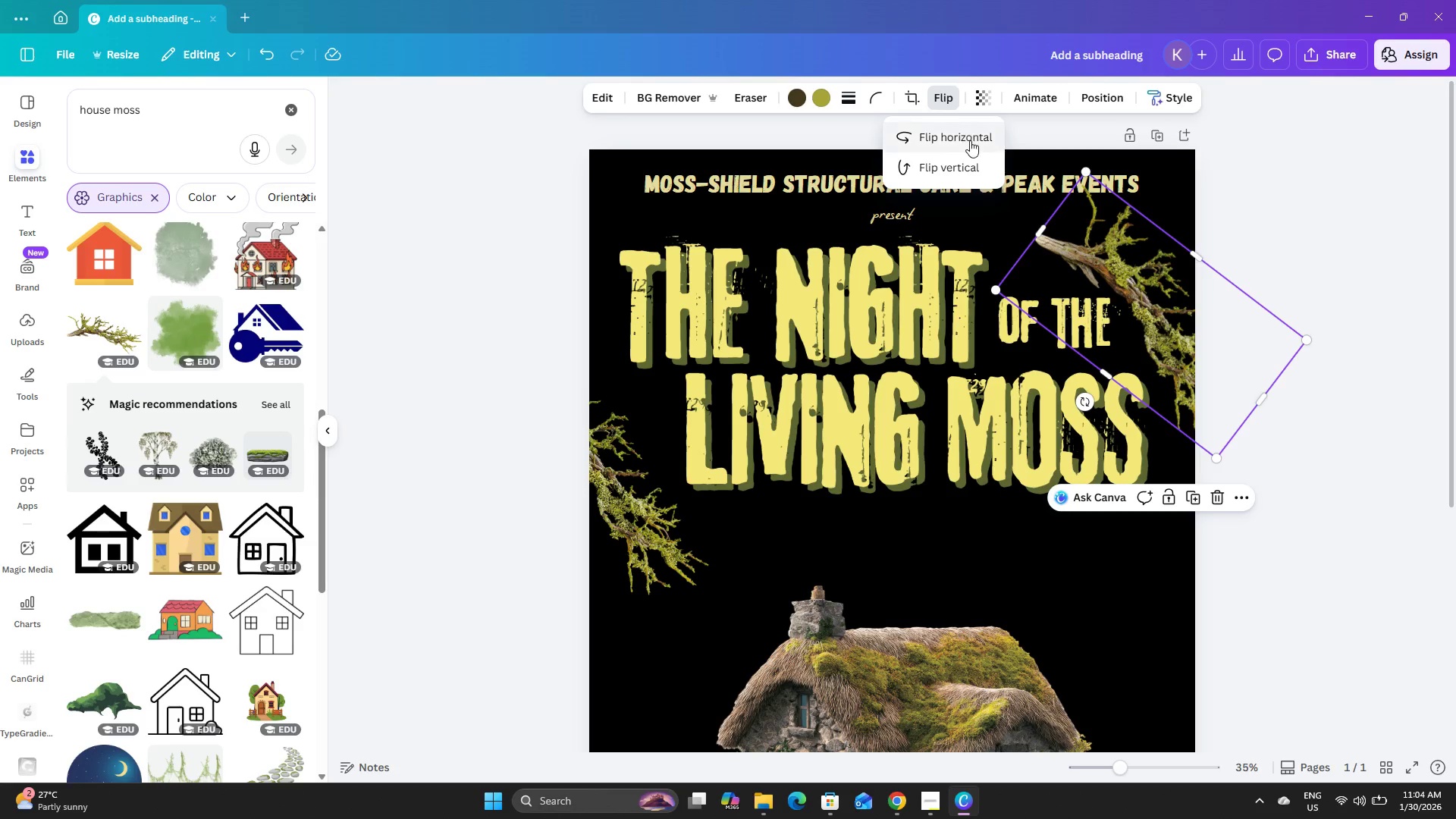 
left_click([970, 140])
 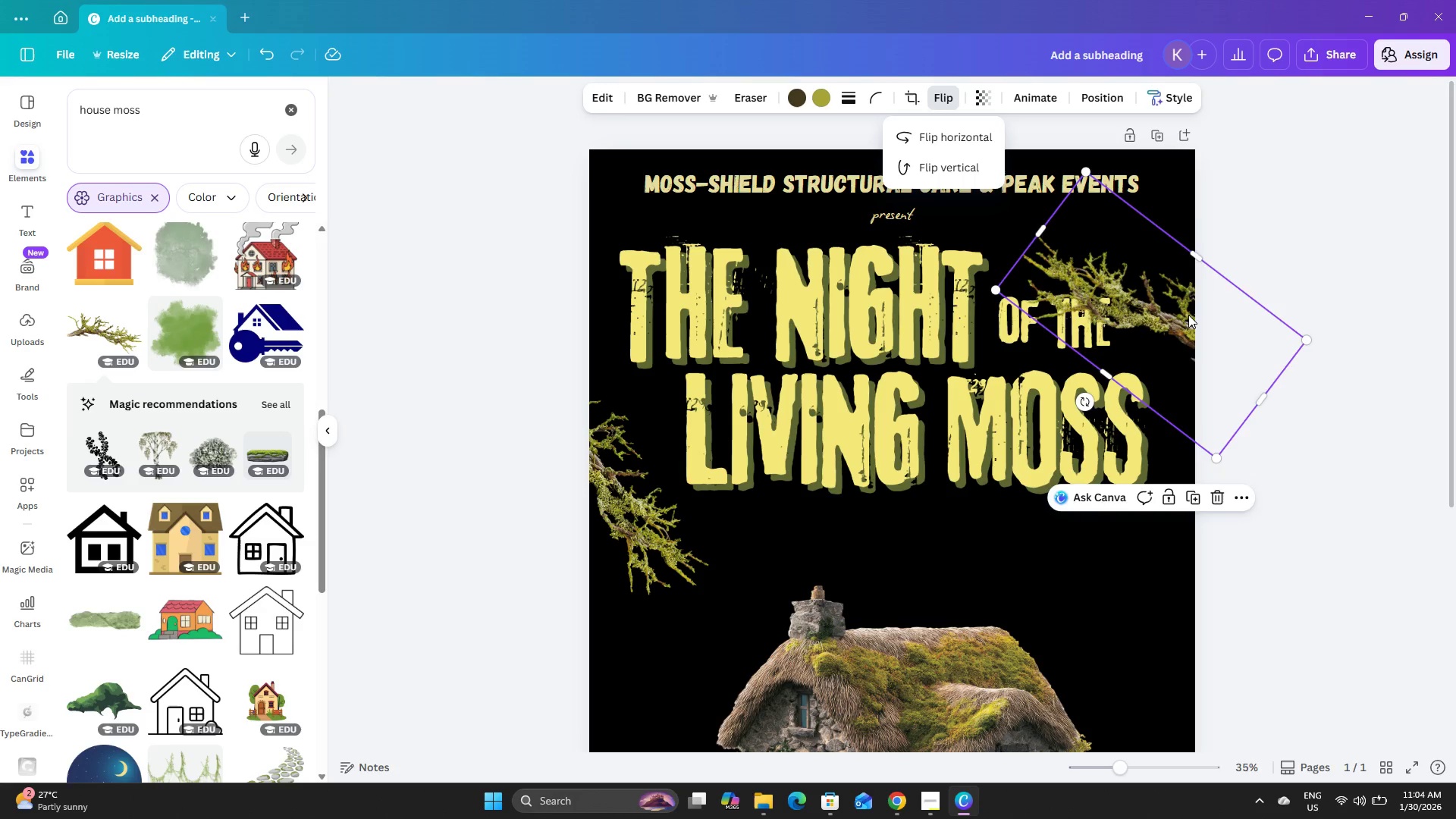 
left_click_drag(start_coordinate=[1175, 315], to_coordinate=[1241, 282])
 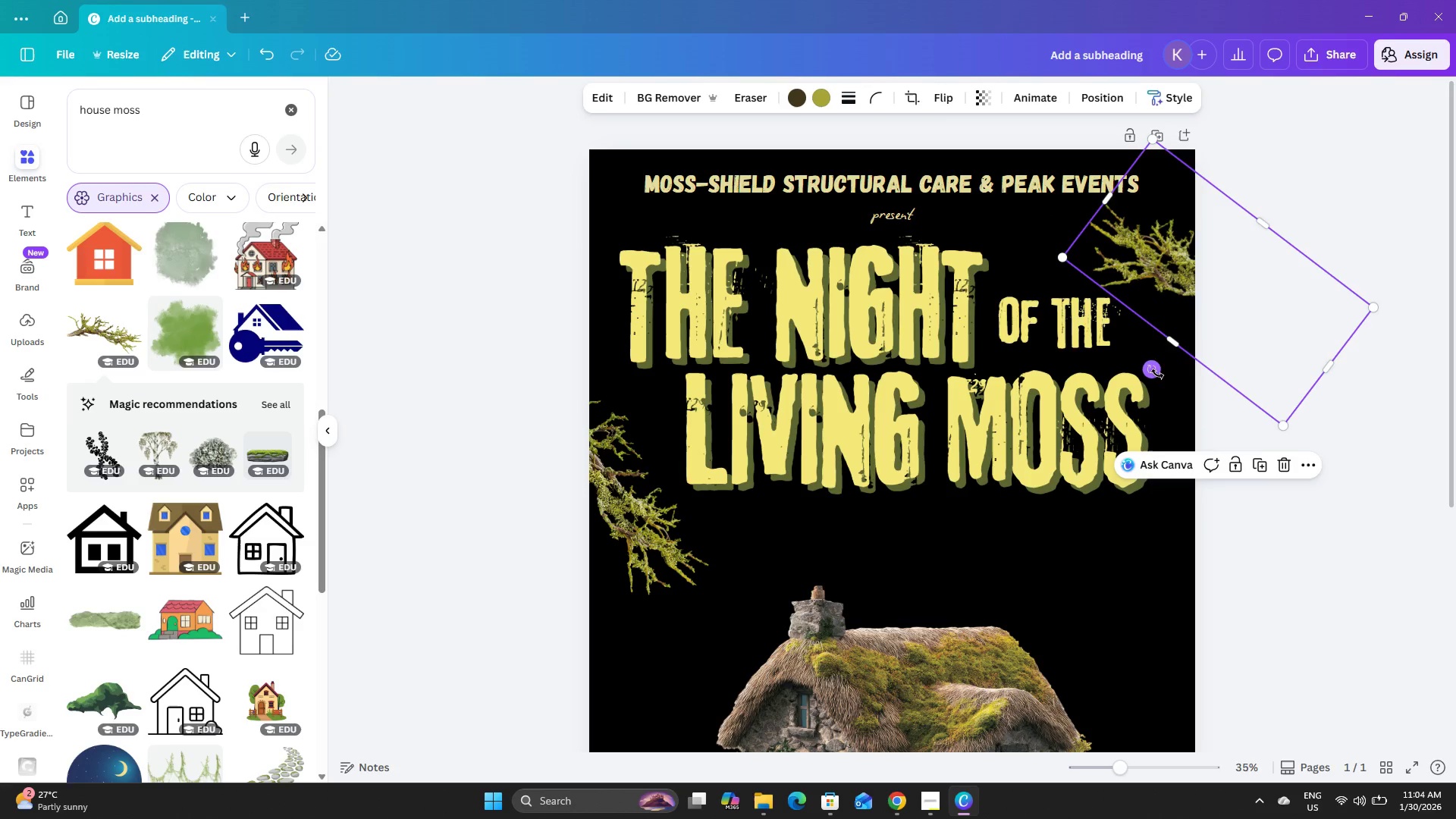 
left_click_drag(start_coordinate=[1157, 374], to_coordinate=[1241, 369])
 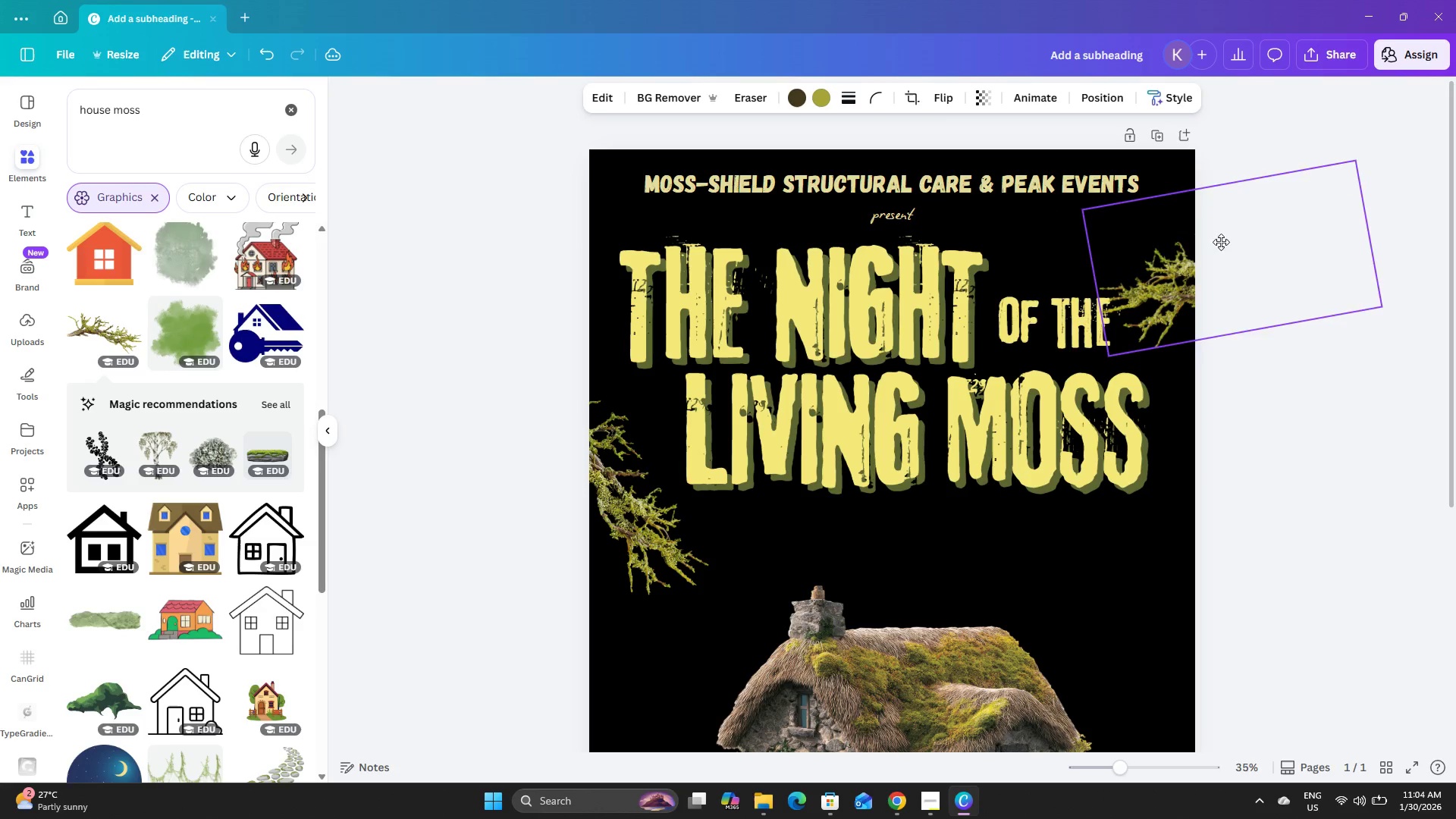 
left_click_drag(start_coordinate=[1198, 287], to_coordinate=[1210, 212])
 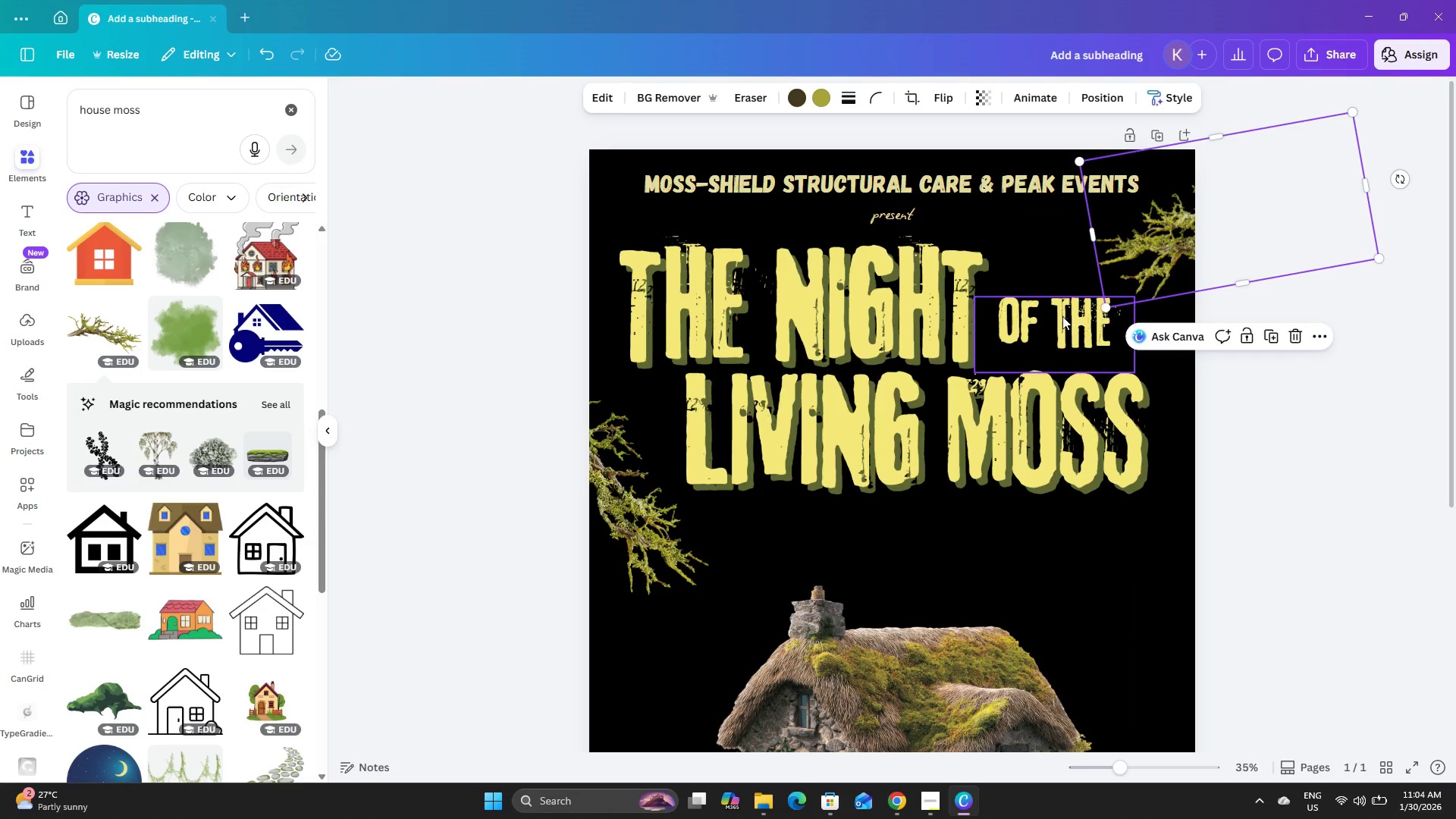 
left_click([1062, 316])
 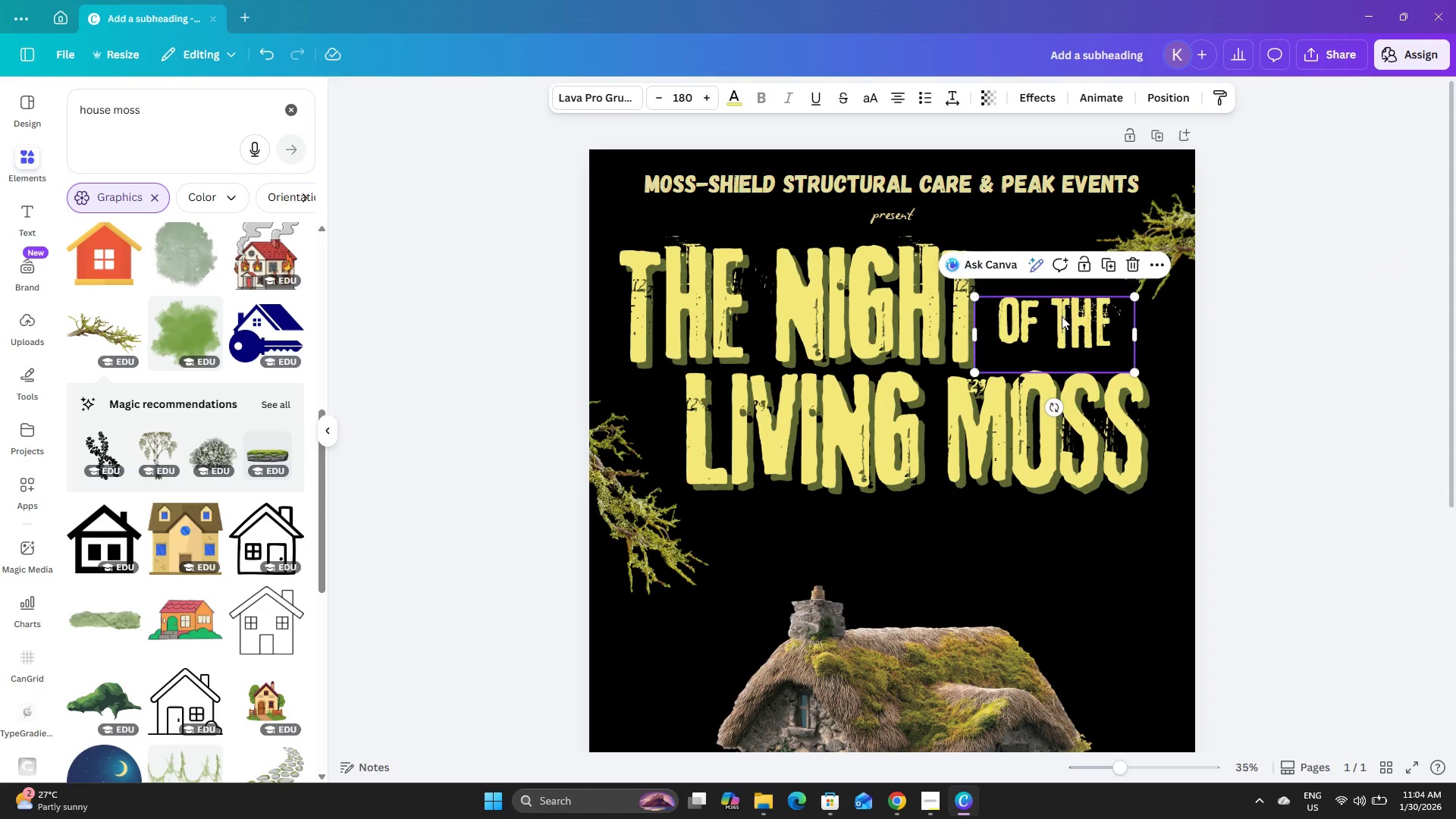 
key(ArrowDown)
 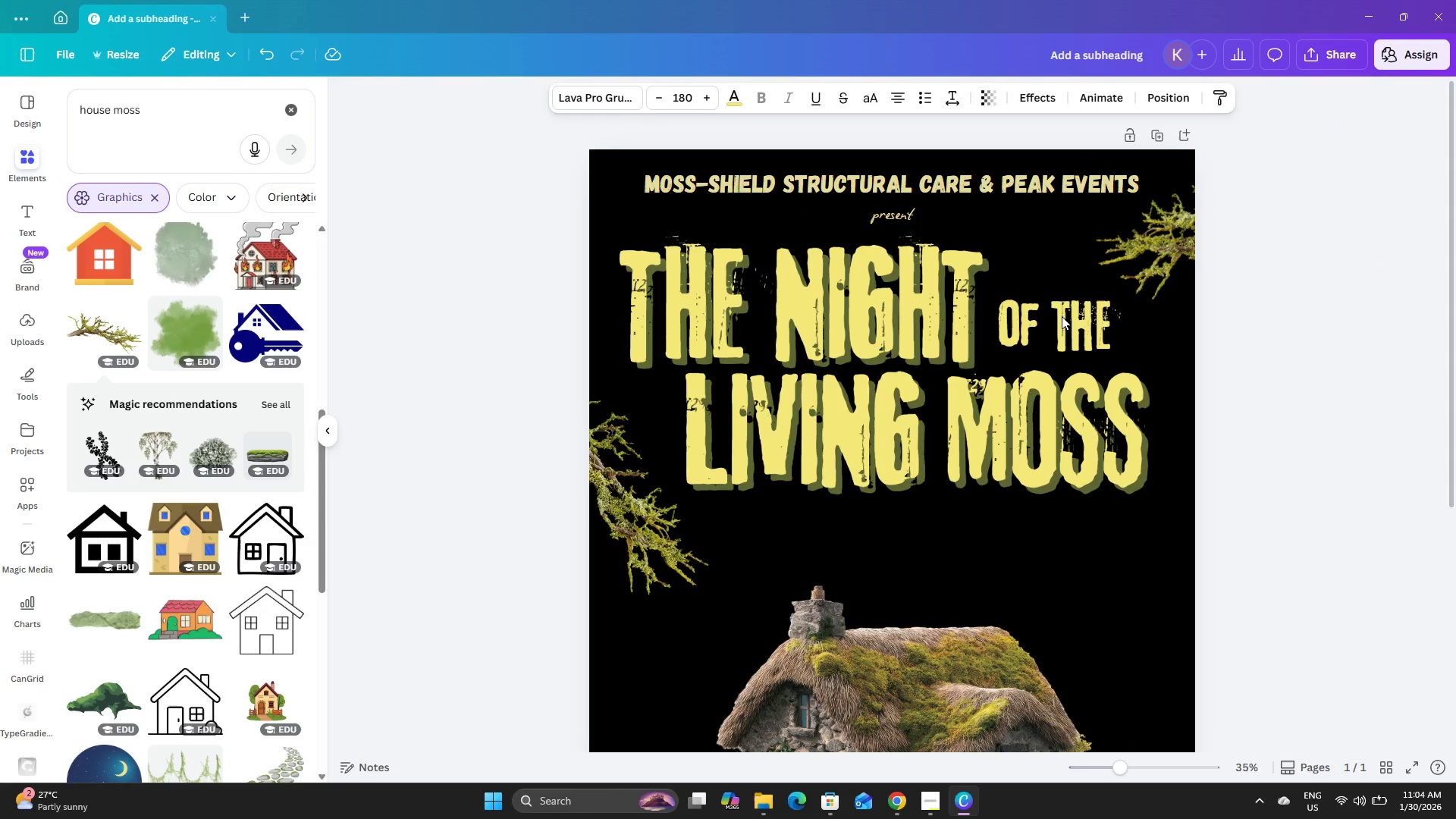 
key(ArrowDown)
 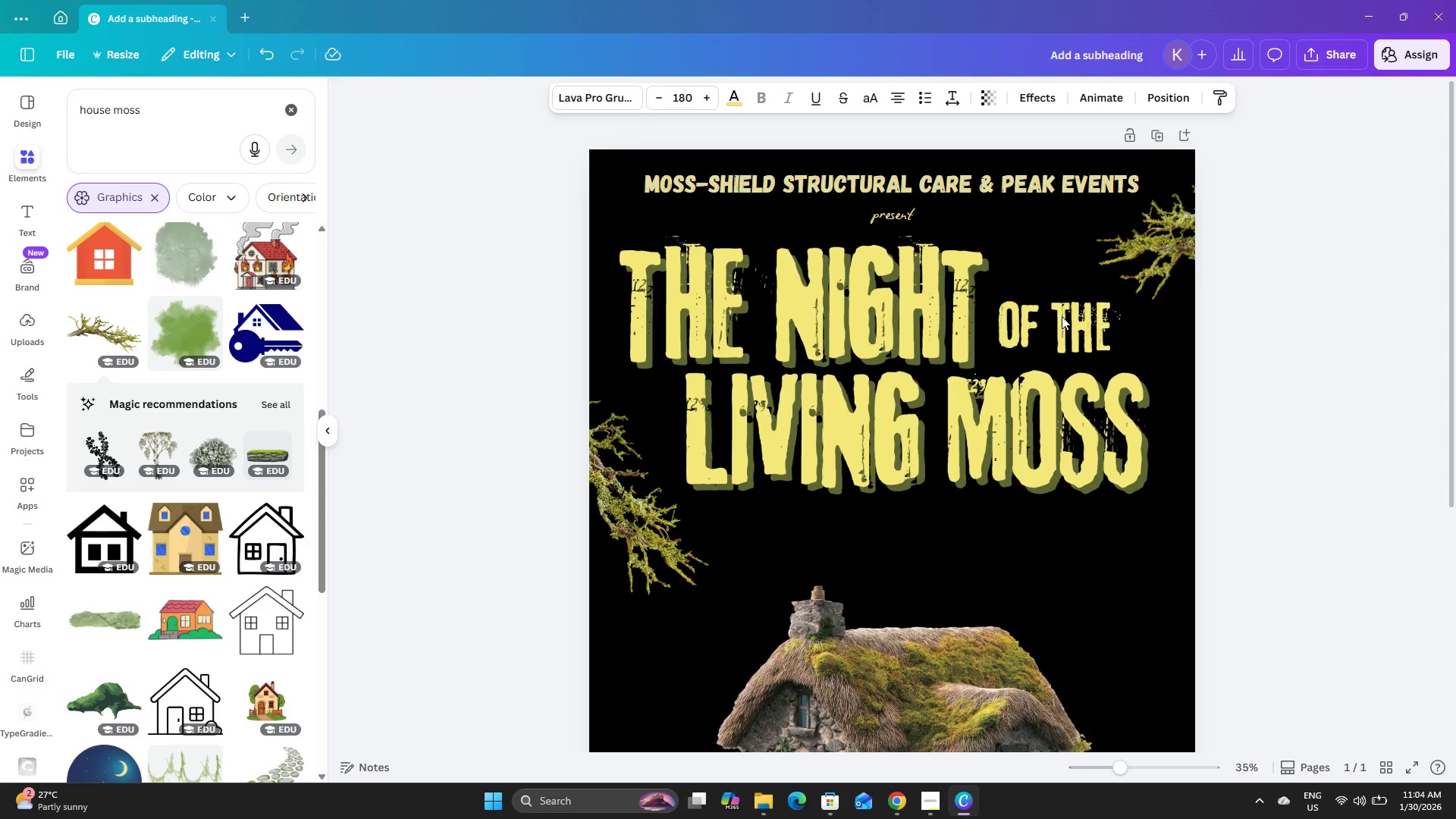 
key(ArrowDown)
 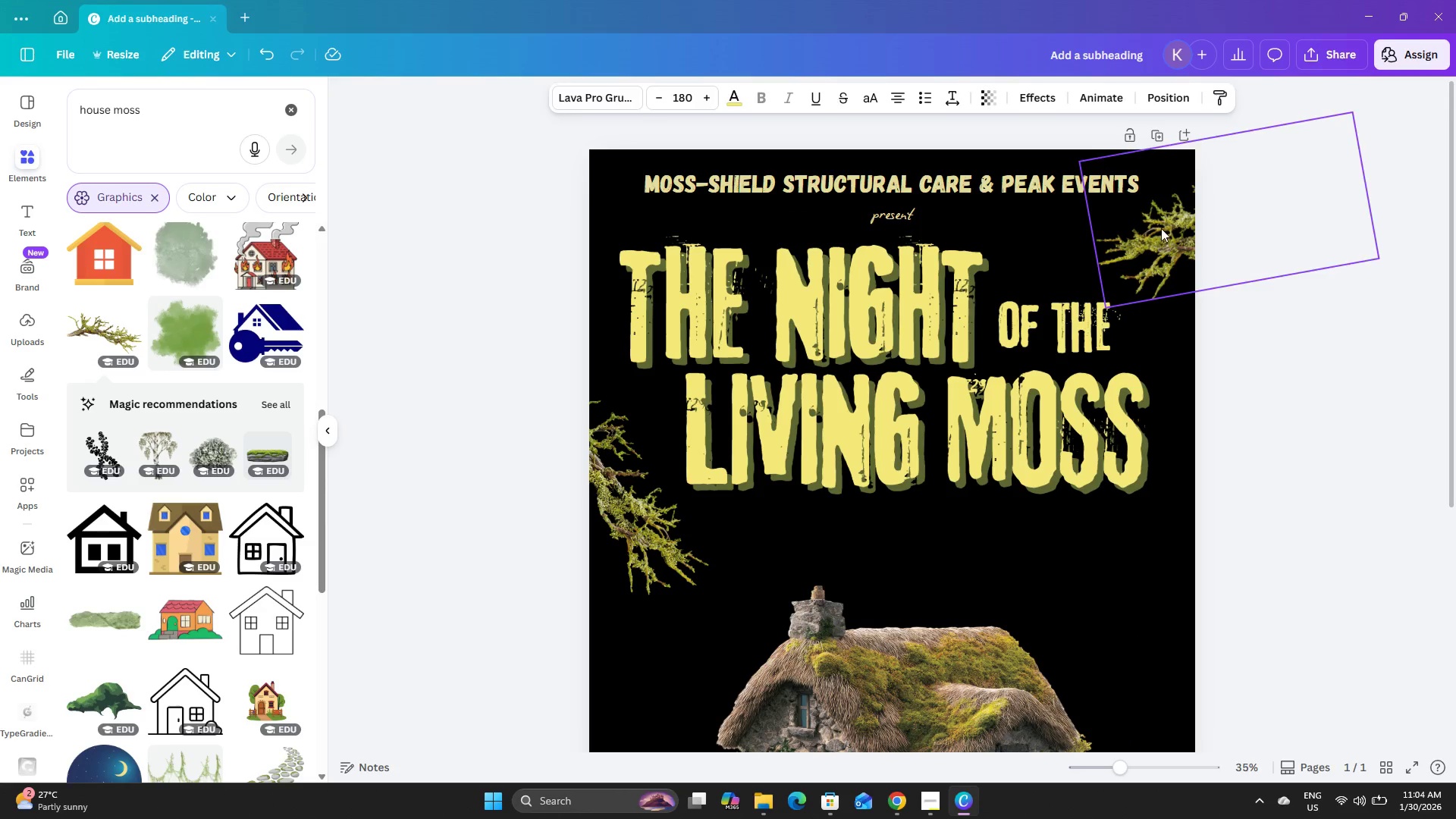 
left_click([1161, 228])
 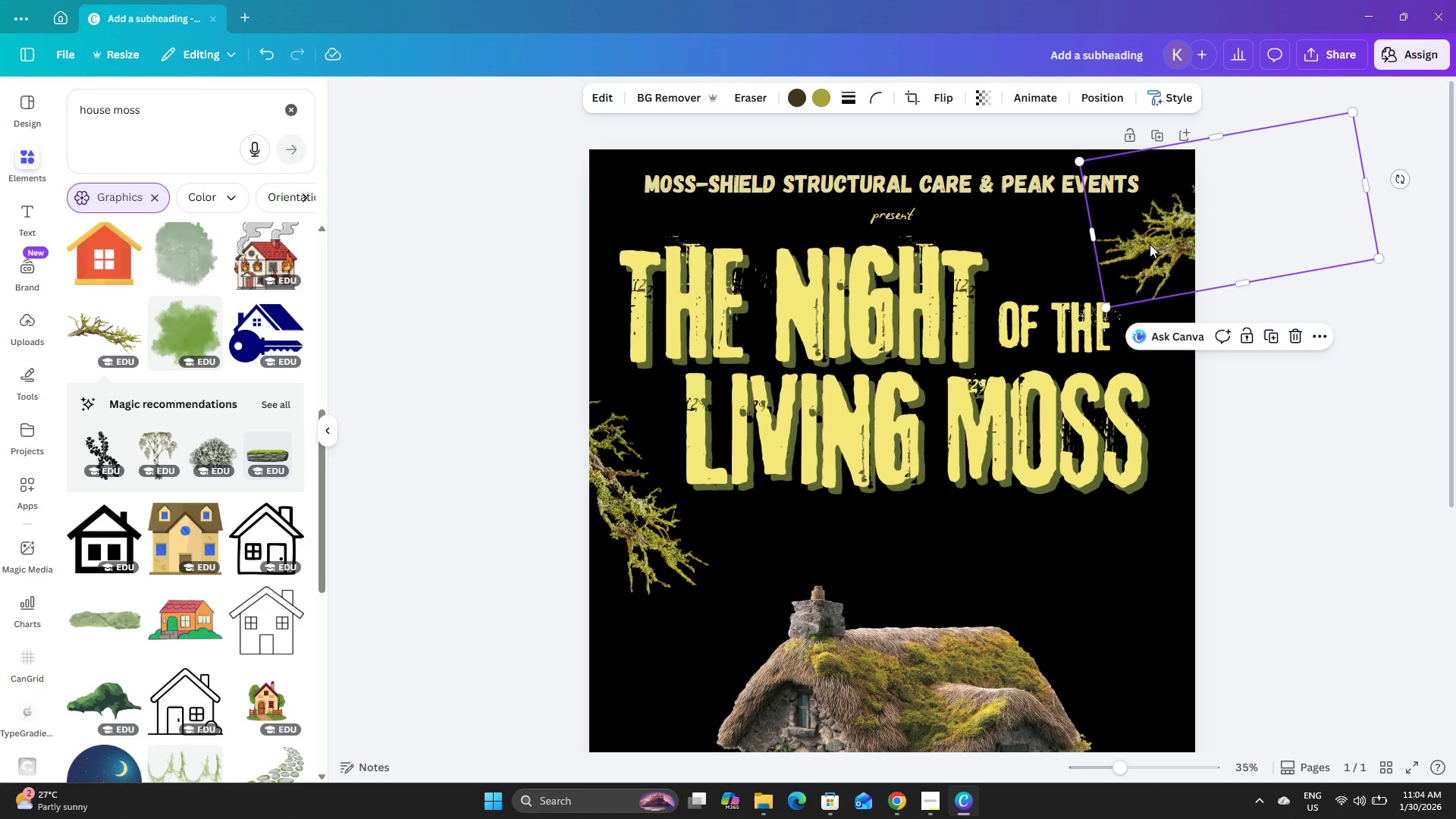 
left_click_drag(start_coordinate=[1151, 243], to_coordinate=[1145, 240])
 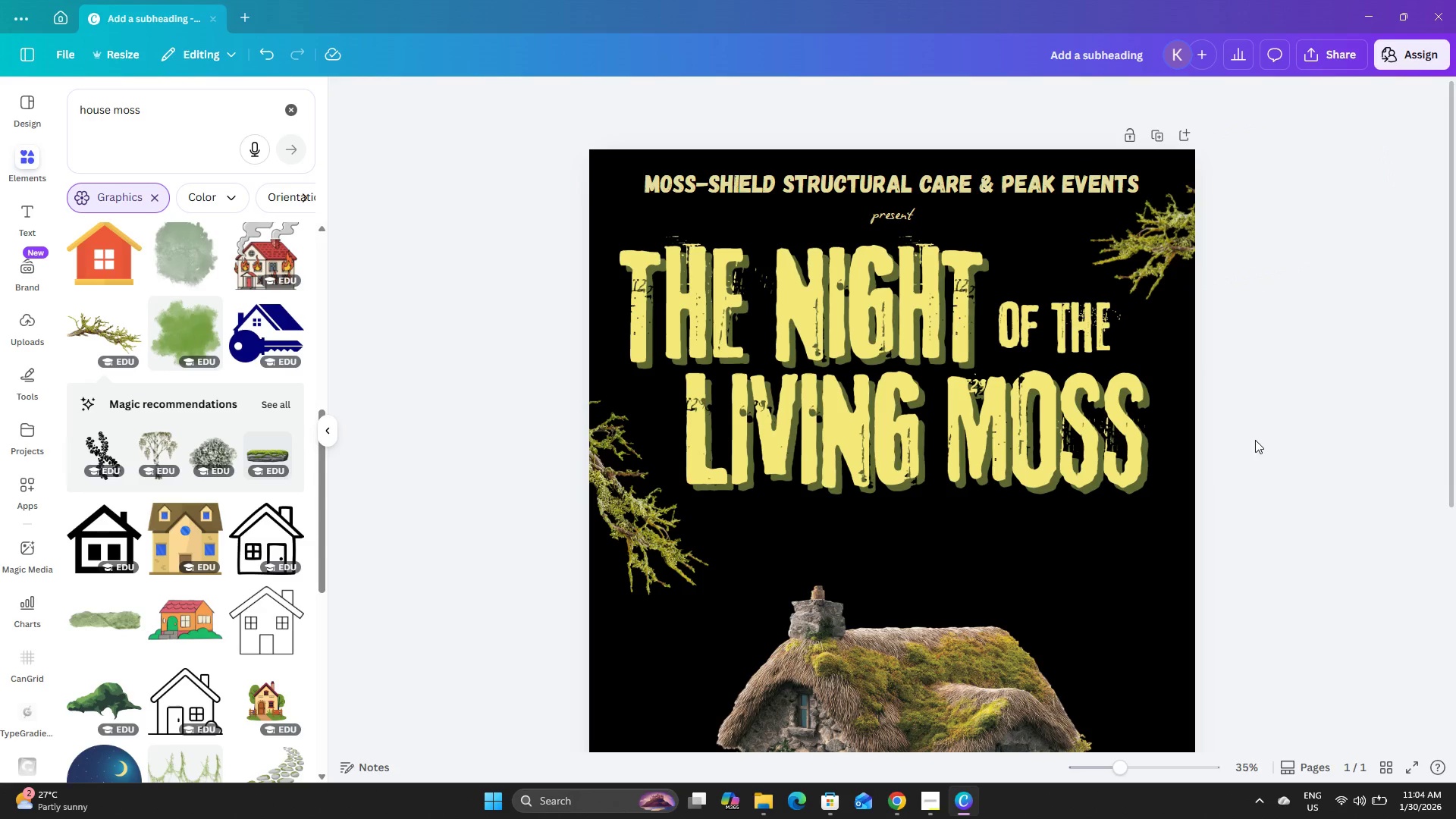 
double_click([1264, 425])
 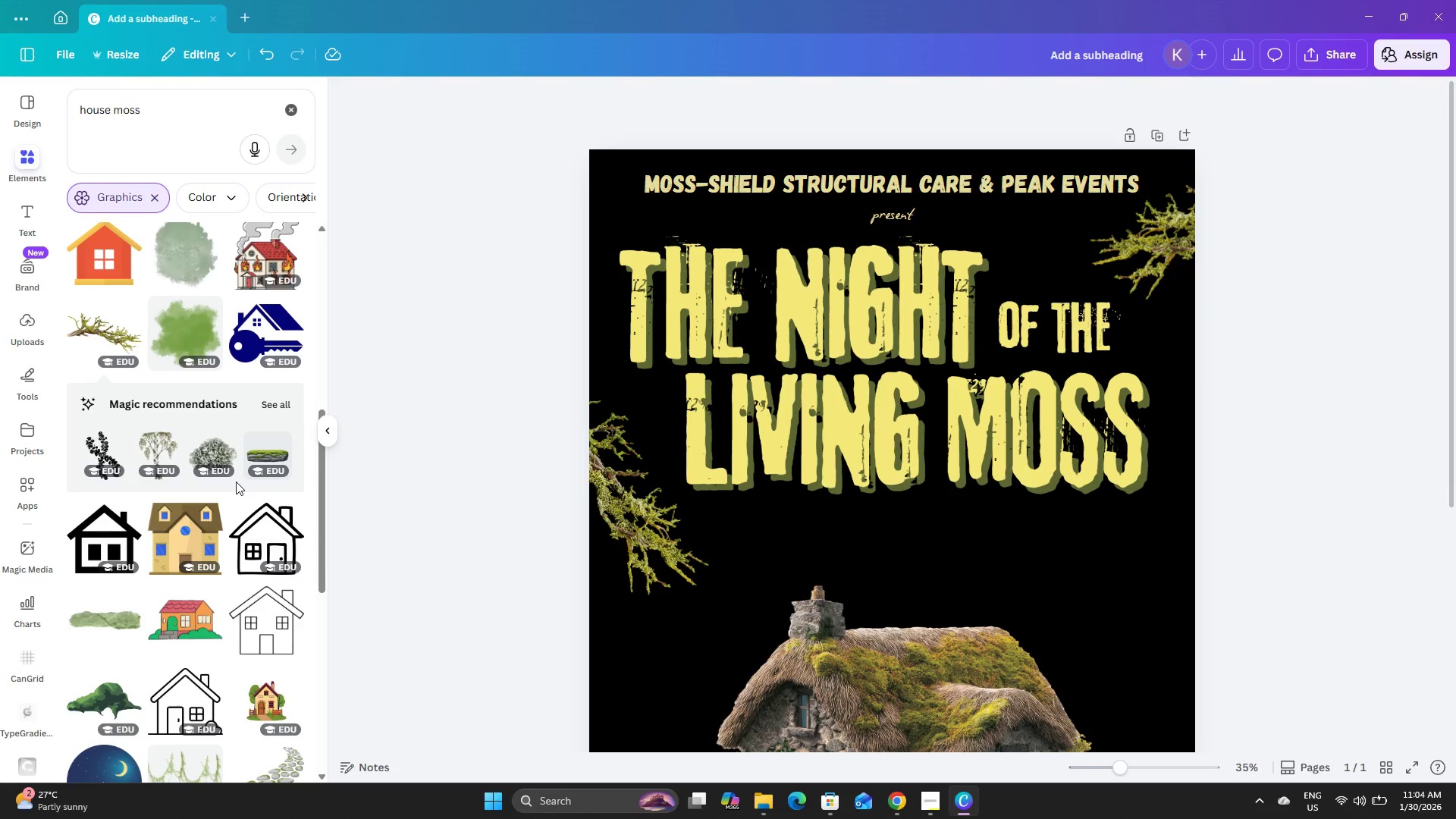 
scroll: coordinate [266, 371], scroll_direction: down, amount: 3.0
 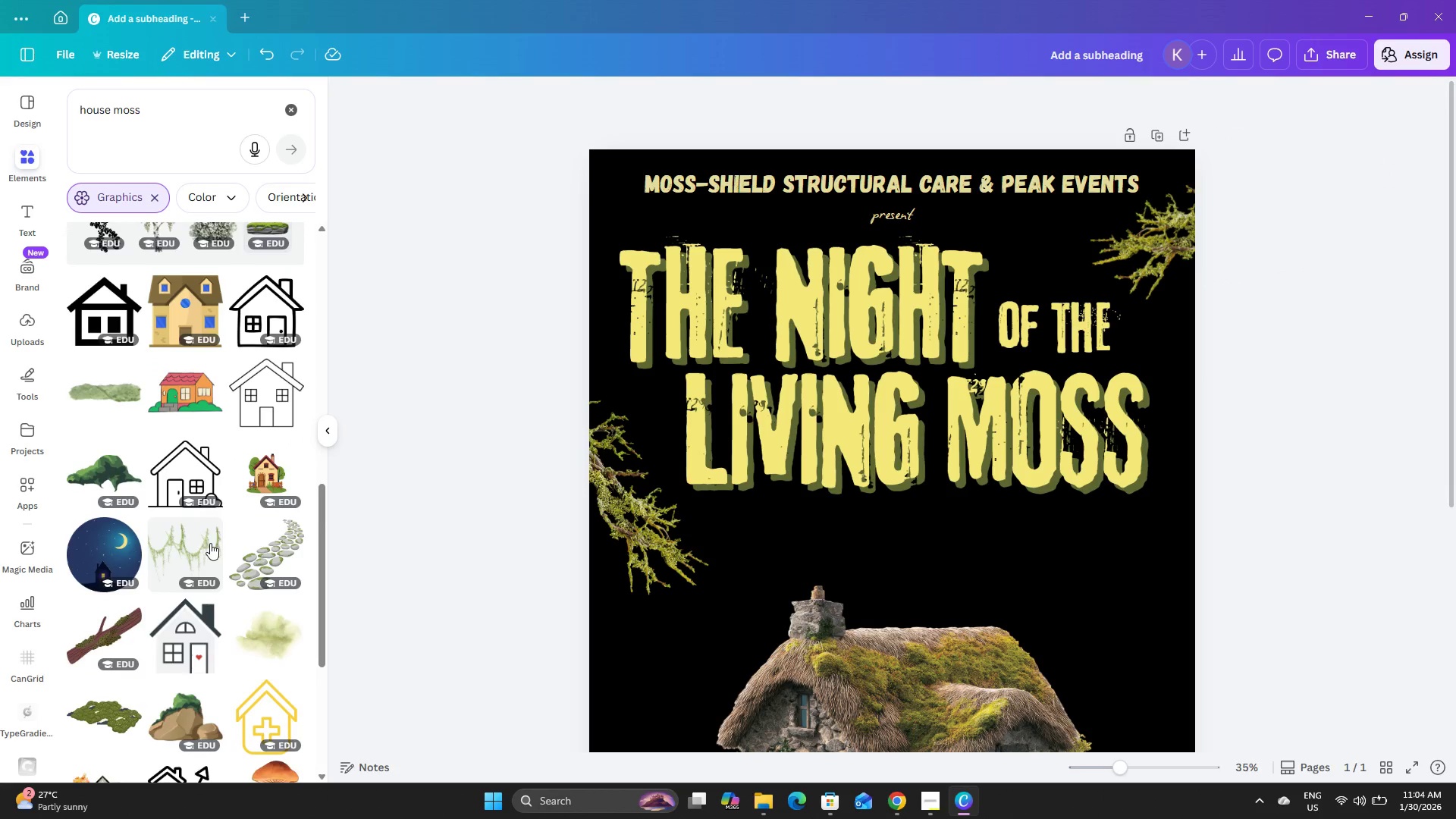 
left_click([206, 549])
 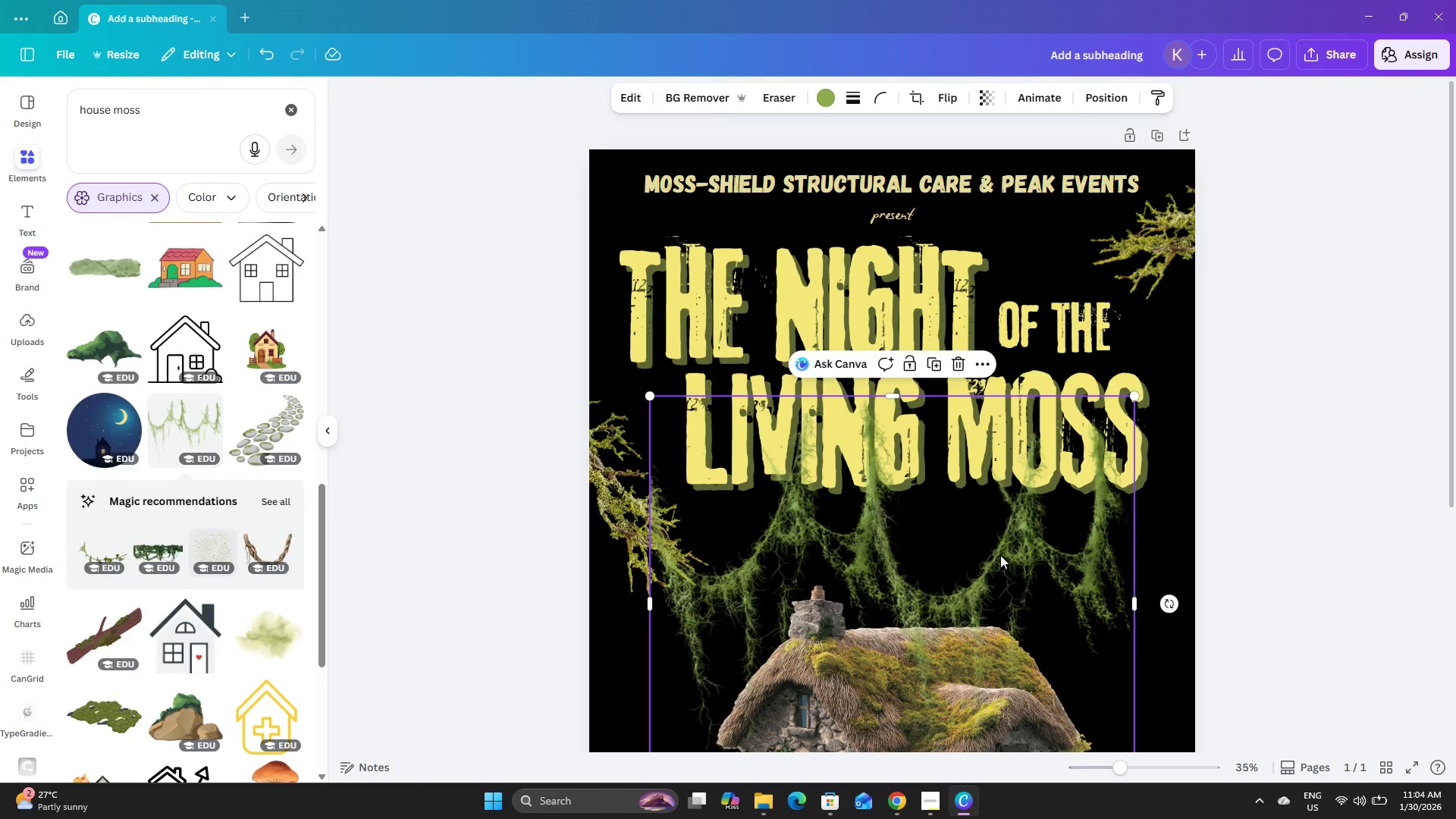 
left_click_drag(start_coordinate=[999, 555], to_coordinate=[930, 331])
 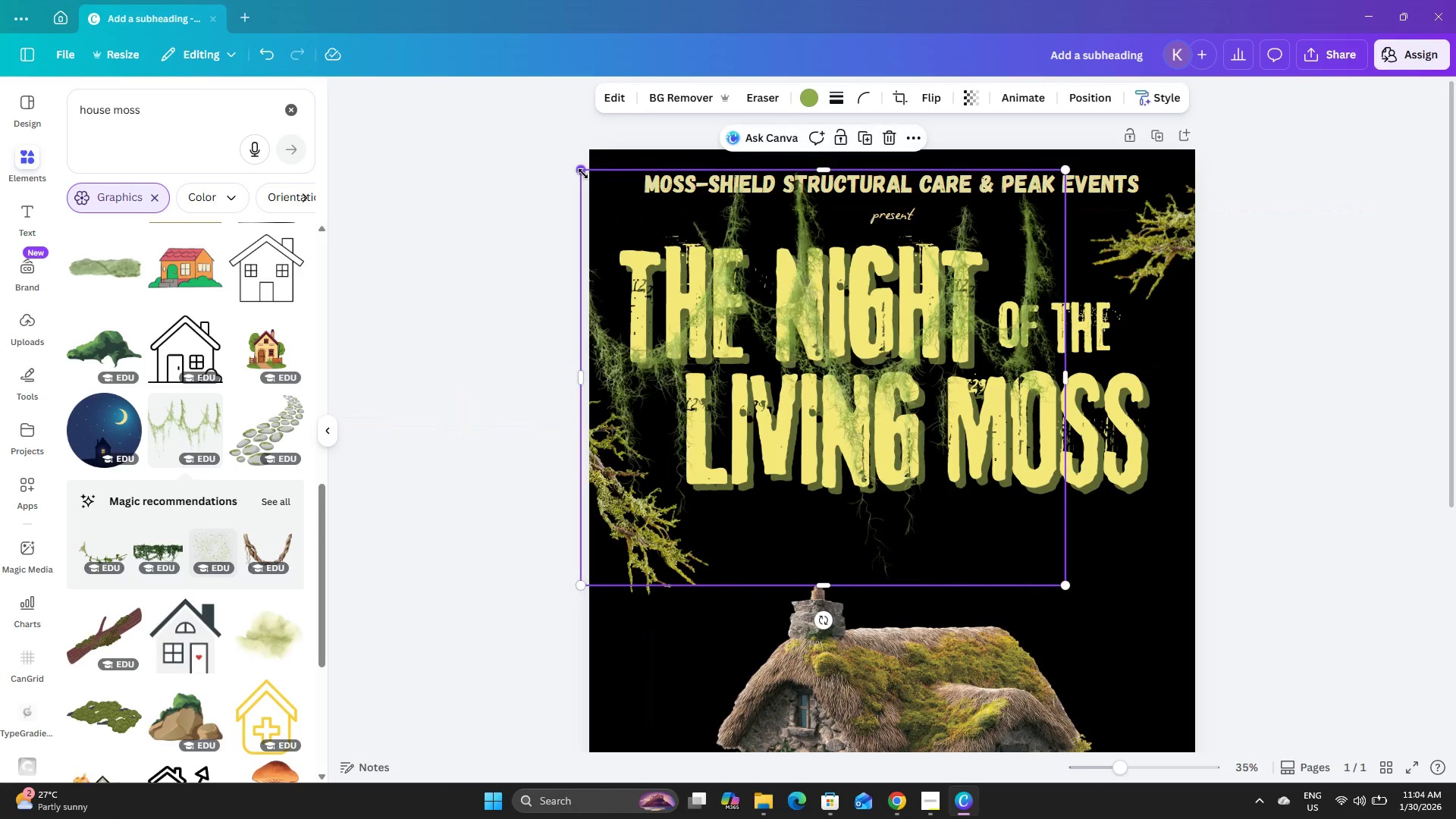 
left_click_drag(start_coordinate=[583, 174], to_coordinate=[793, 255])
 